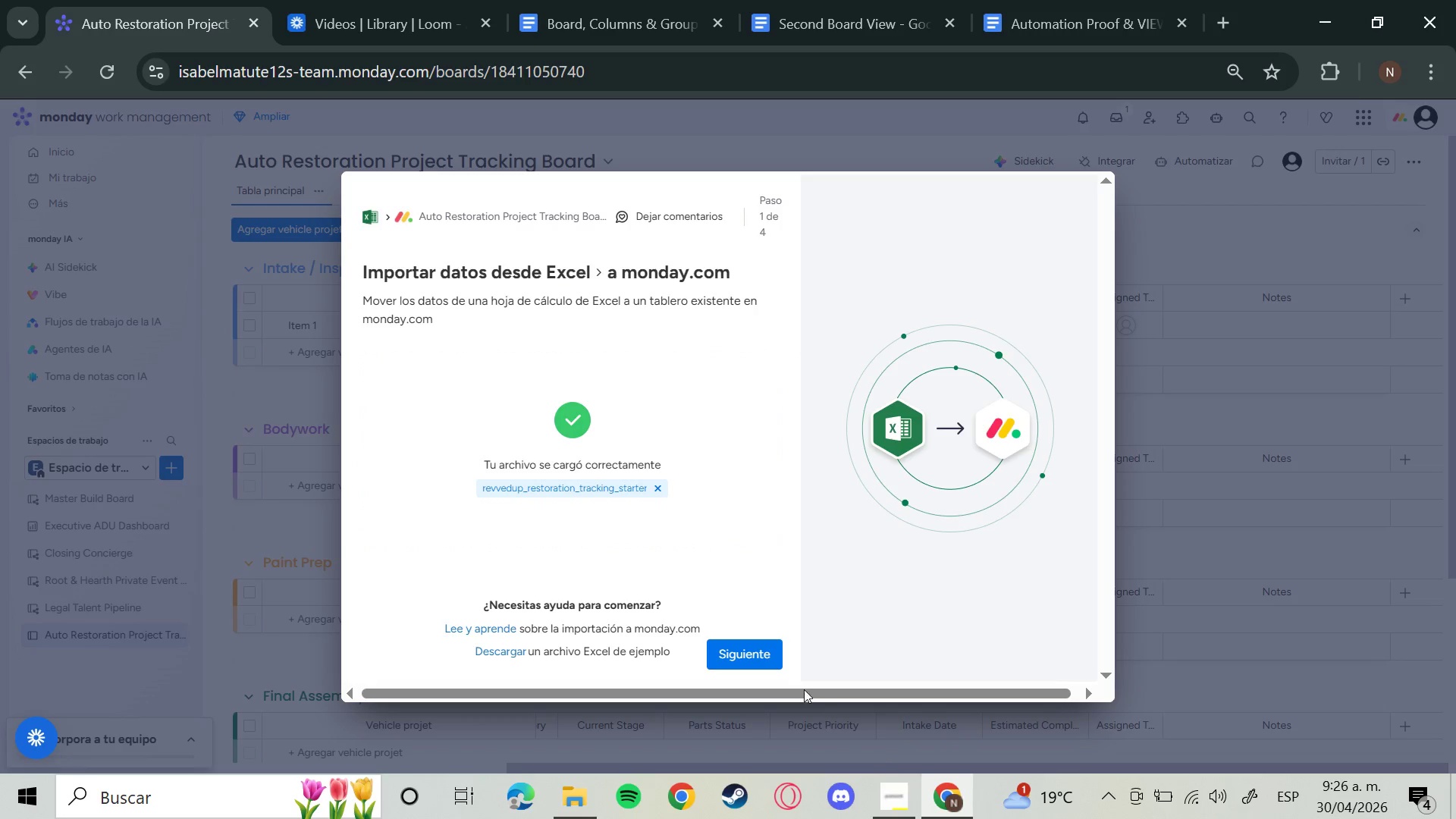 
left_click([751, 654])
 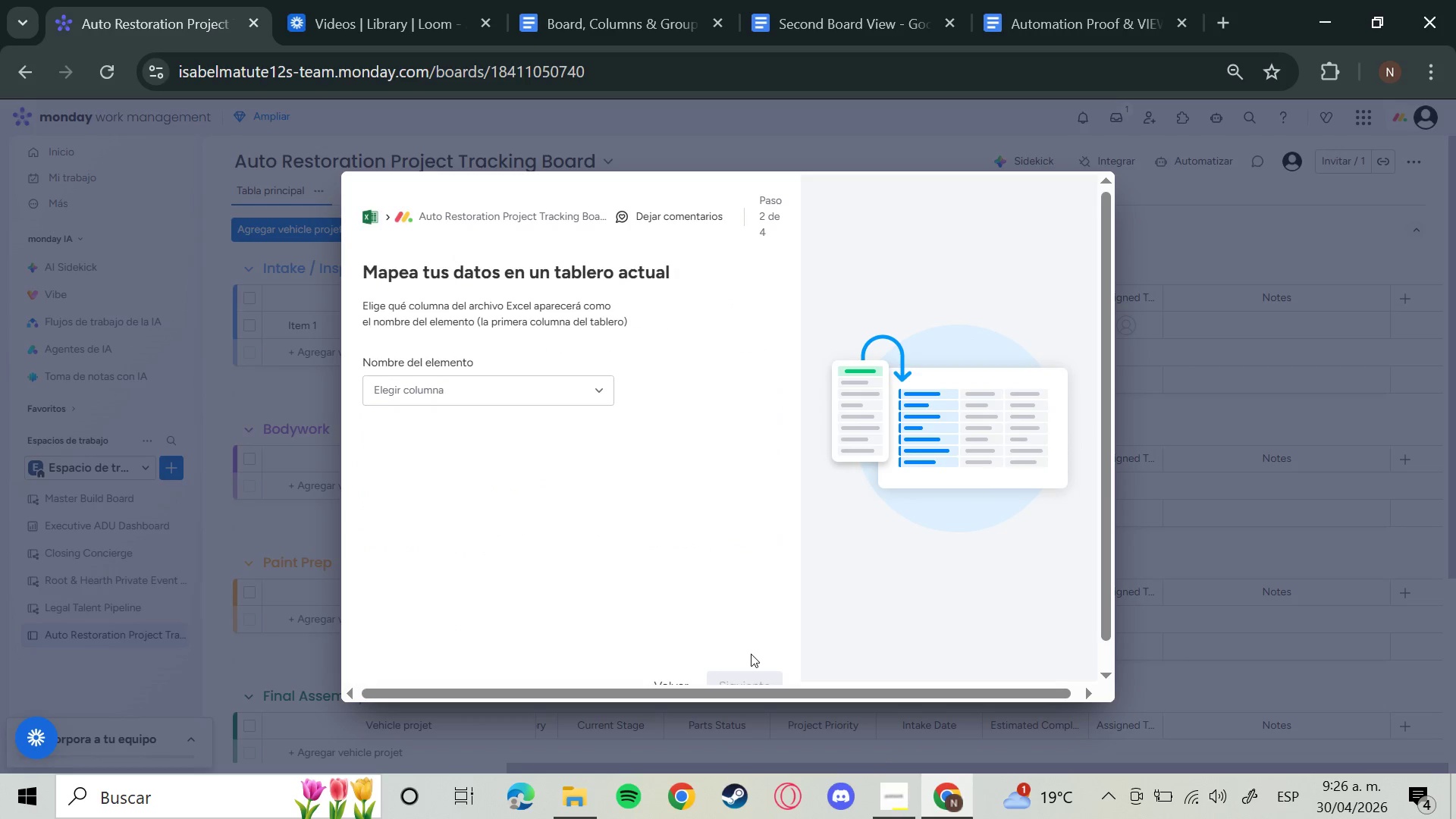 
left_click([601, 395])
 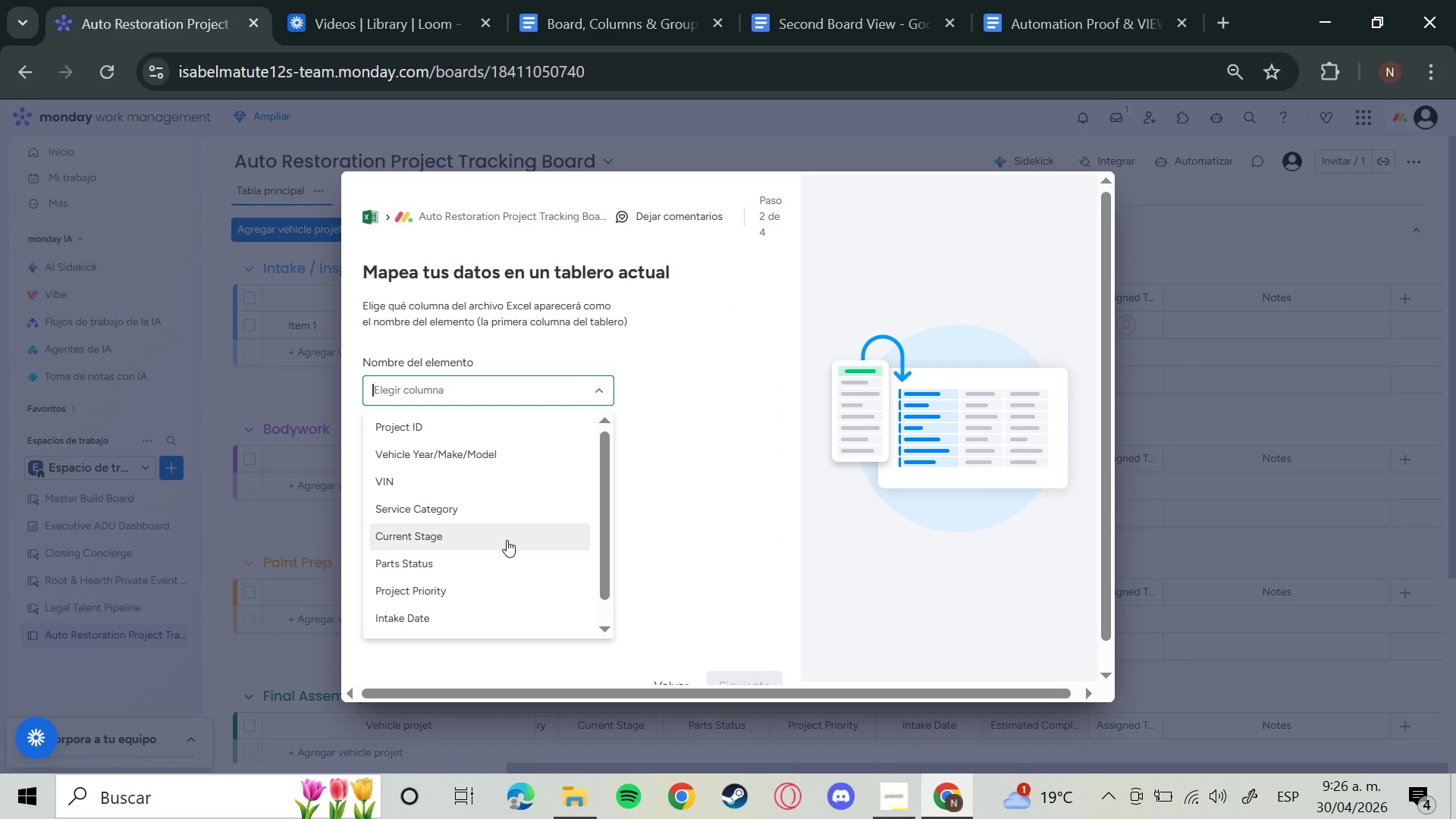 
scroll: coordinate [523, 595], scroll_direction: none, amount: 0.0
 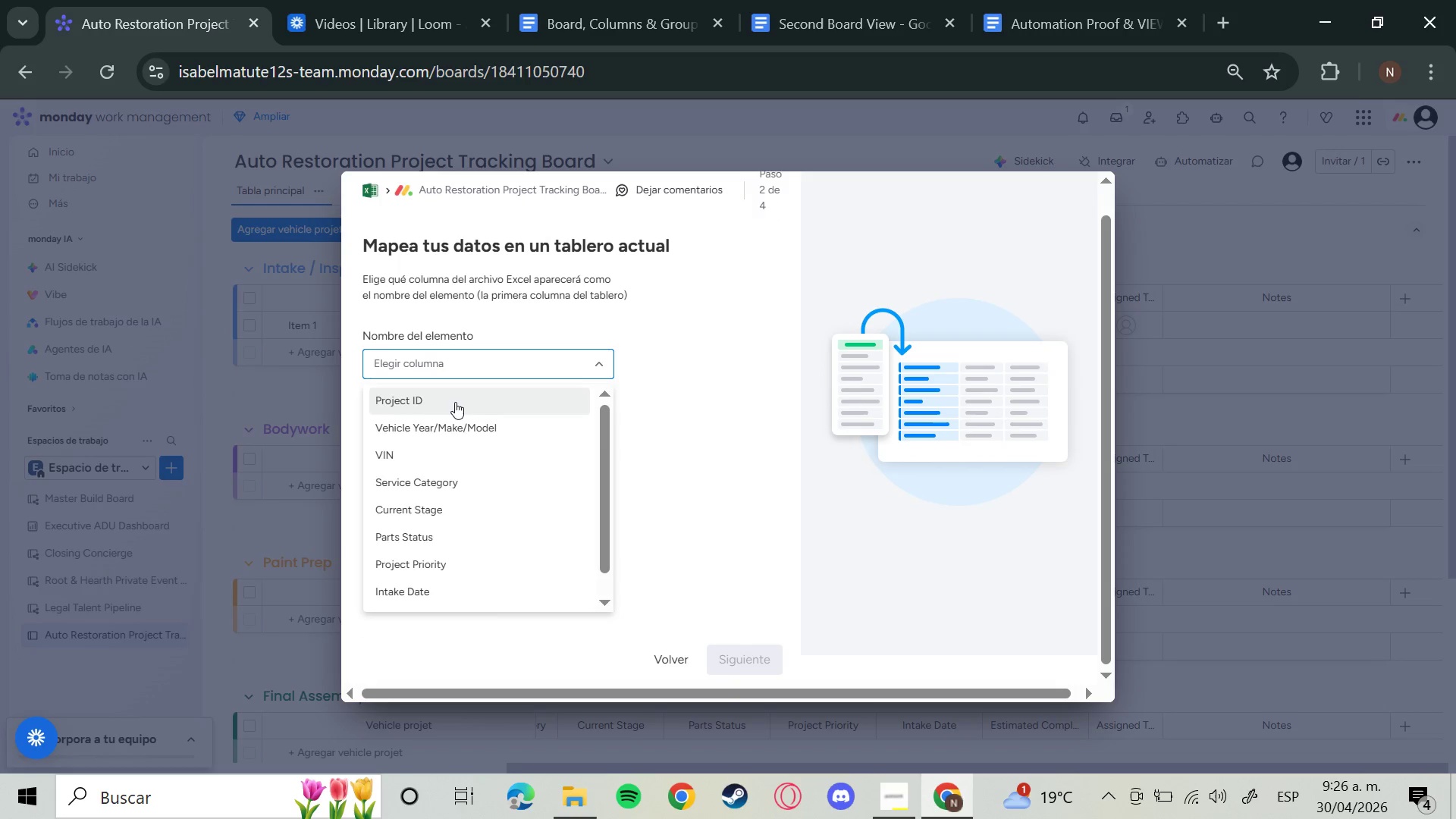 
left_click([457, 402])
 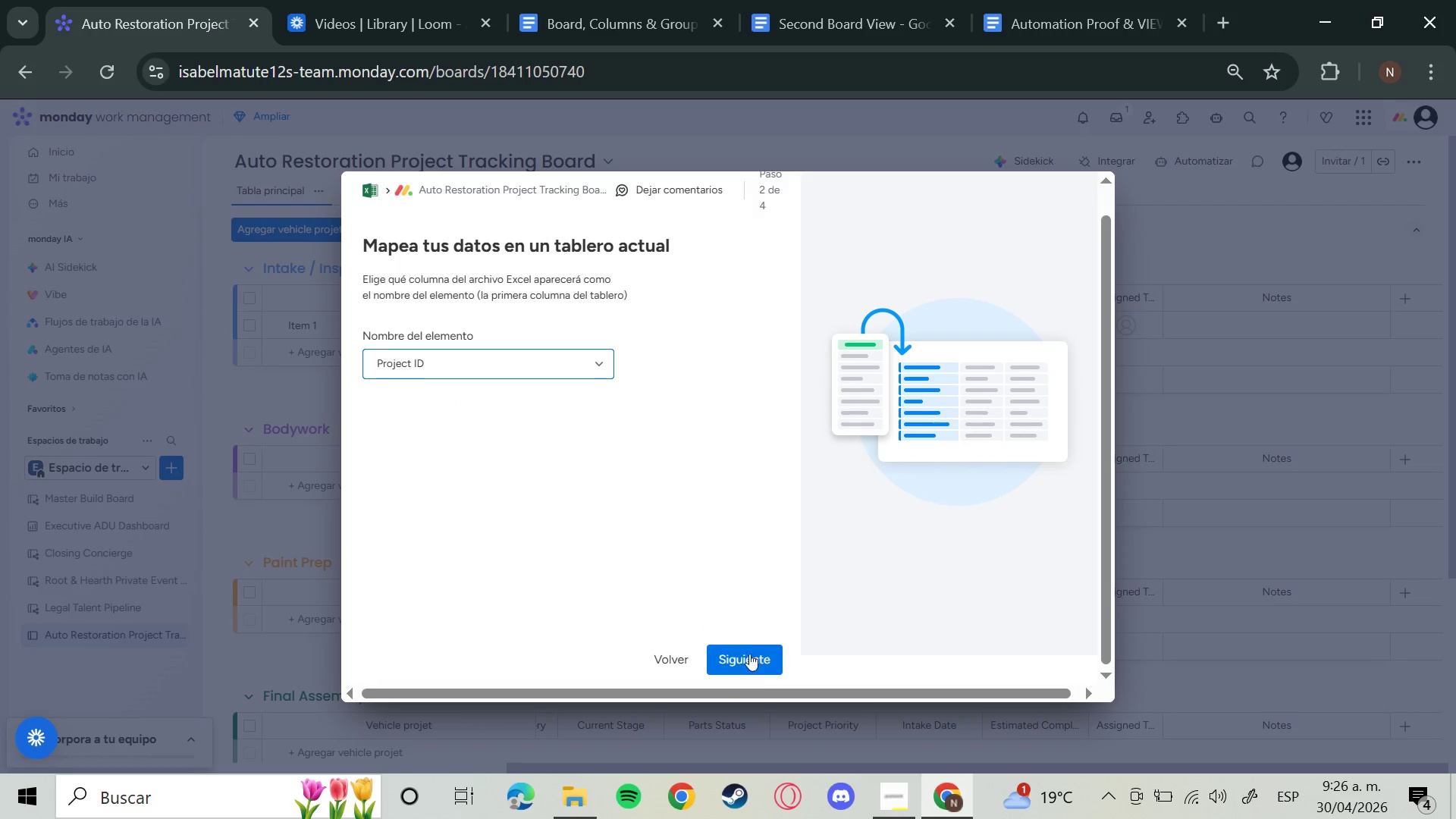 
left_click([760, 664])
 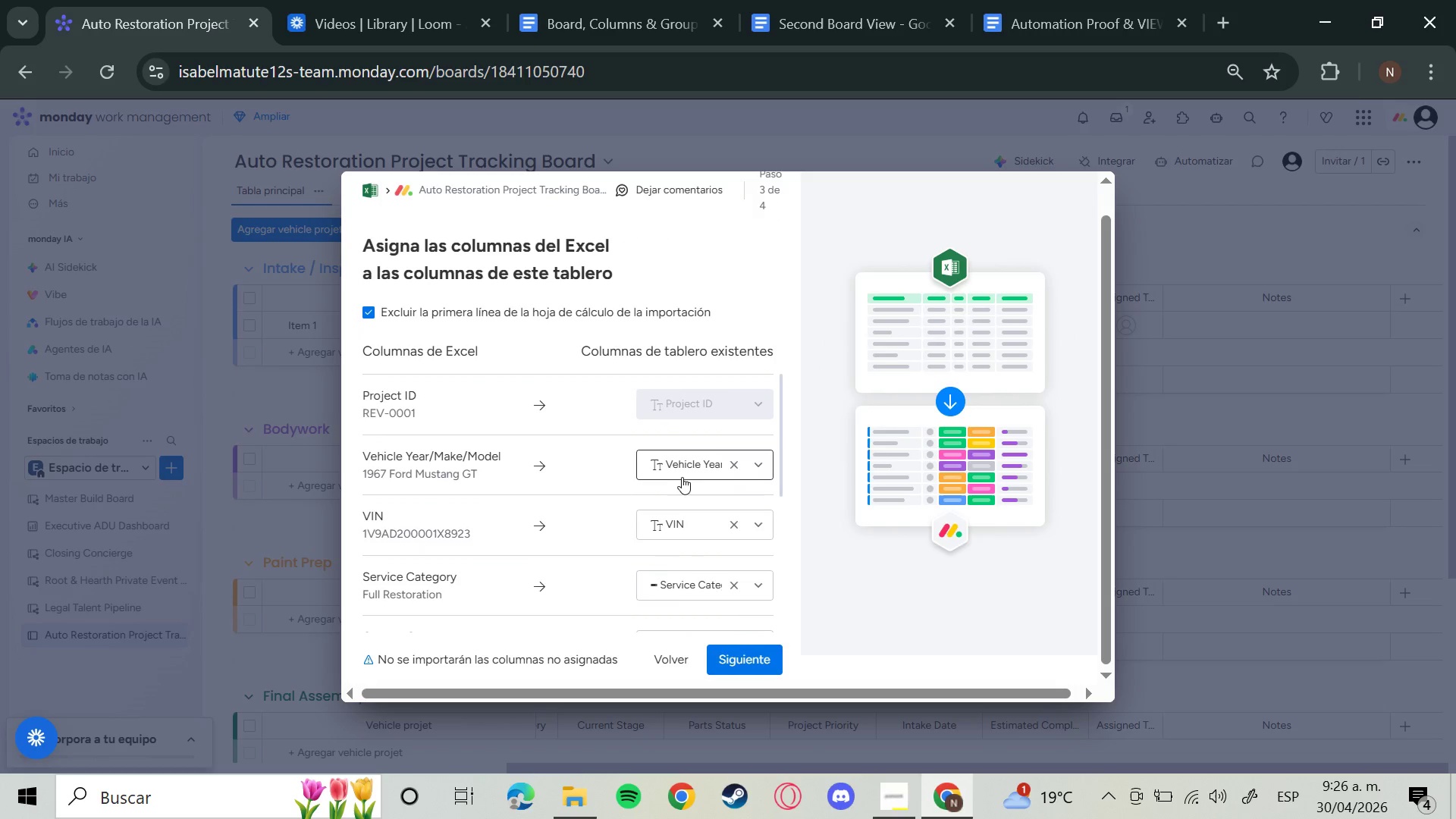 
scroll: coordinate [762, 574], scroll_direction: down, amount: 5.0
 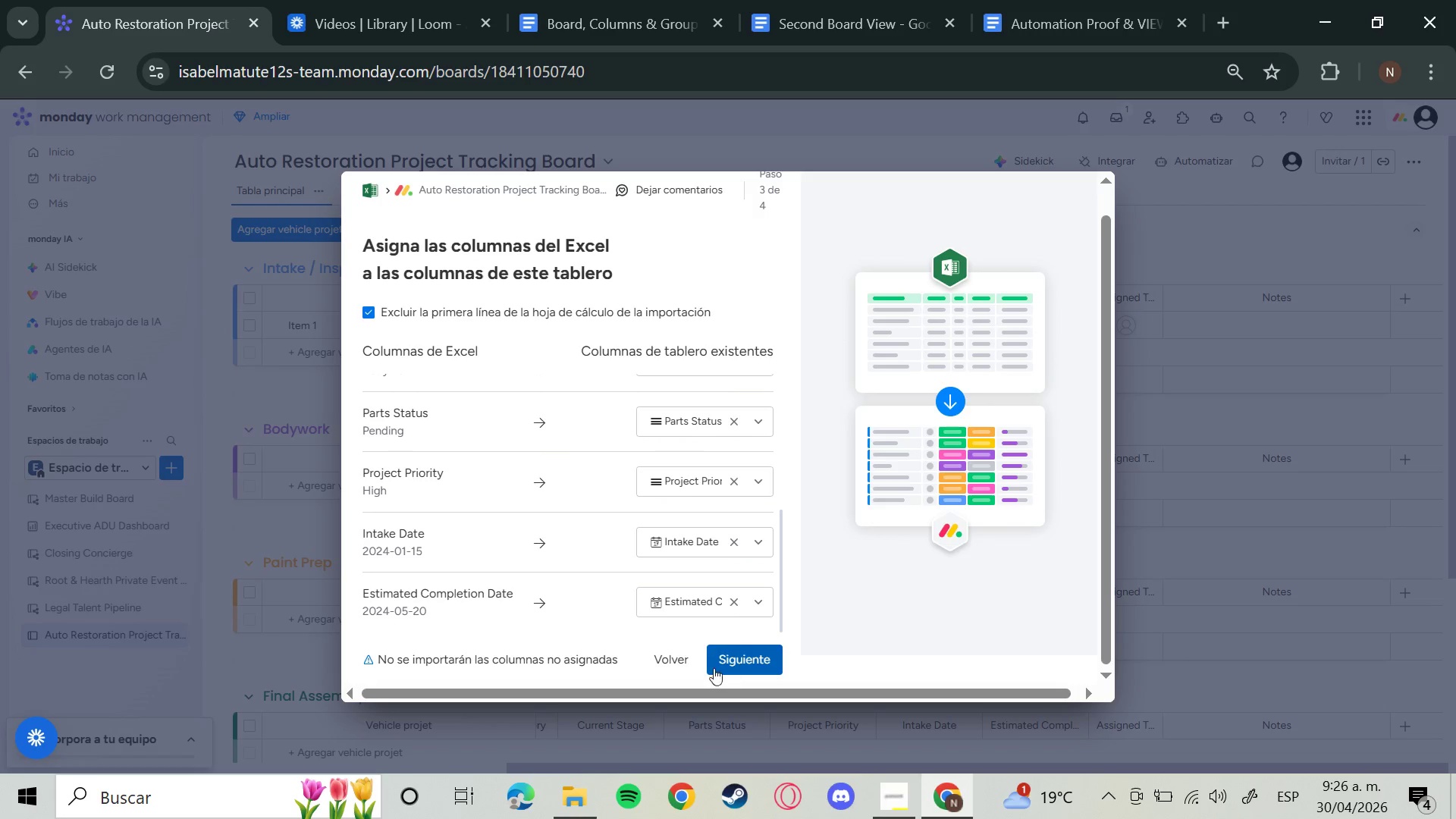 
scroll: coordinate [669, 585], scroll_direction: up, amount: 4.0
 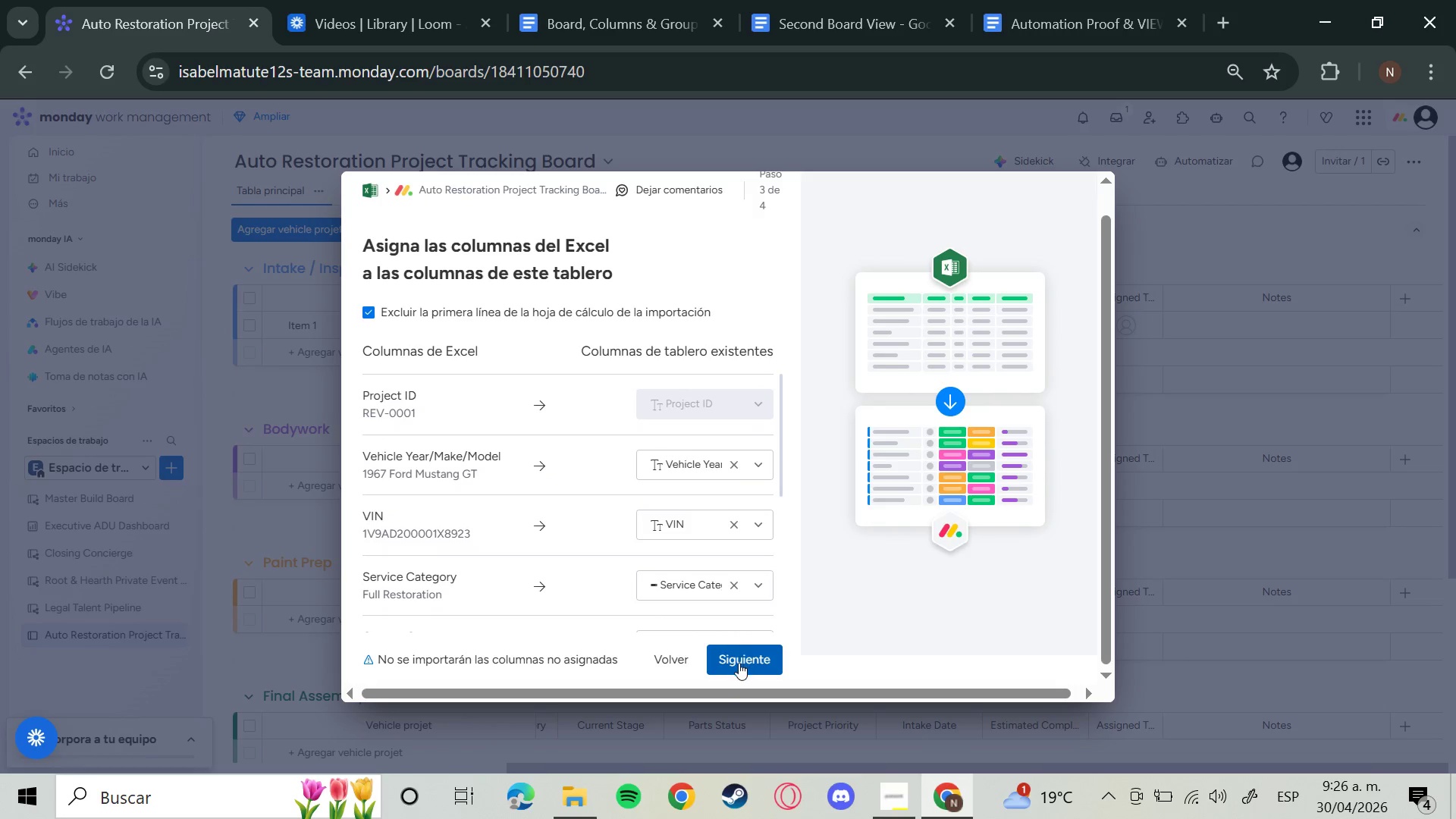 
left_click([739, 664])
 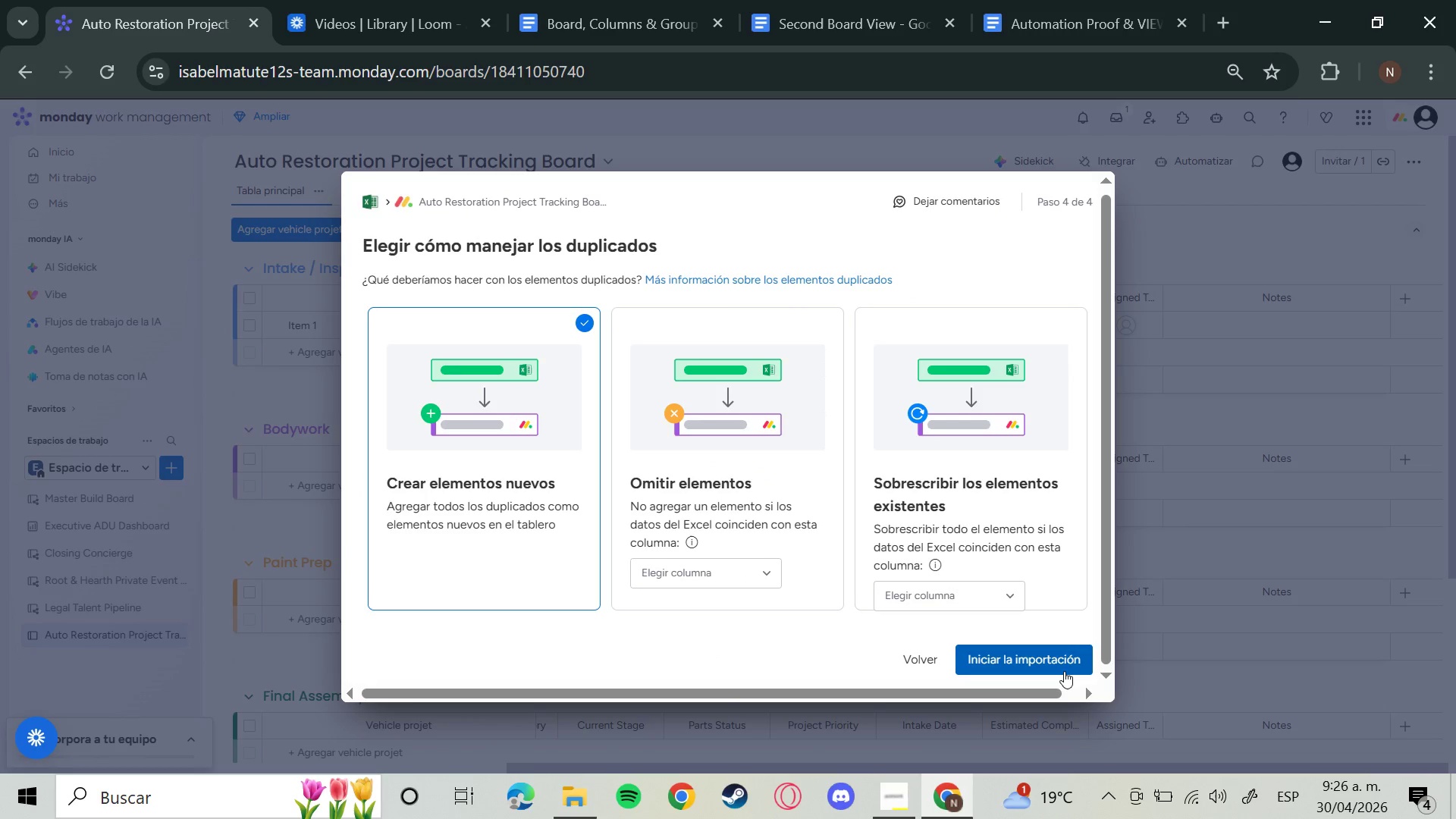 
left_click([1074, 671])
 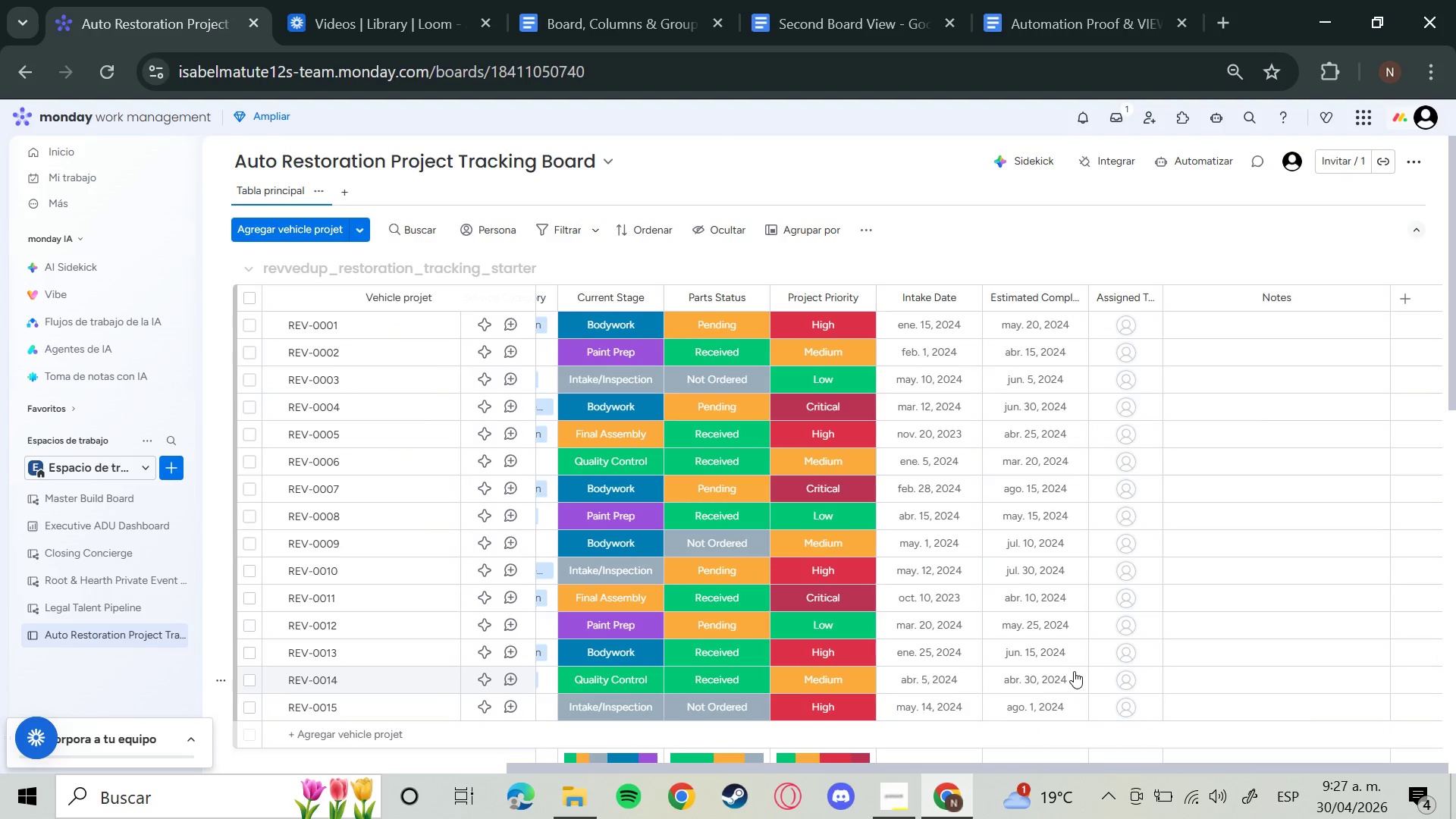 
wait(14.09)
 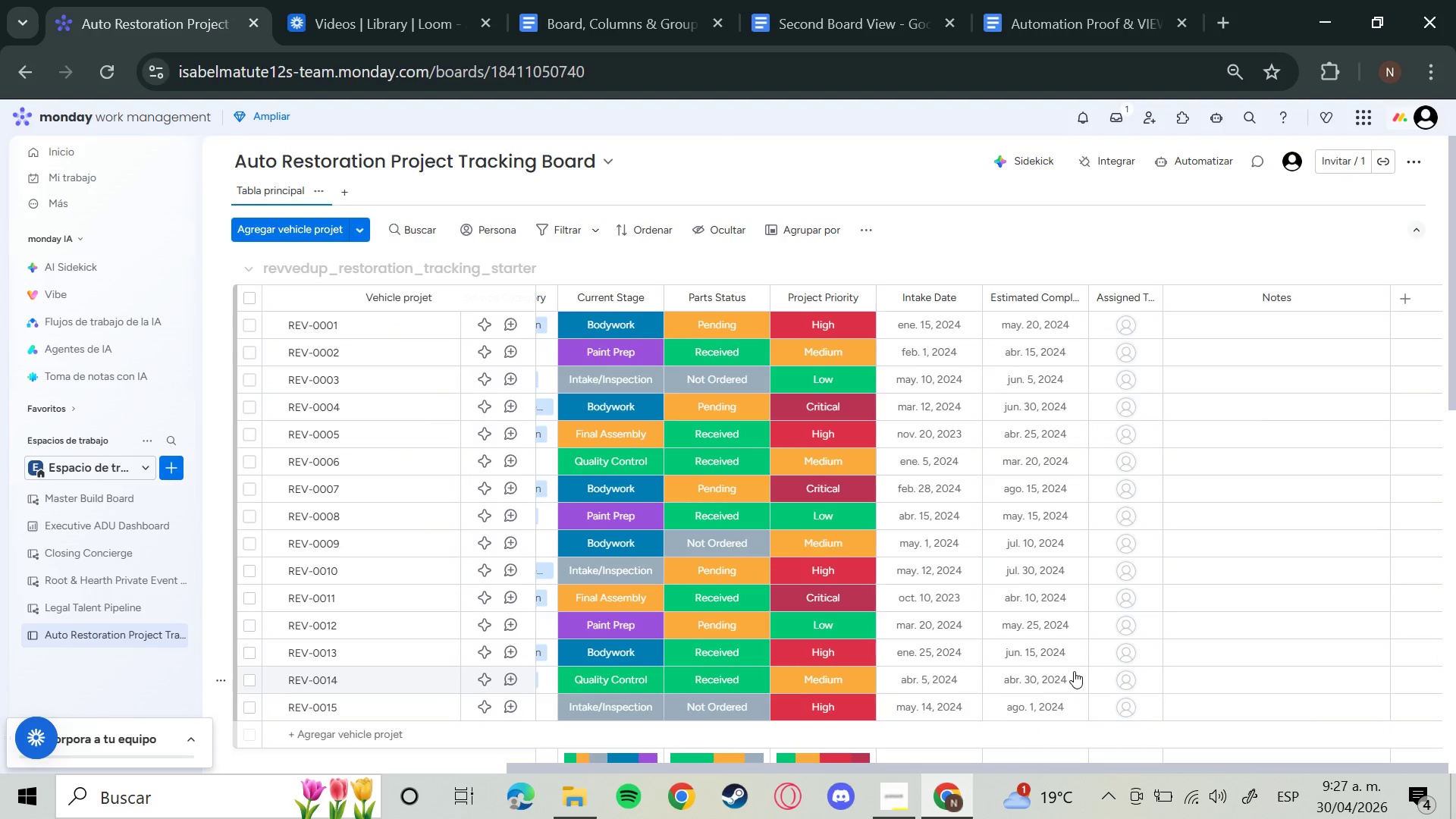 
left_click_drag(start_coordinate=[706, 764], to_coordinate=[0, 732])
 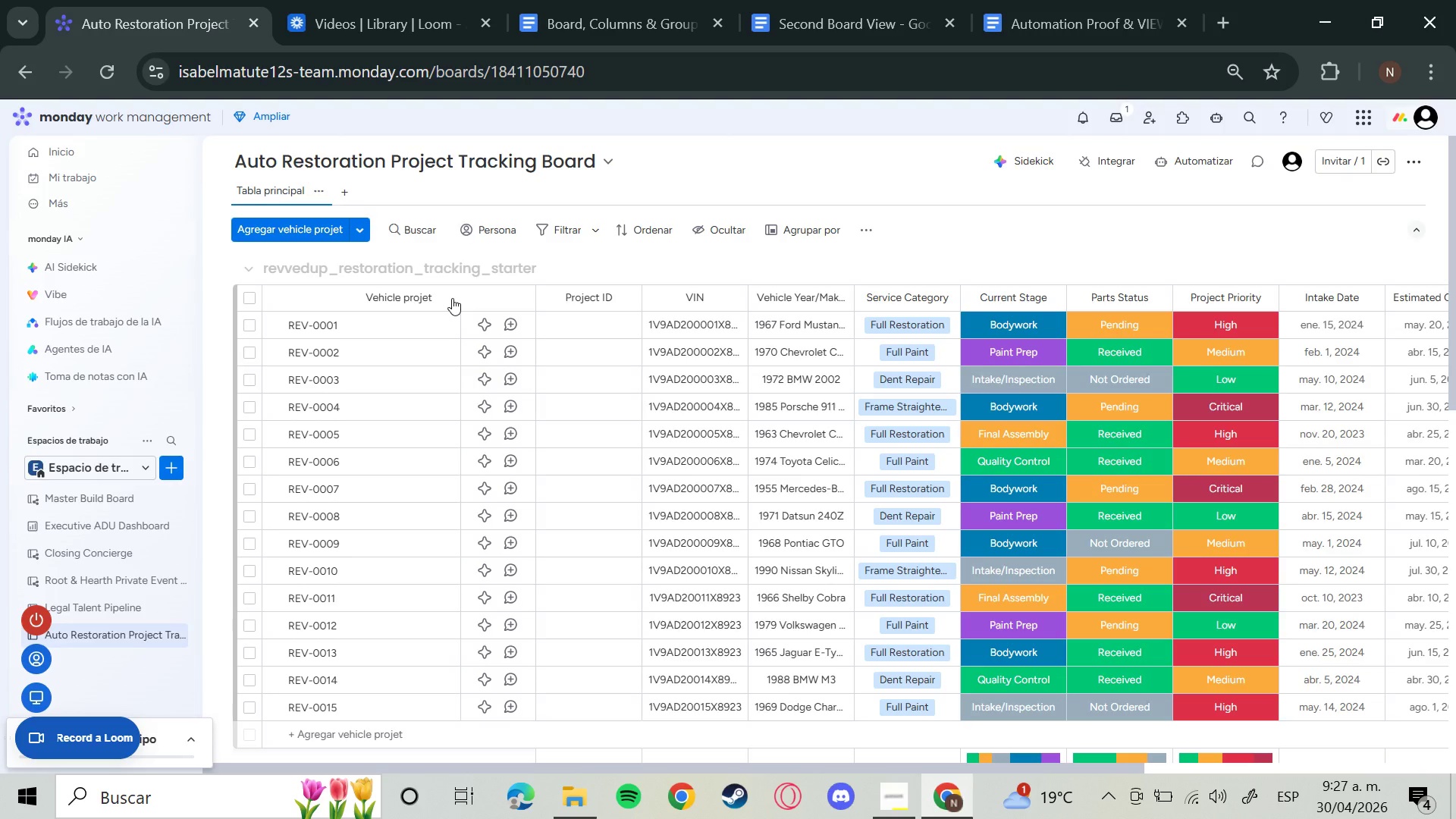 
wait(19.42)
 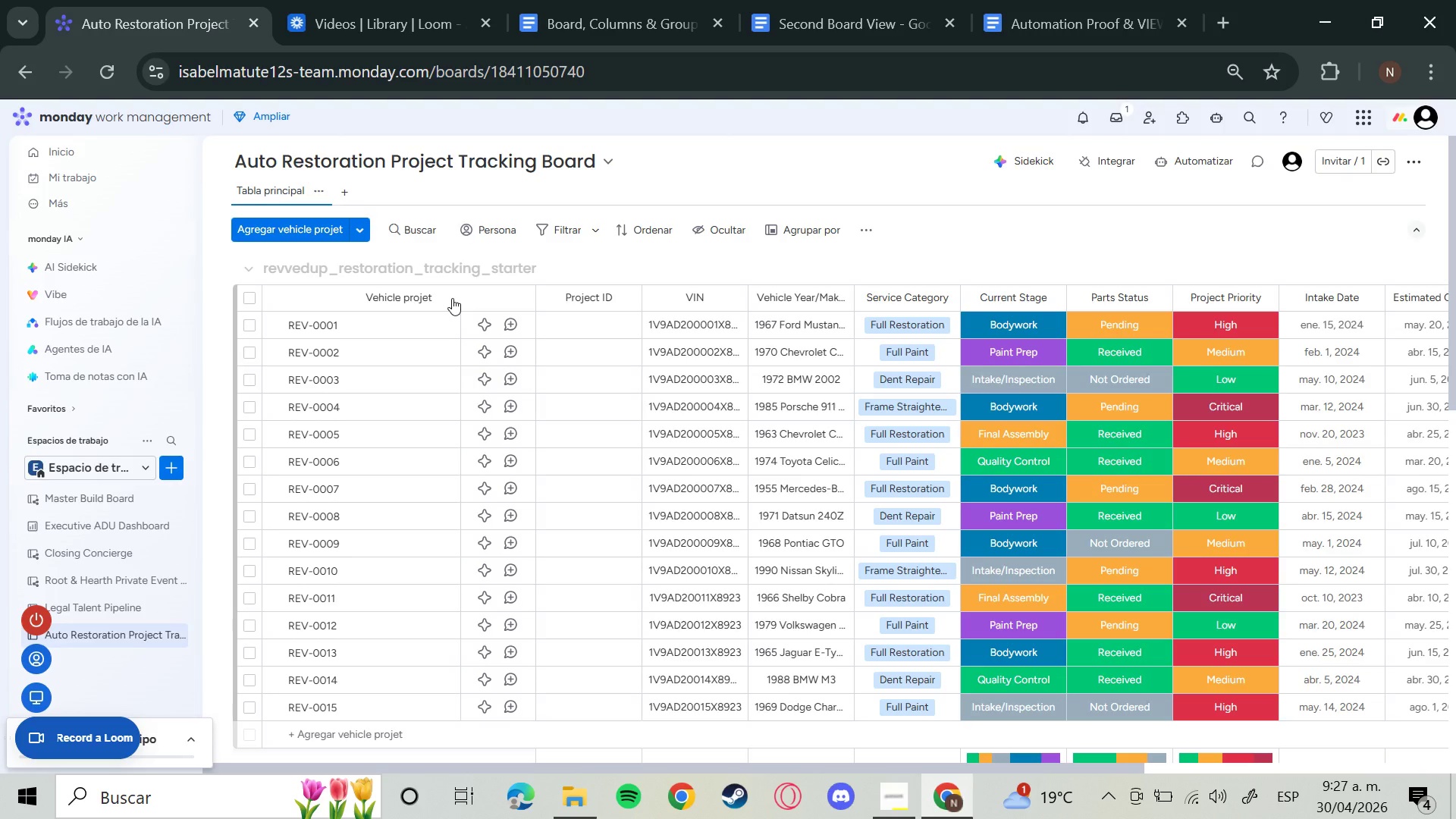 
scroll: coordinate [572, 472], scroll_direction: down, amount: 12.0
 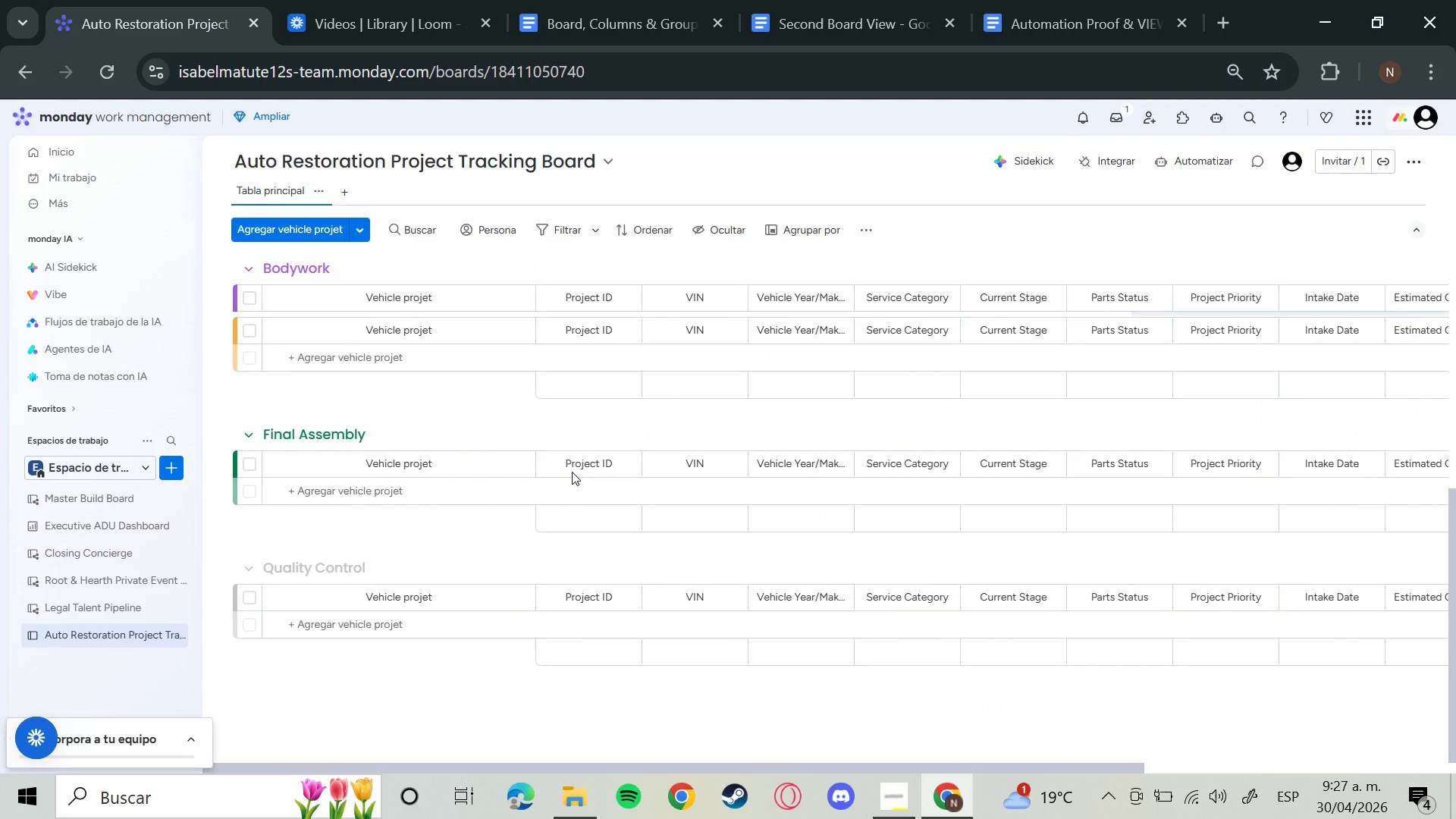 
scroll: coordinate [572, 472], scroll_direction: up, amount: 15.0
 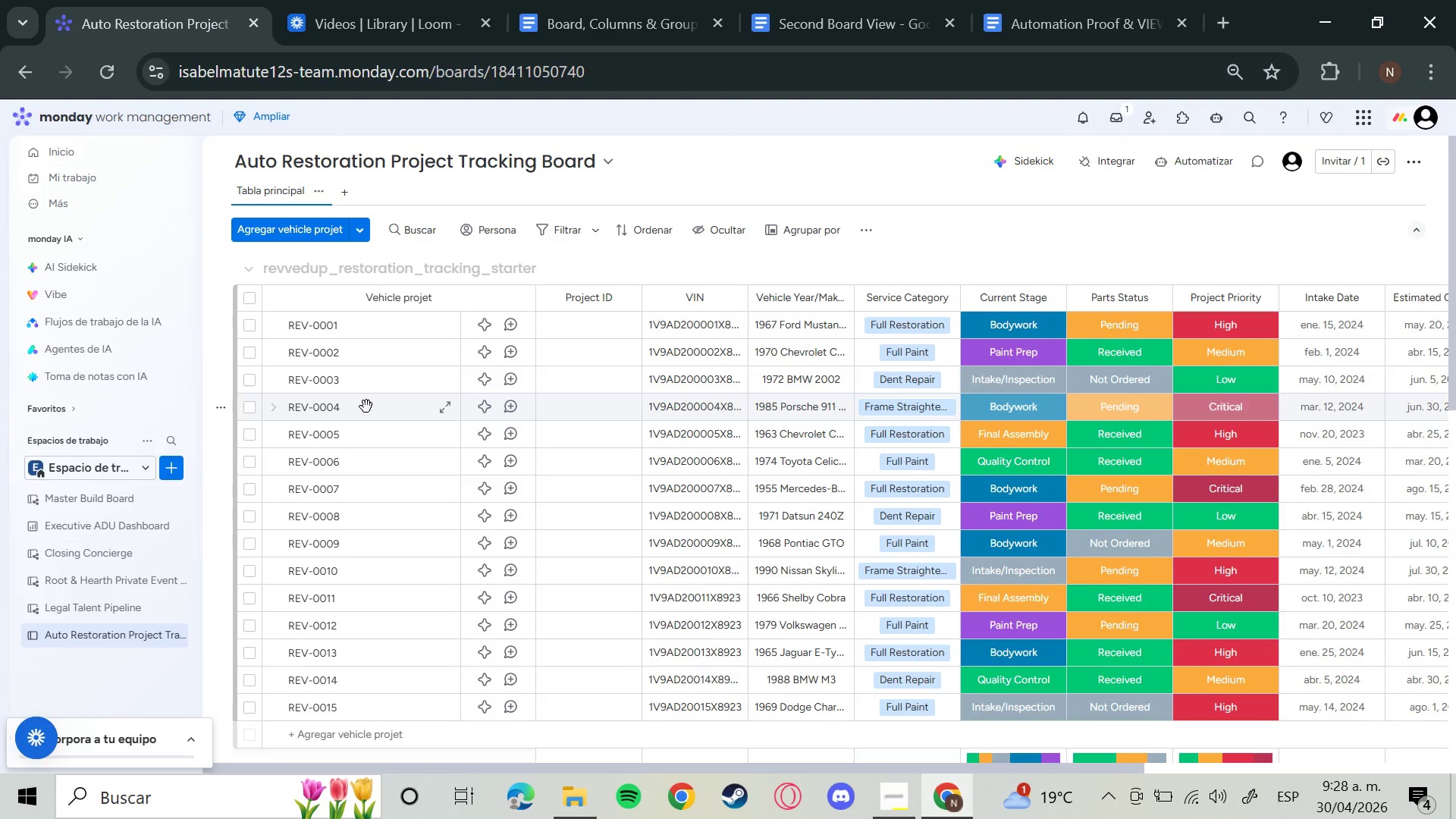 
wait(81.76)
 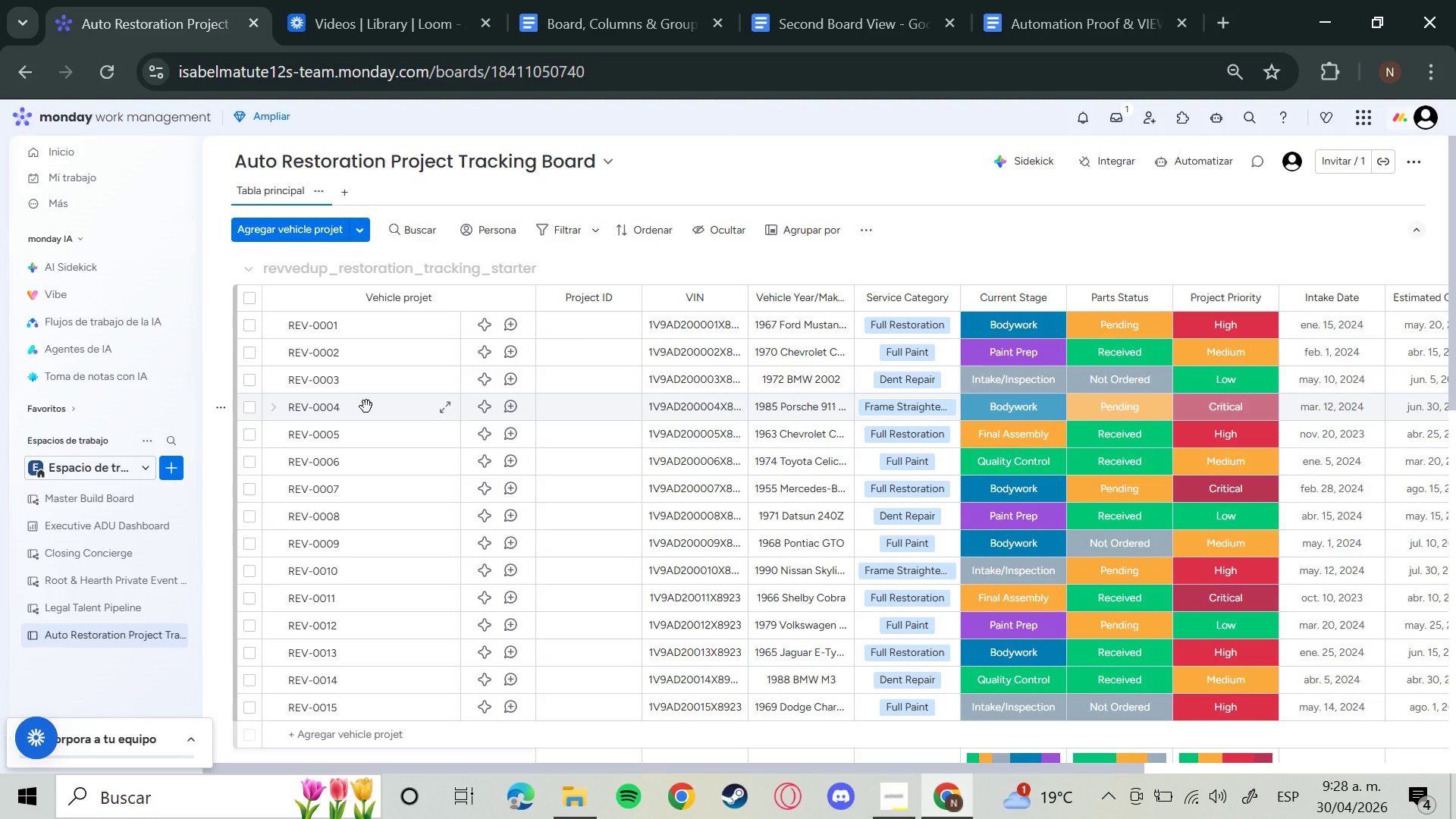 
mouse_move([428, 297])
 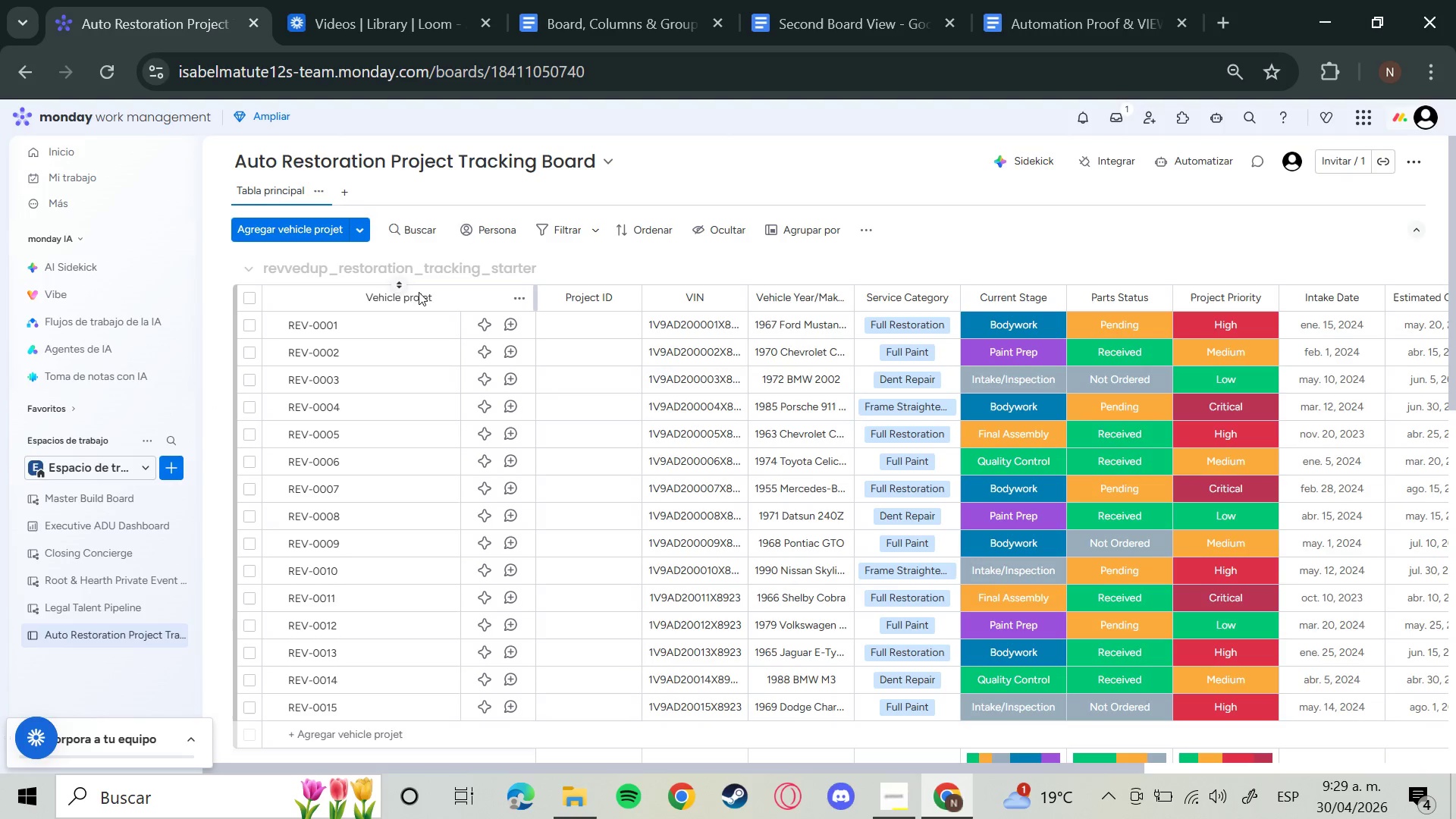 
mouse_move([428, 297])
 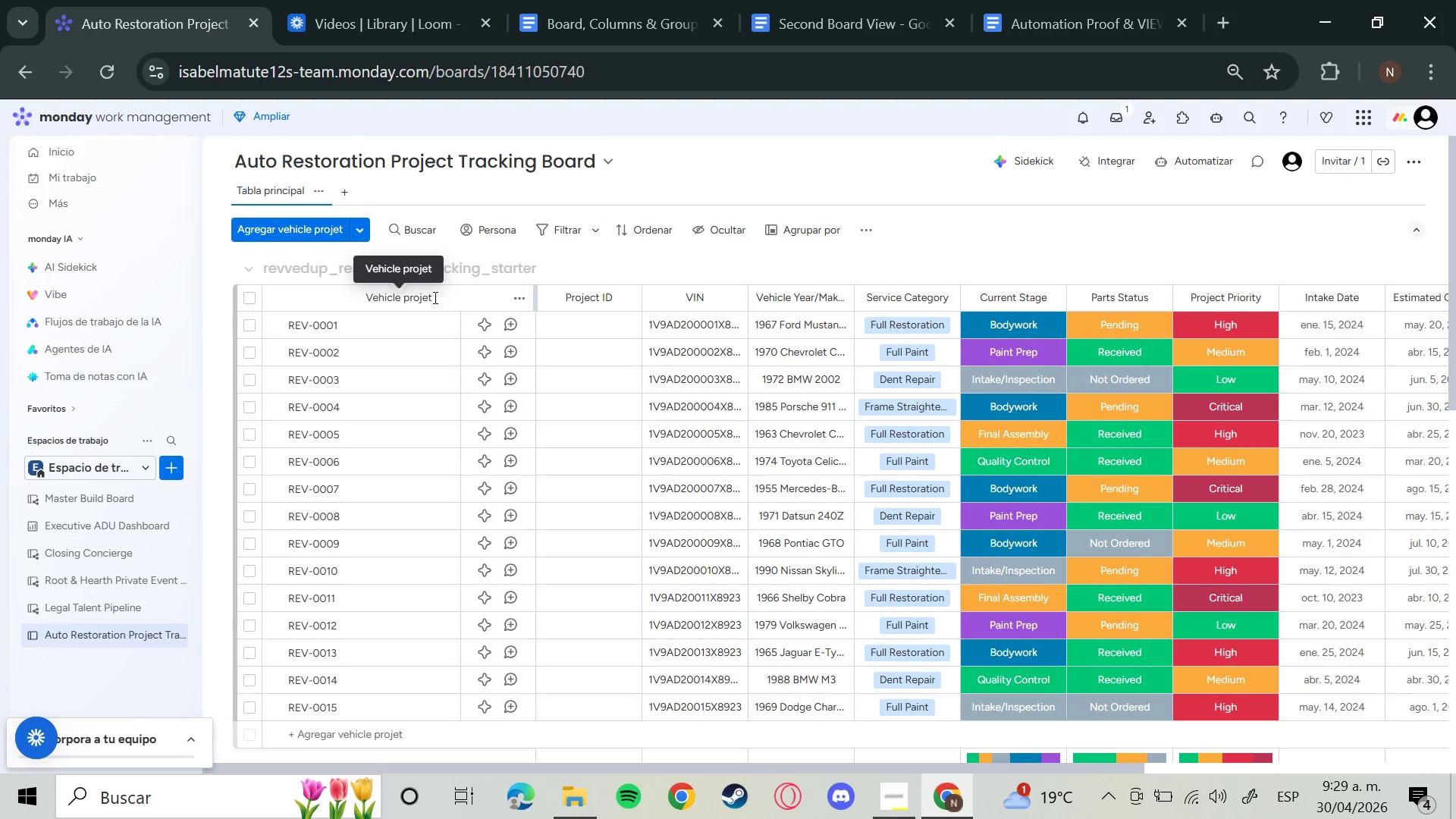 
left_click([434, 297])
 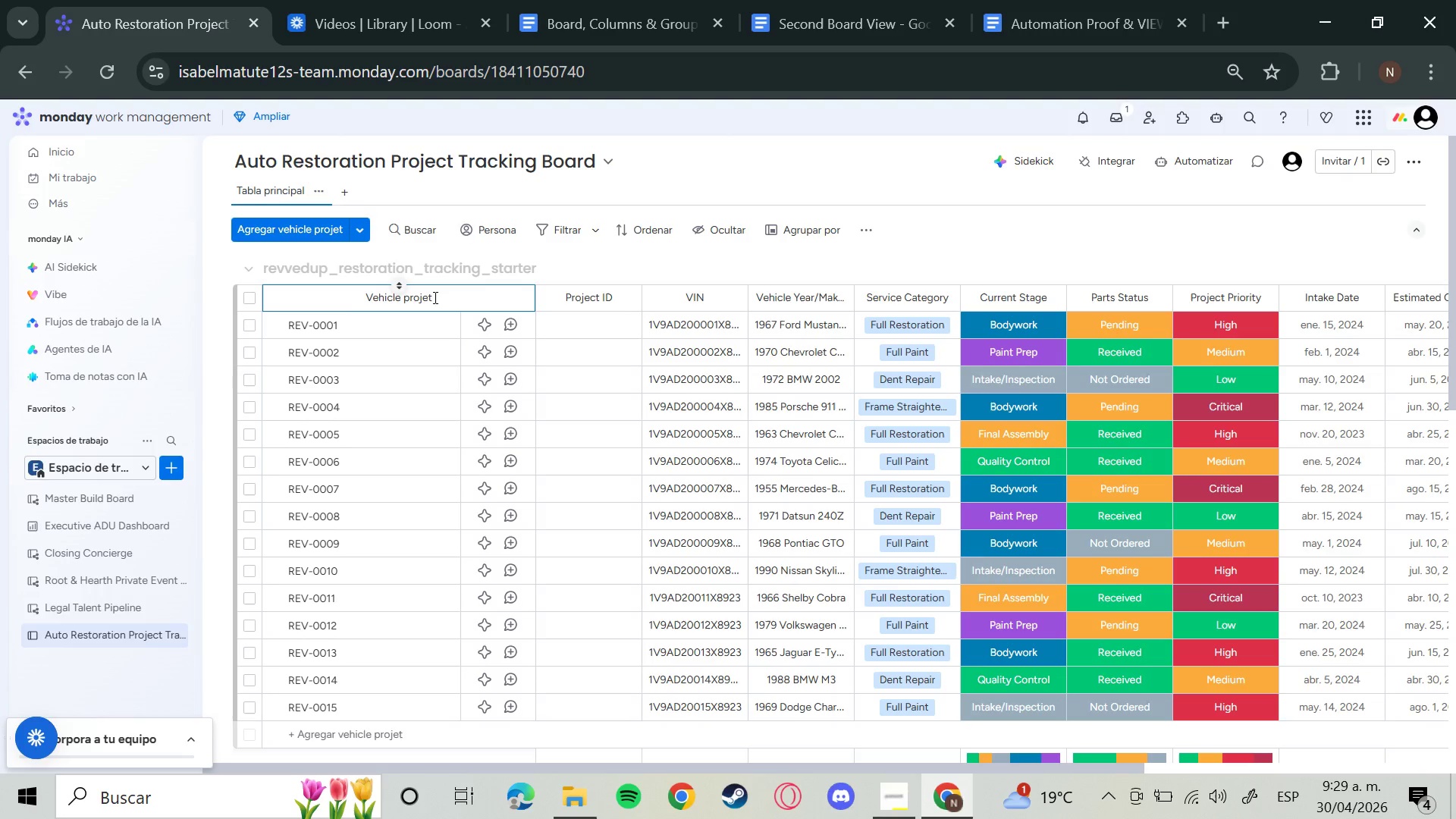 
key(Backspace)
 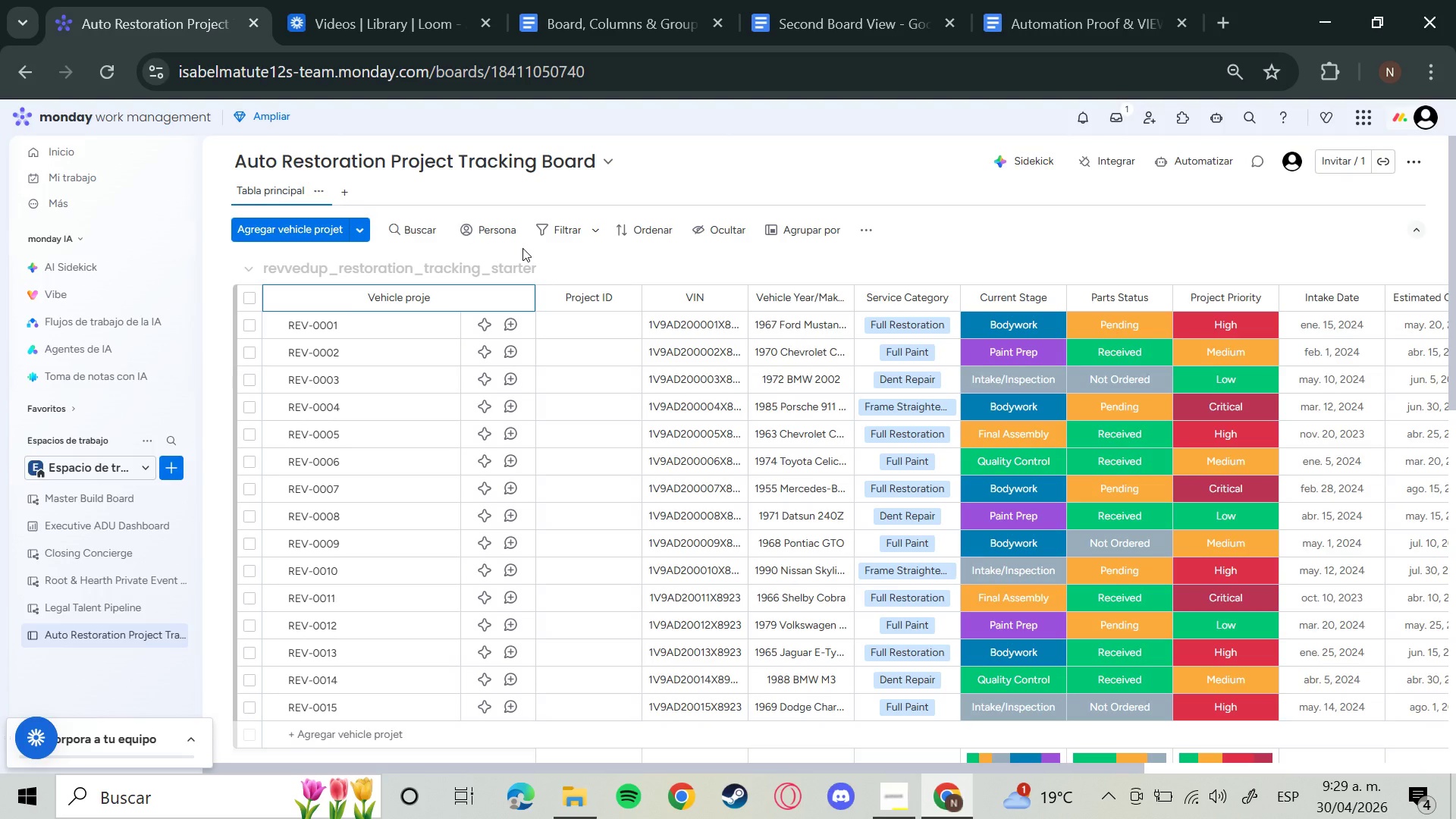 
key(Backspace)
 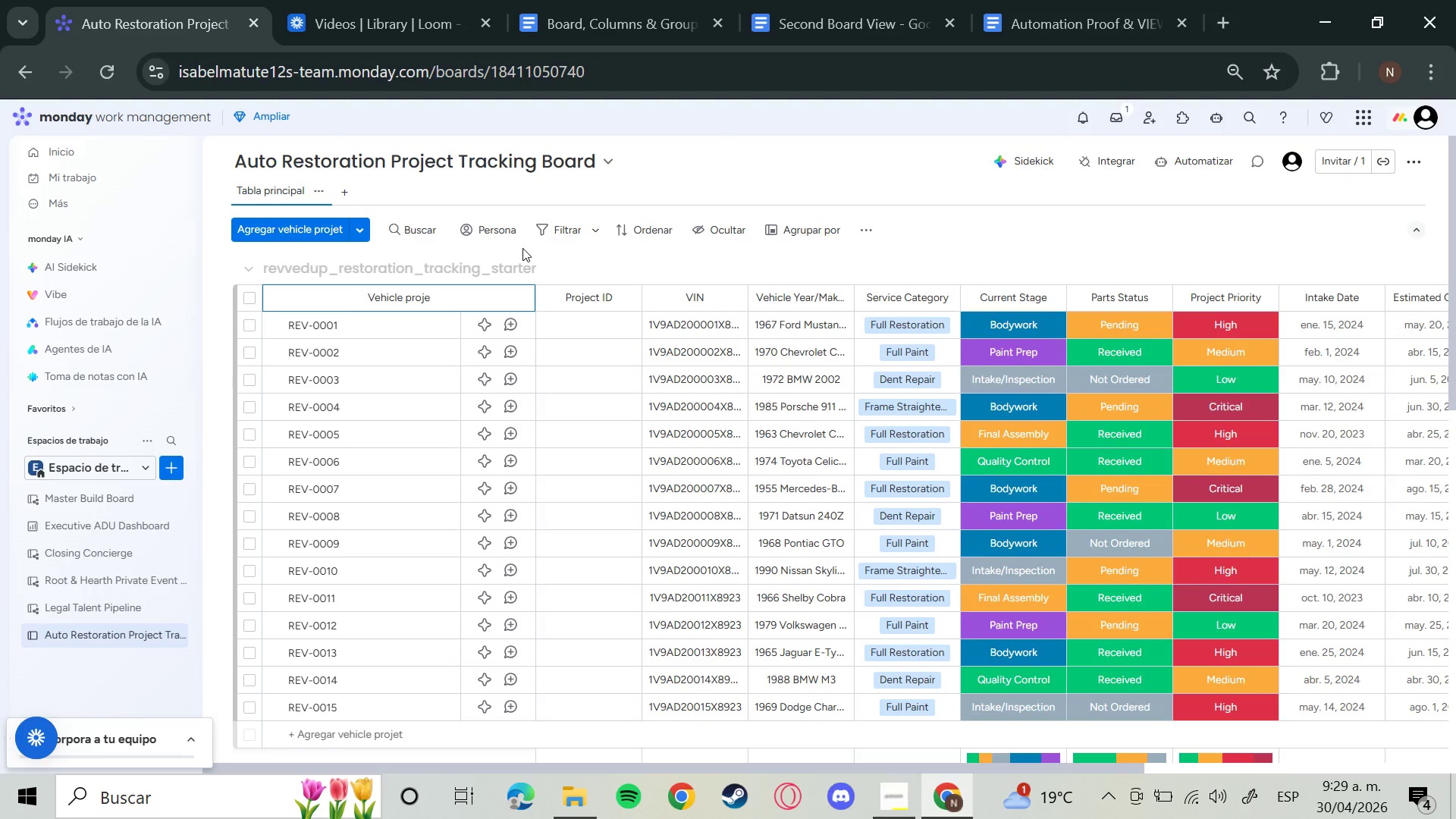 
key(Backspace)
 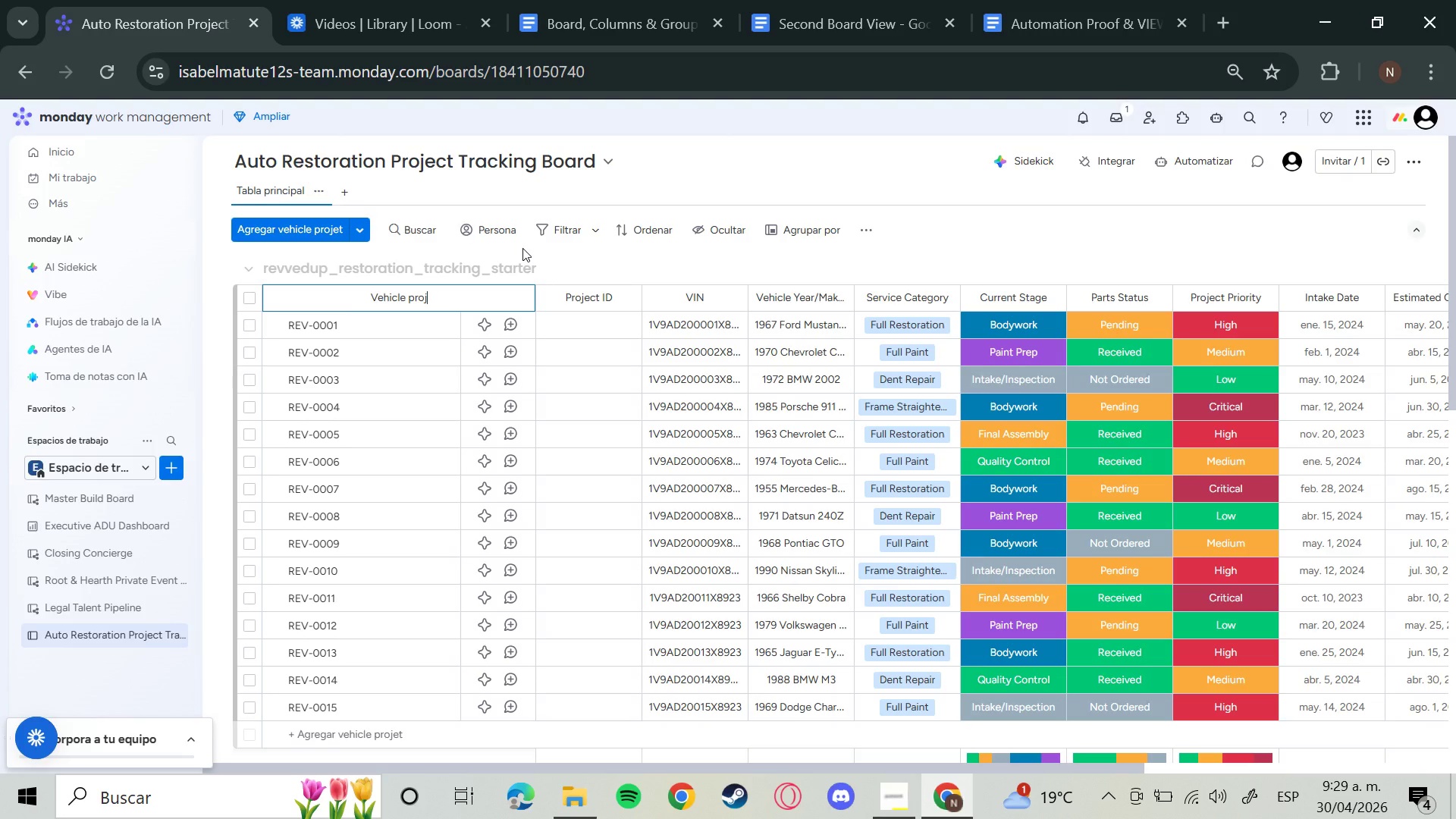 
key(Backspace)
 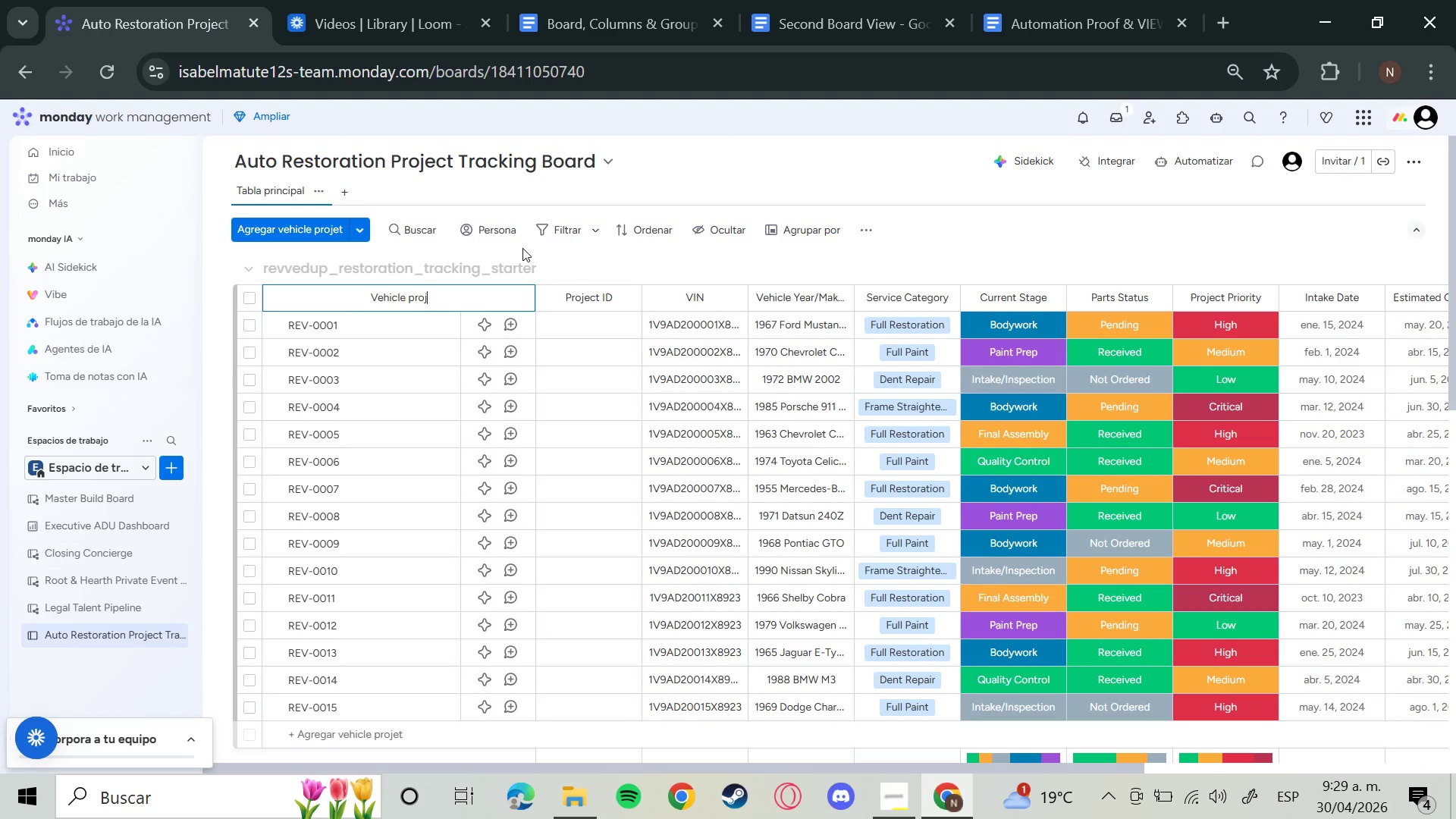 
key(Backspace)
 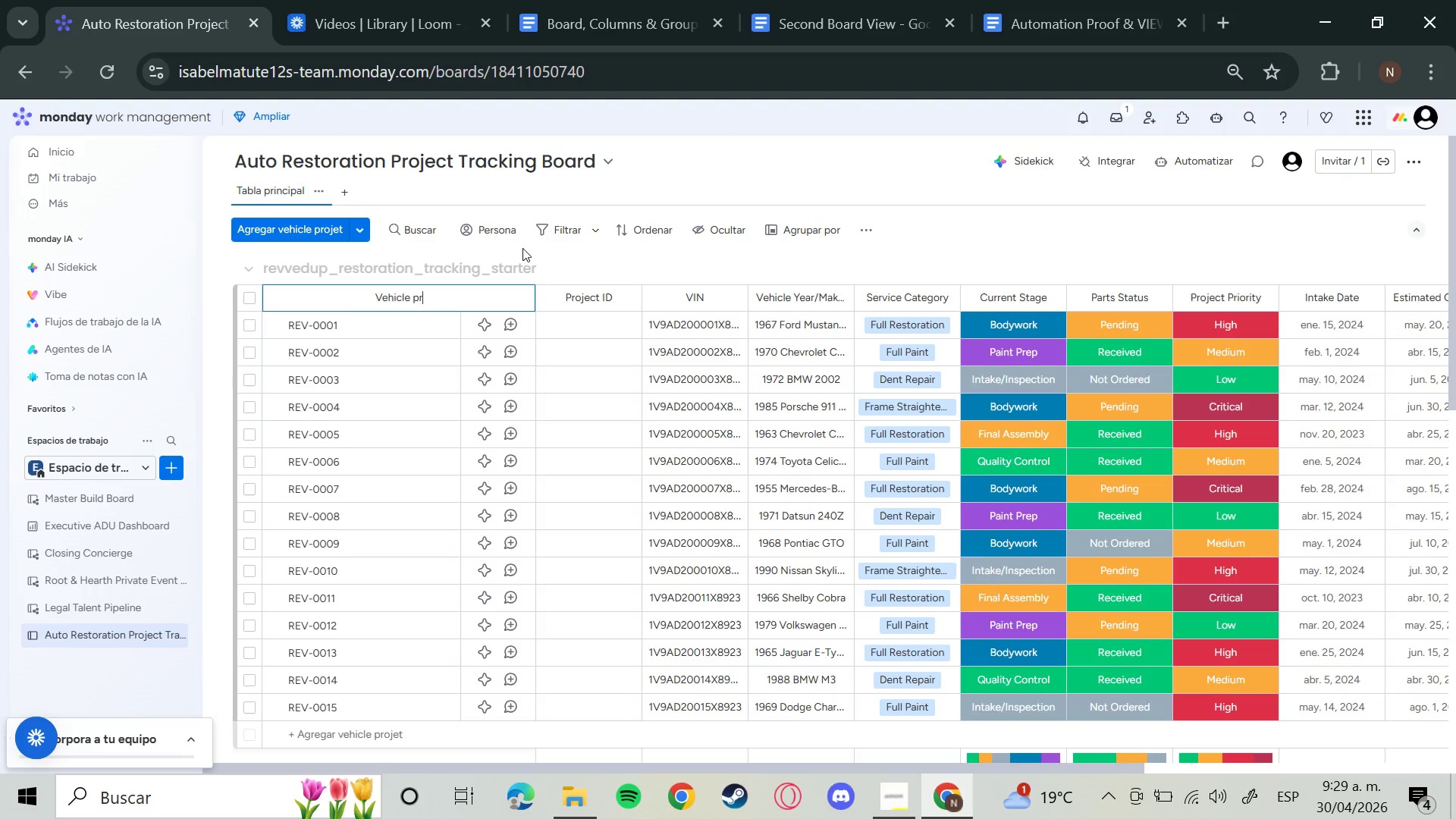 
hold_key(key=Backspace, duration=1.06)
 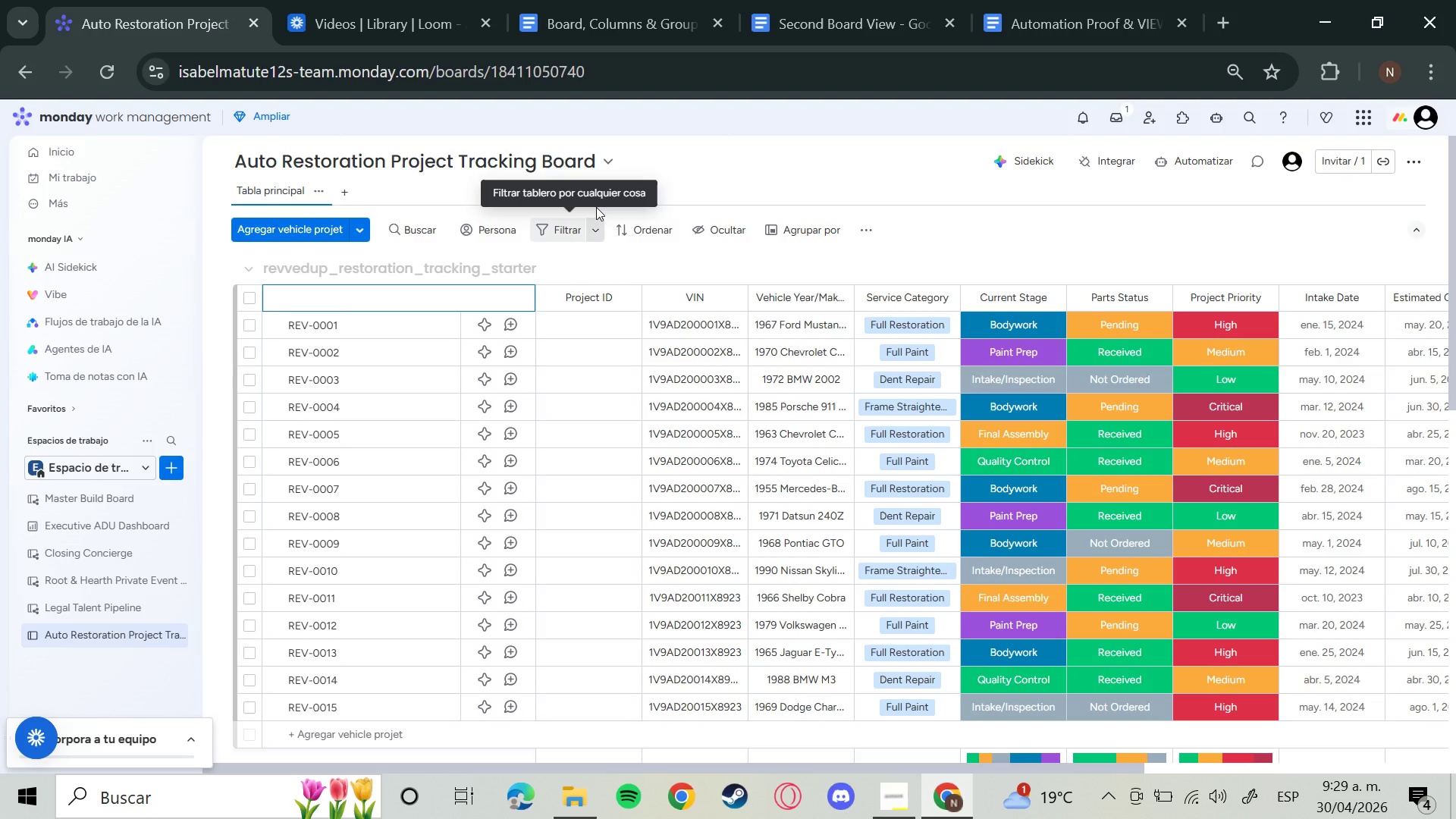 
type(Project ID)
 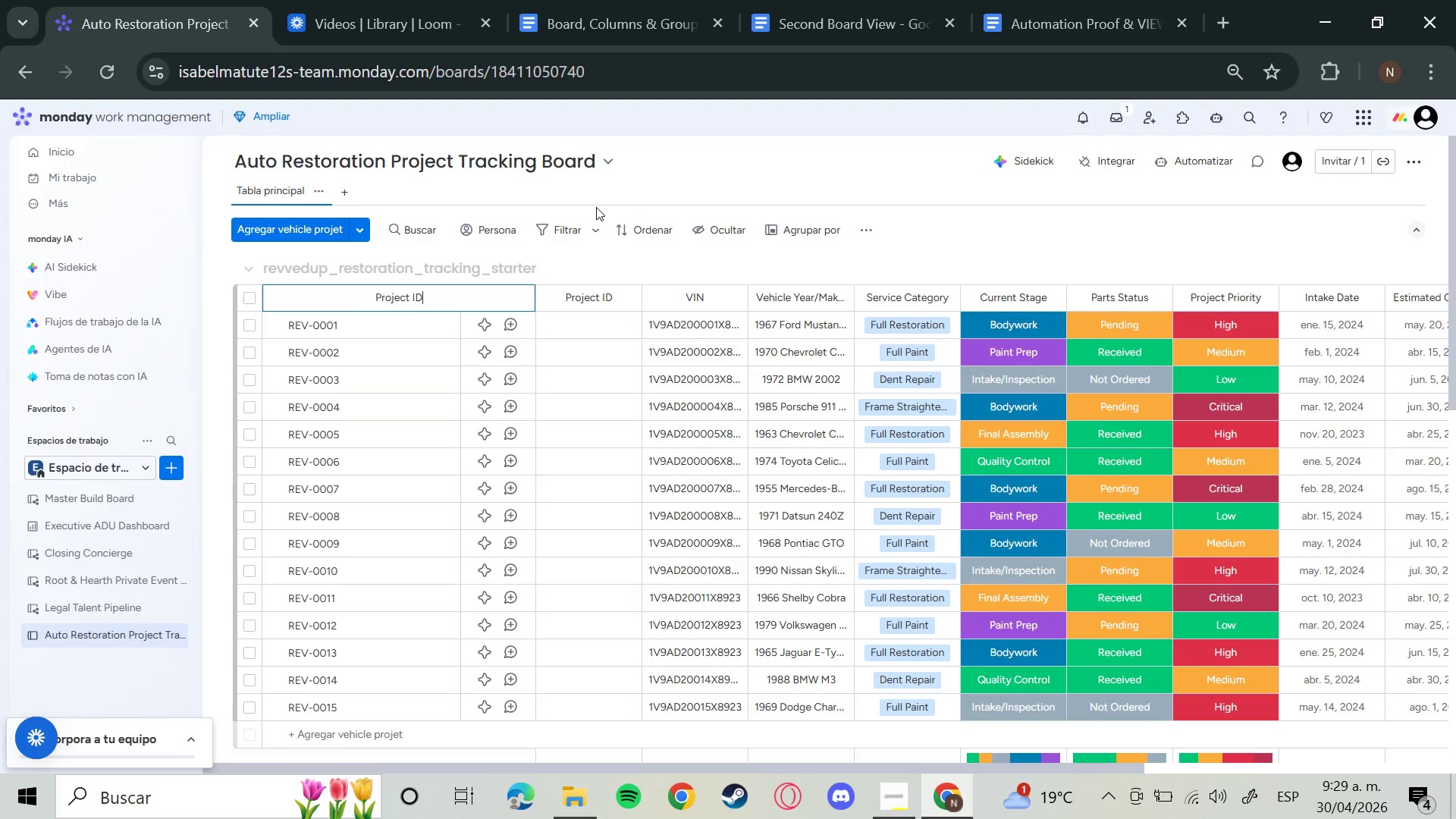 
key(Enter)
 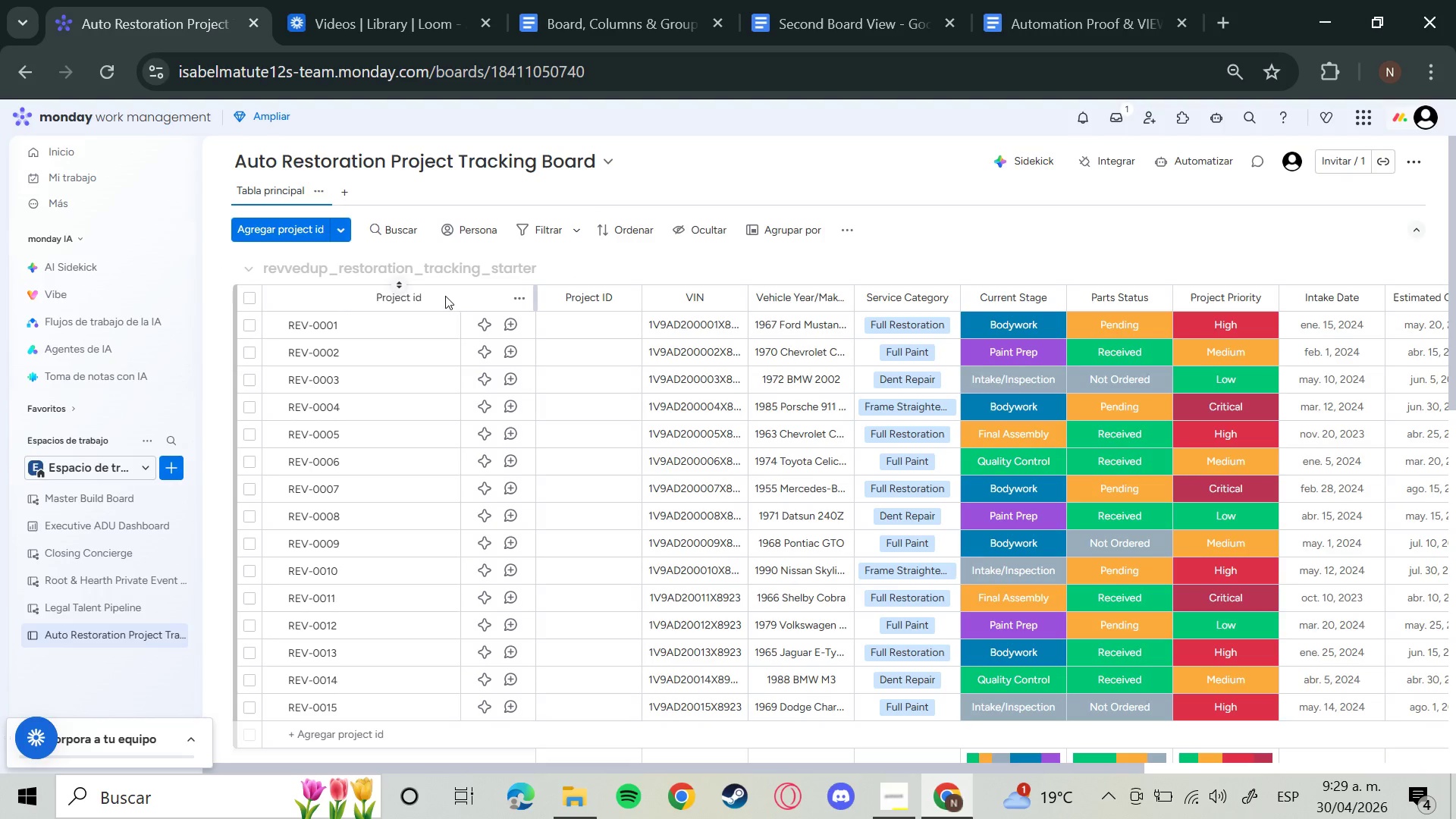 
left_click([422, 297])
 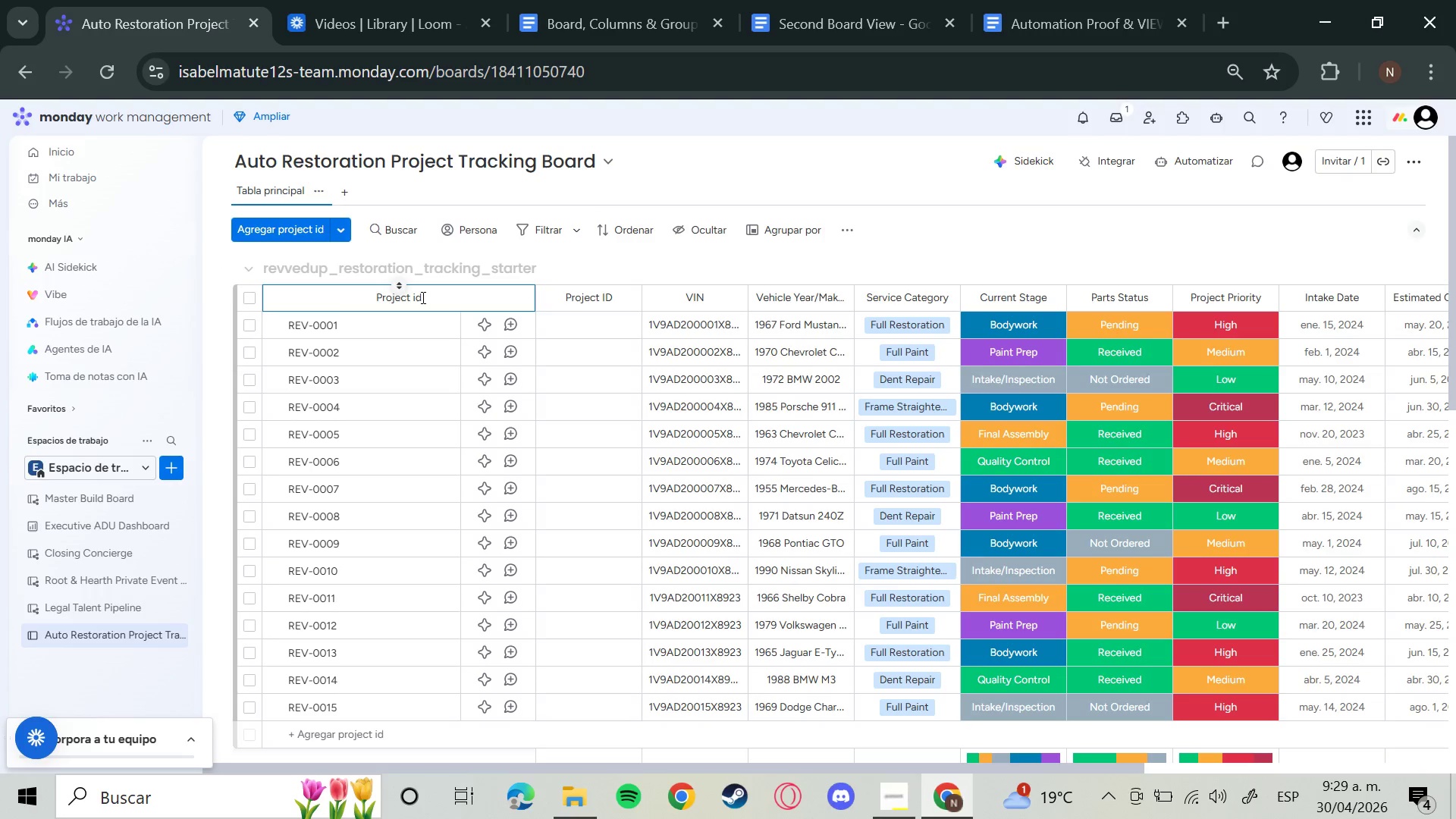 
key(Backspace)
key(Backspace)
type(ID)
 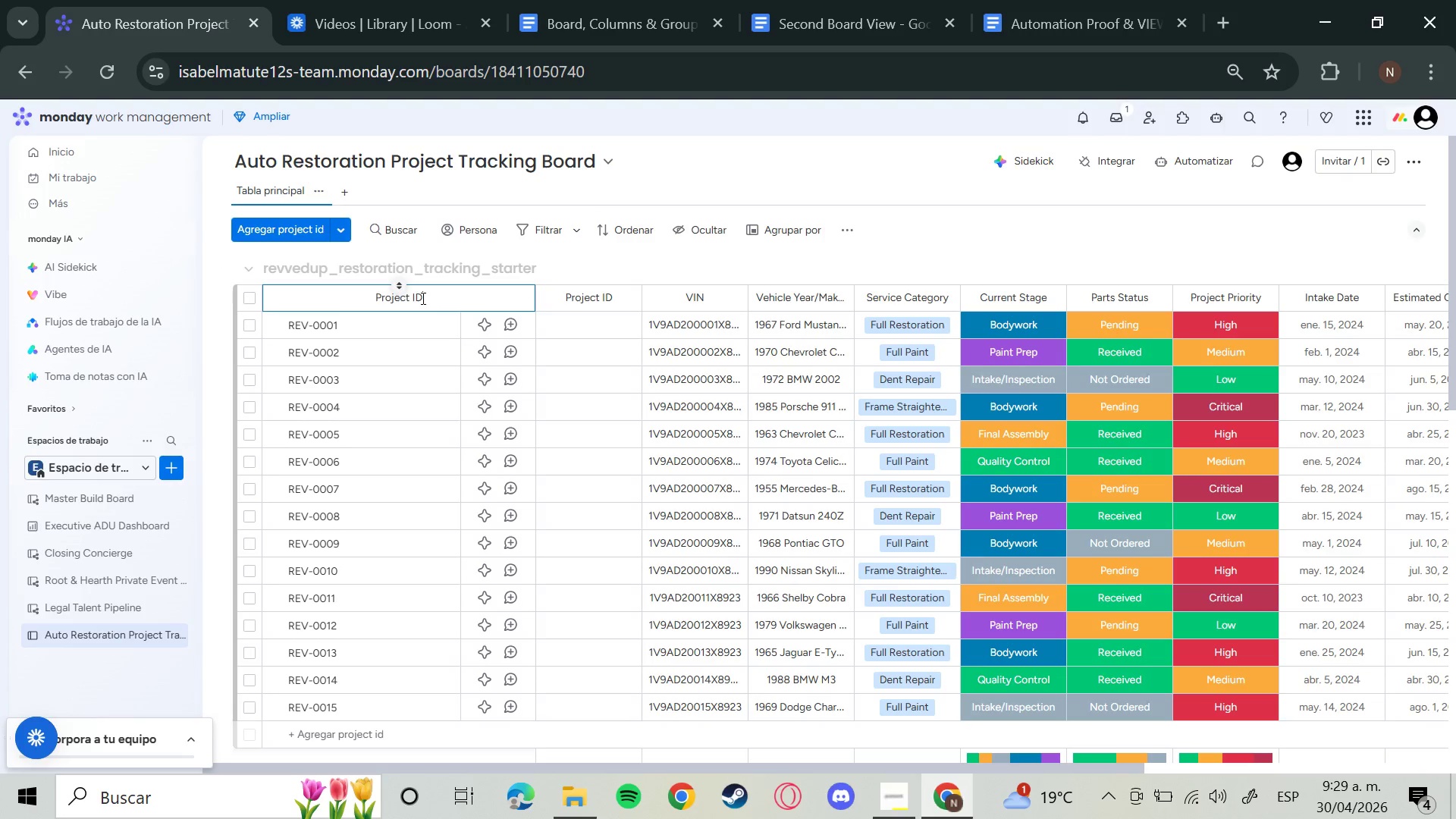 
key(Enter)
 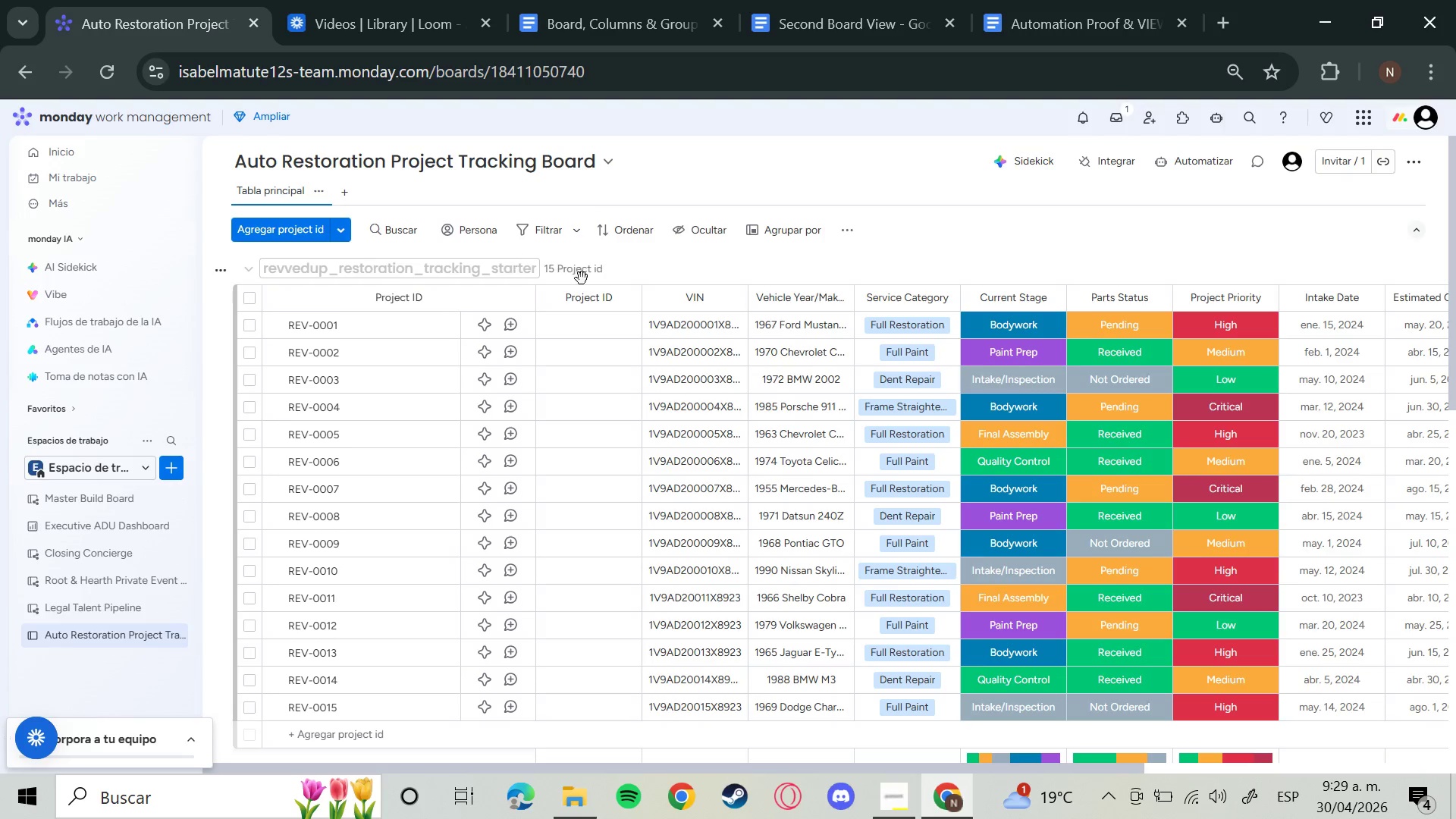 
left_click([621, 293])
 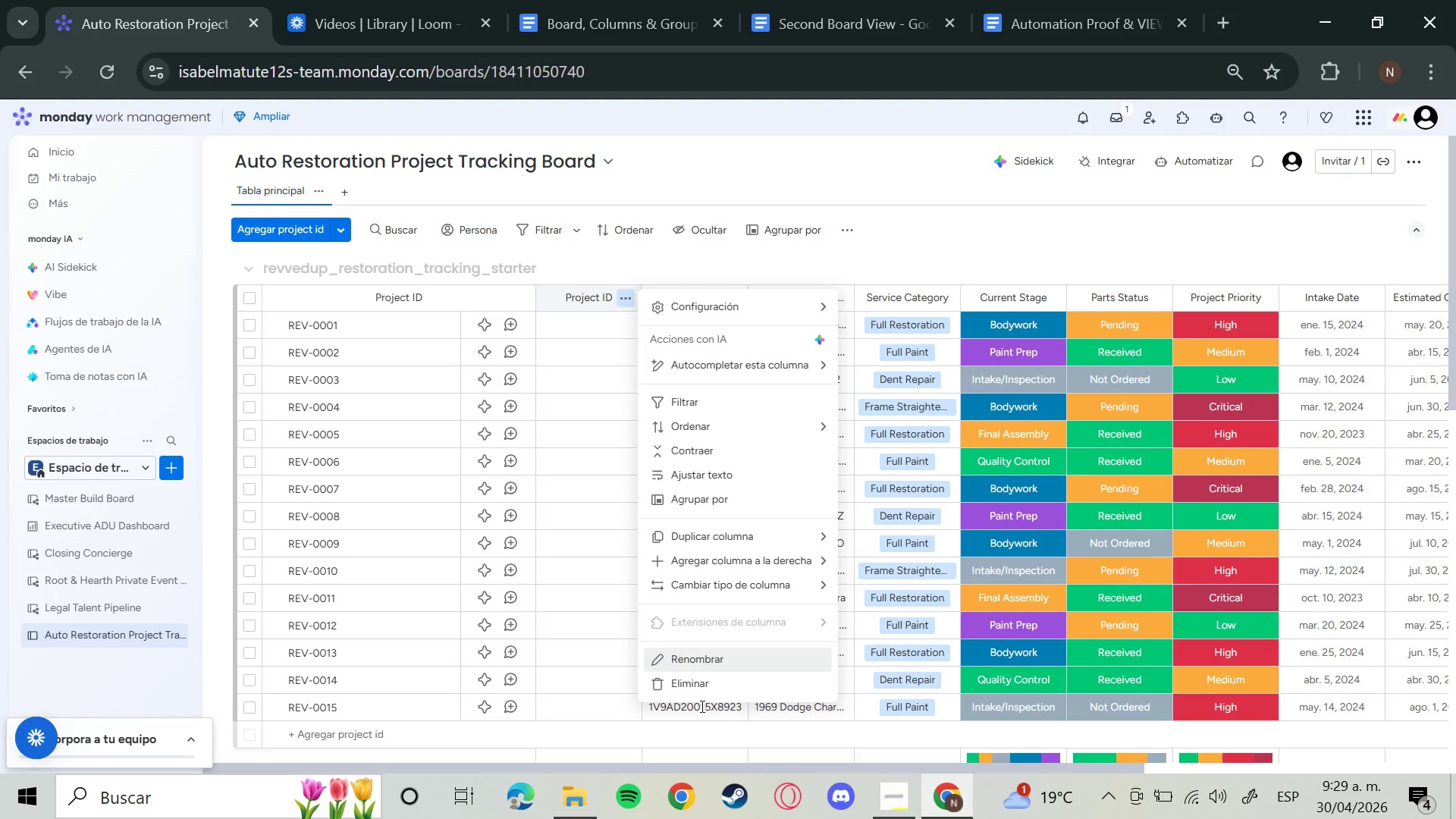 
left_click([688, 689])
 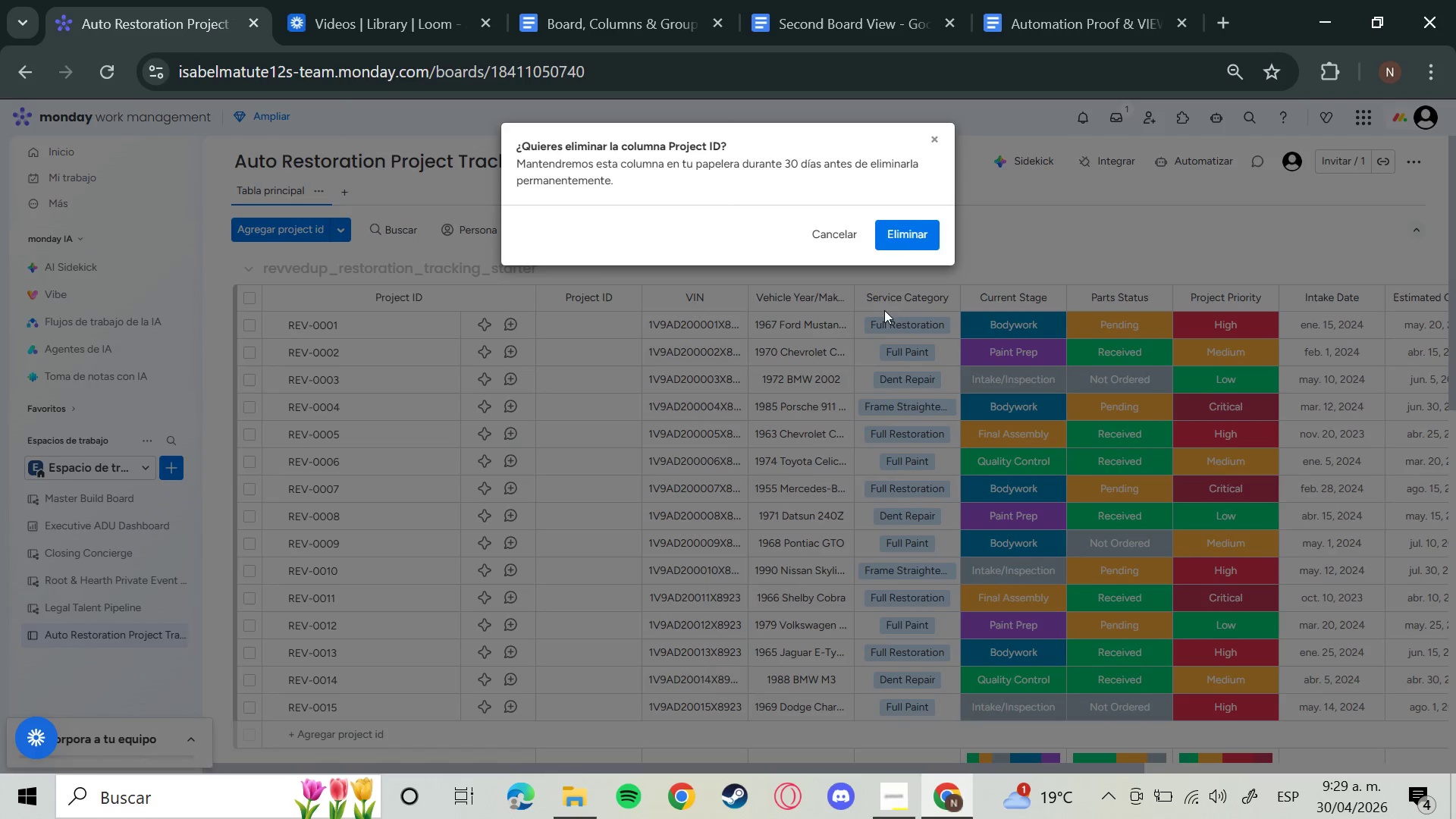 
left_click([921, 219])
 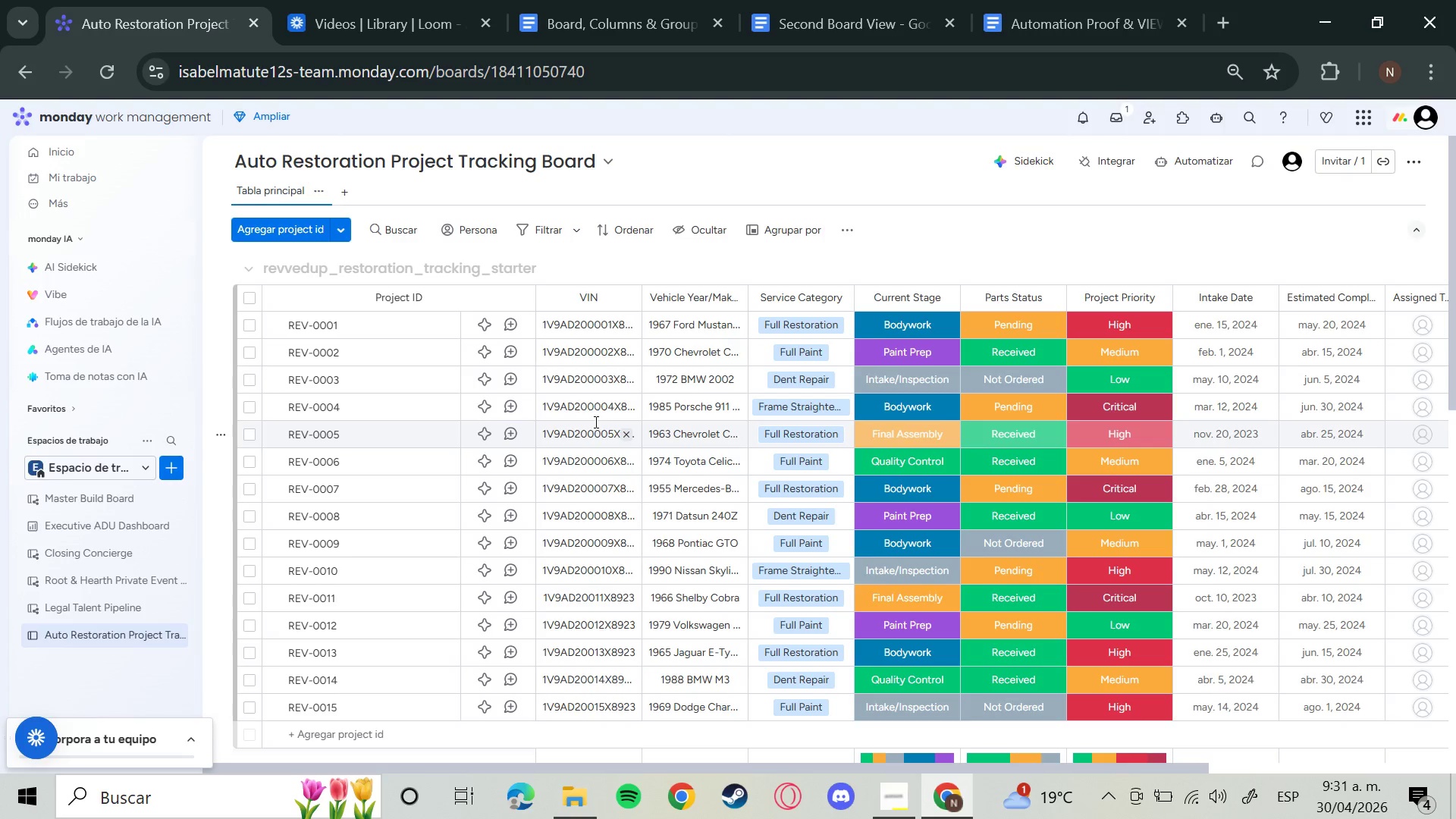 
wait(98.26)
 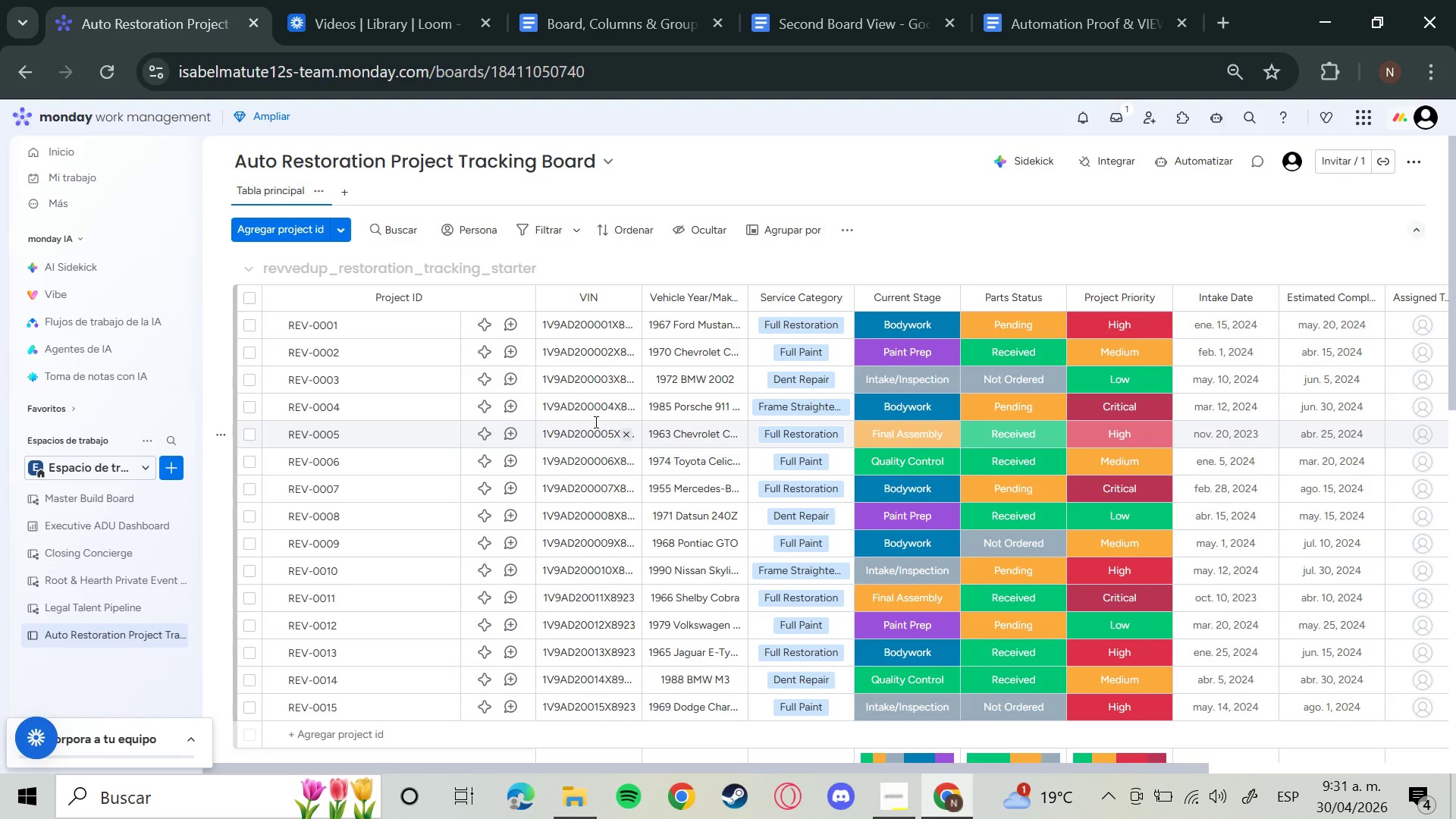 
left_click([1185, 151])
 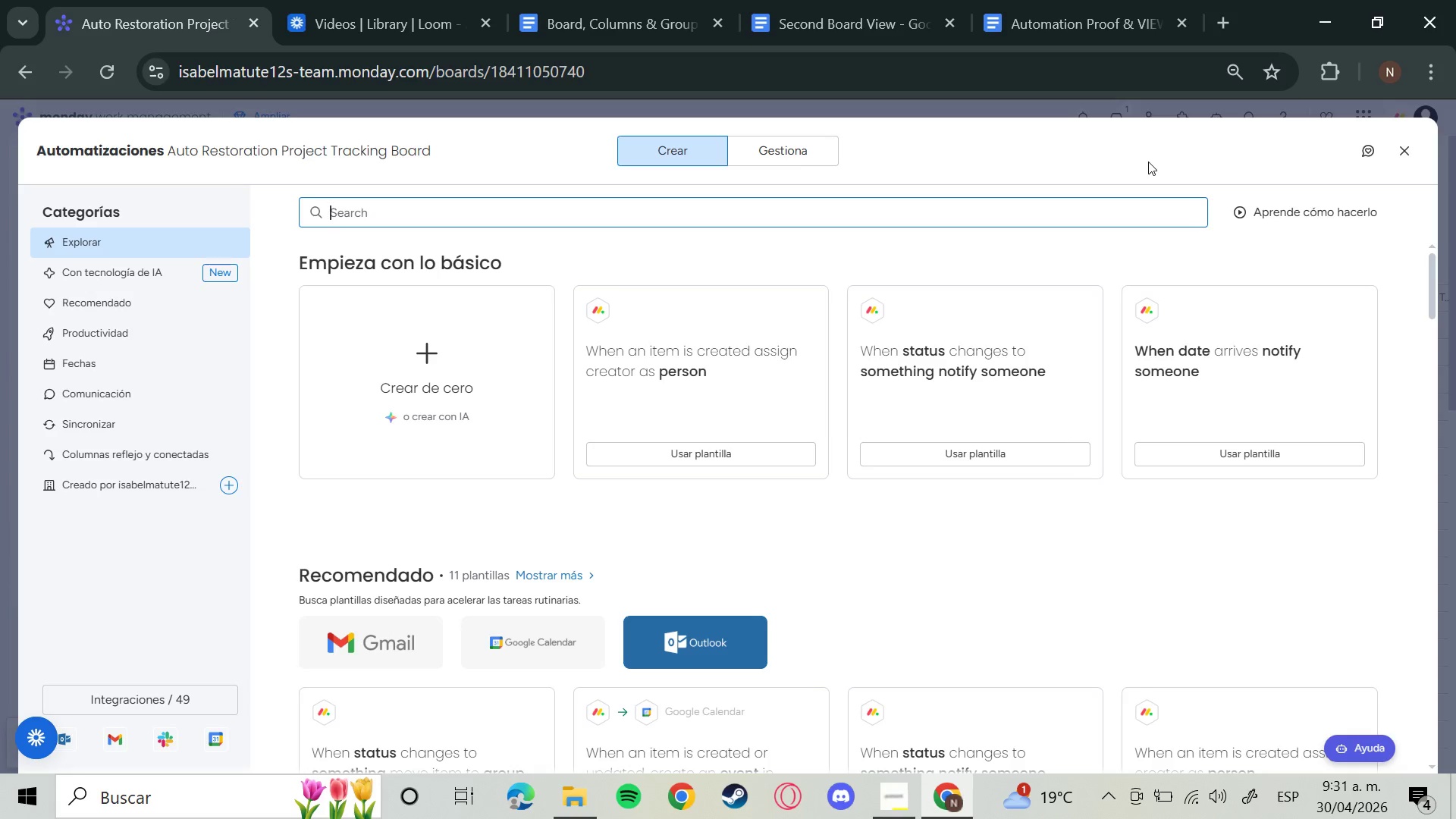 
wait(7.78)
 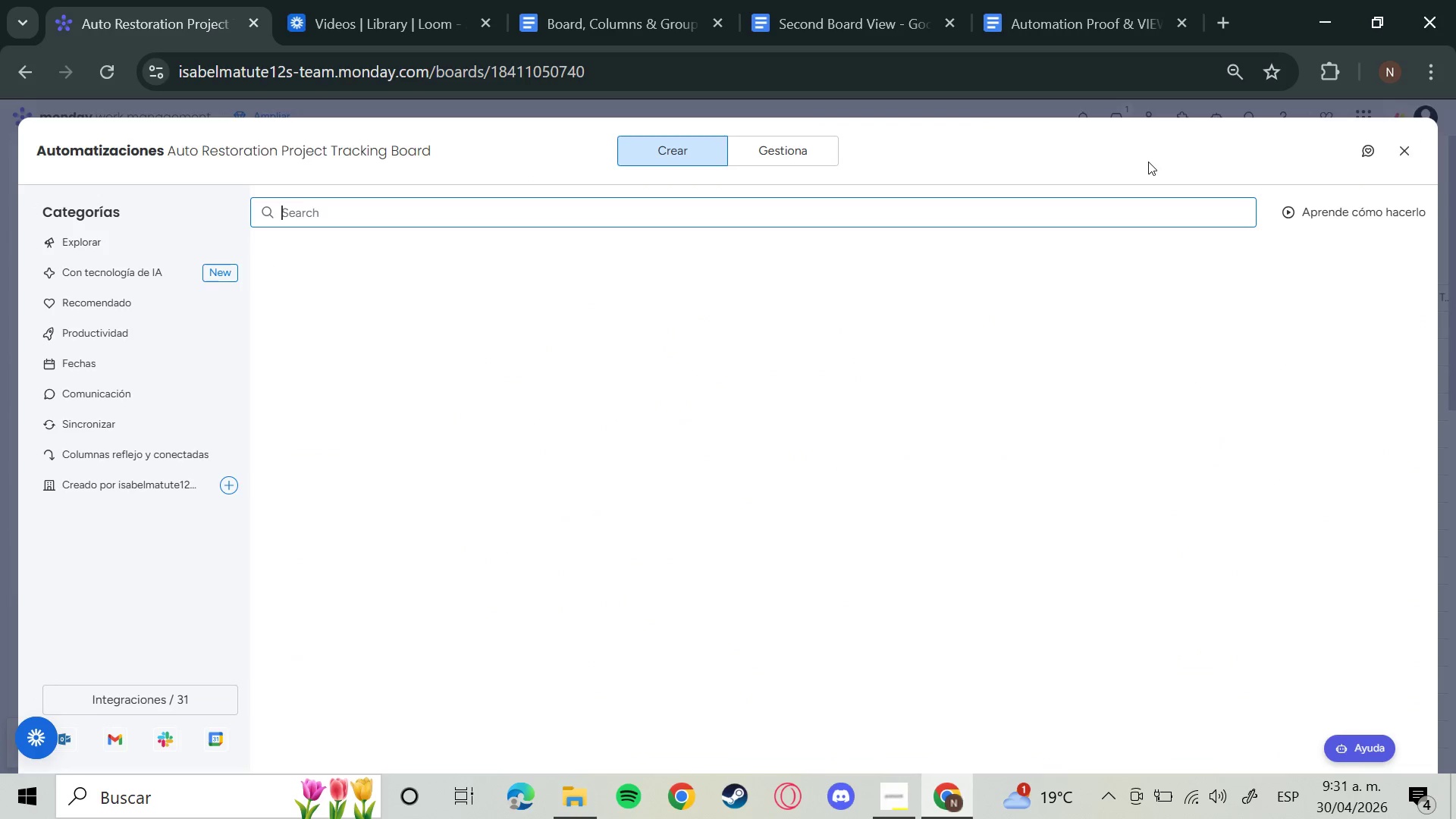 
left_click([420, 394])
 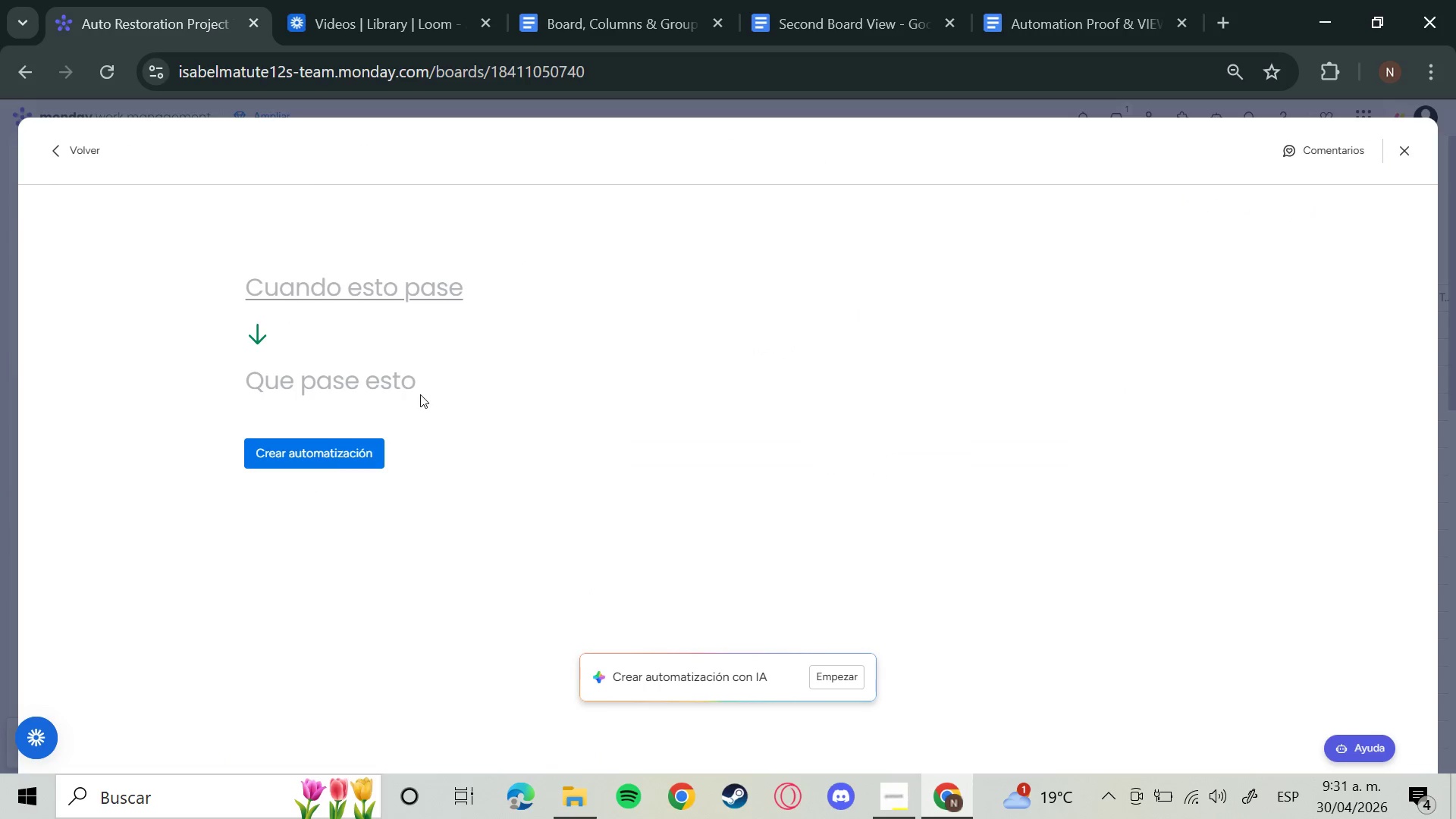 
left_click([350, 297])
 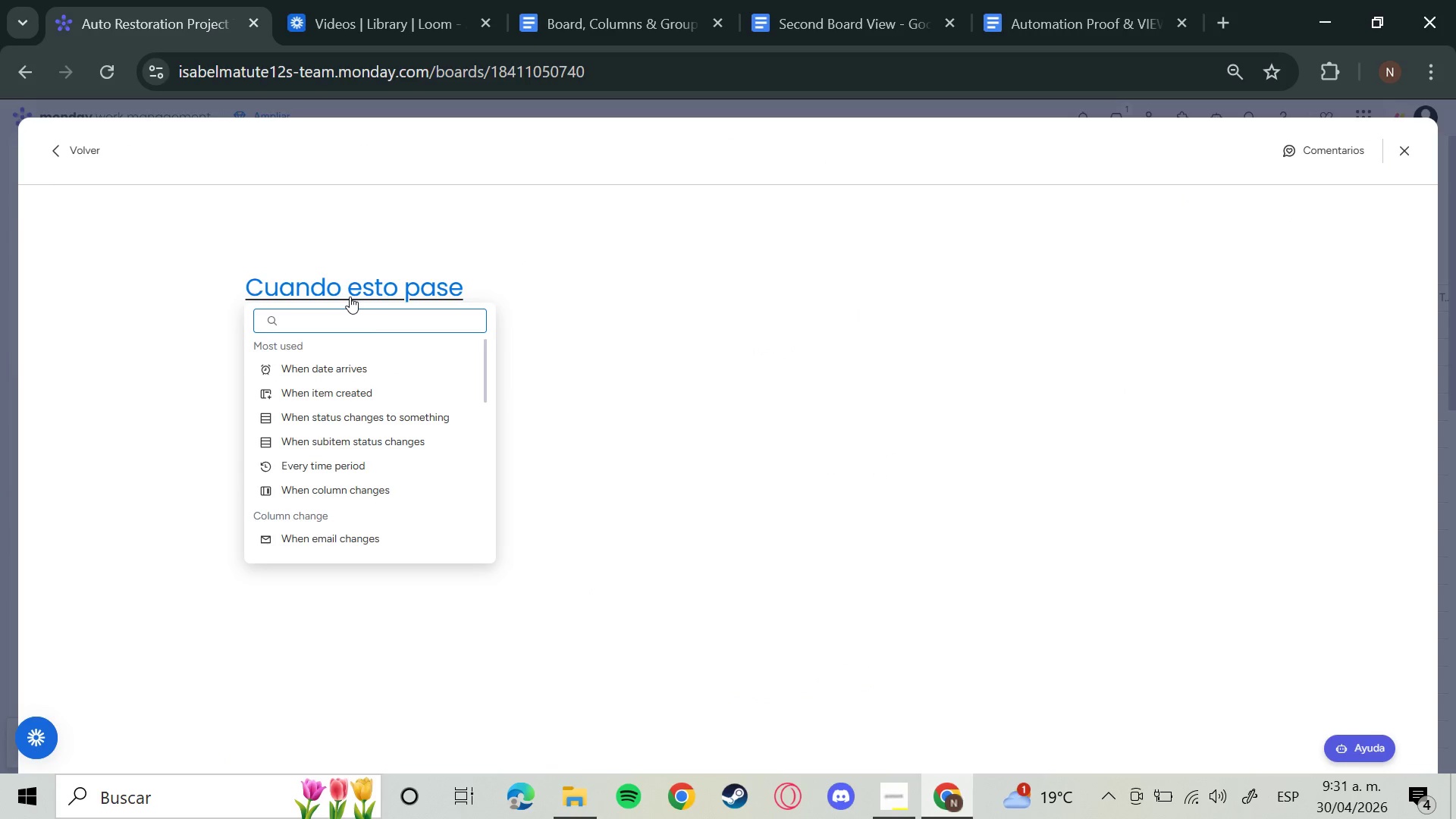 
type(WHEN)
key(Backspace)
key(Backspace)
key(Backspace)
key(Backspace)
key(Backspace)
type(whe)
 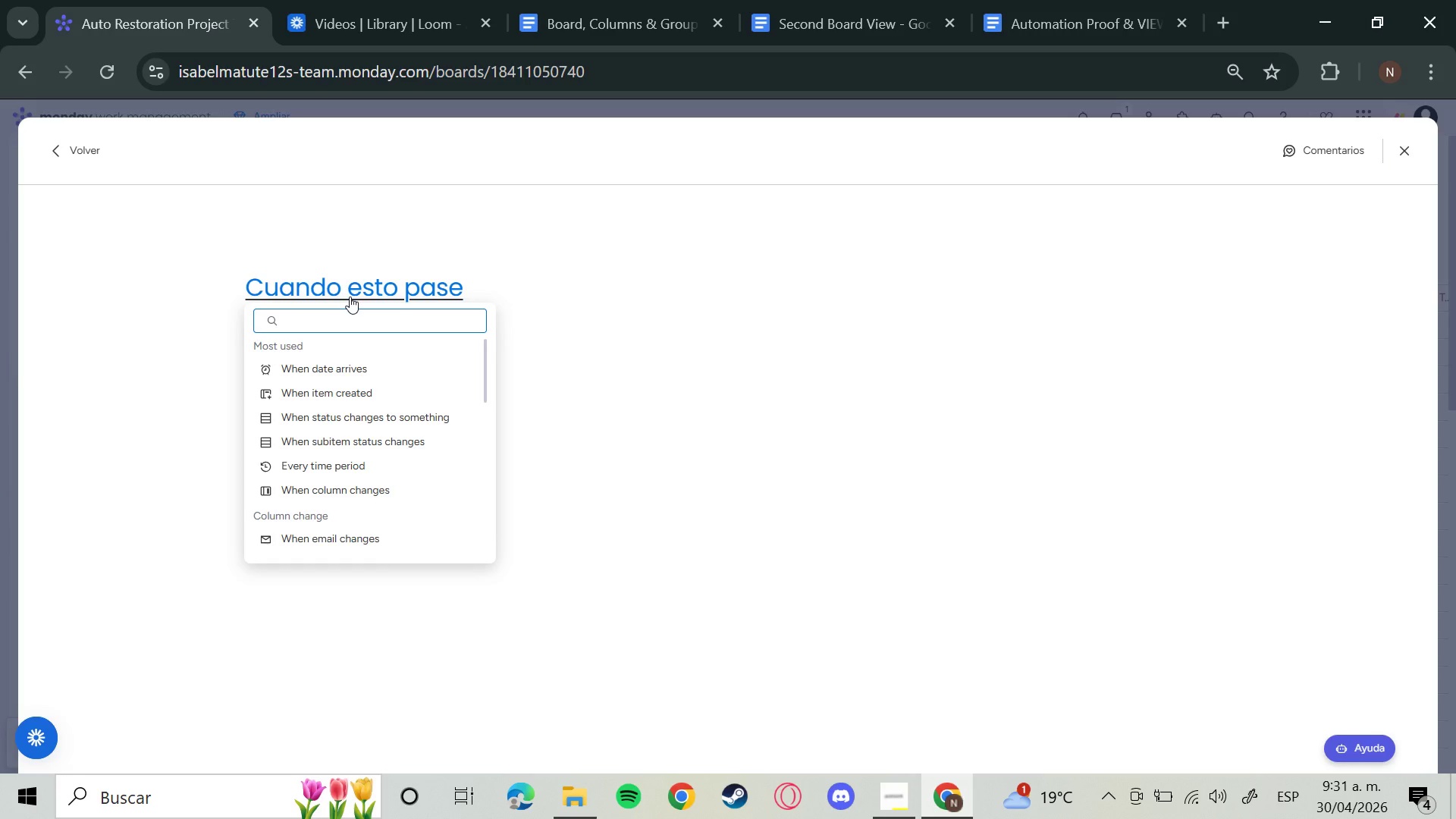 
wait(6.5)
 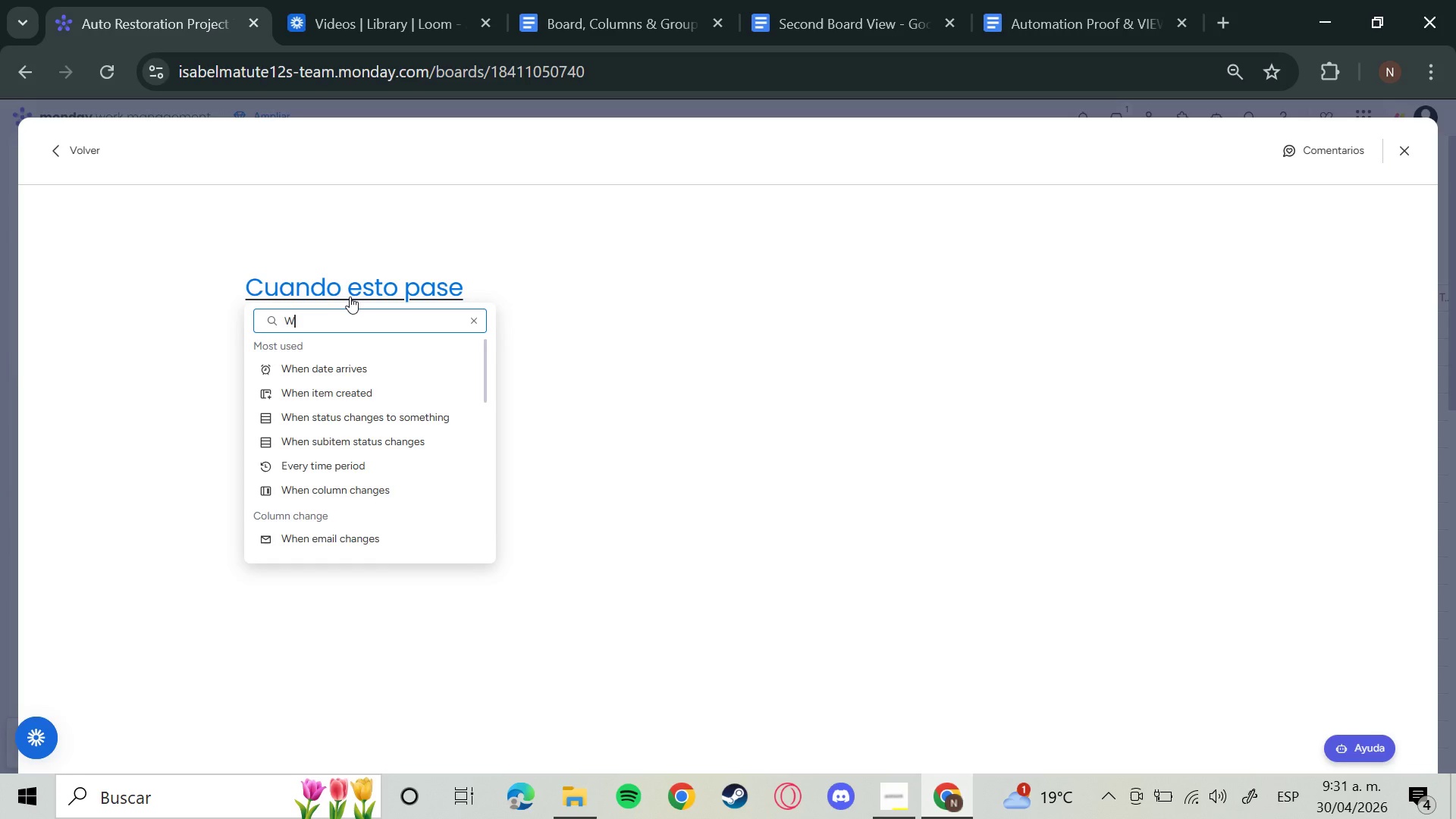 
type(n st)
 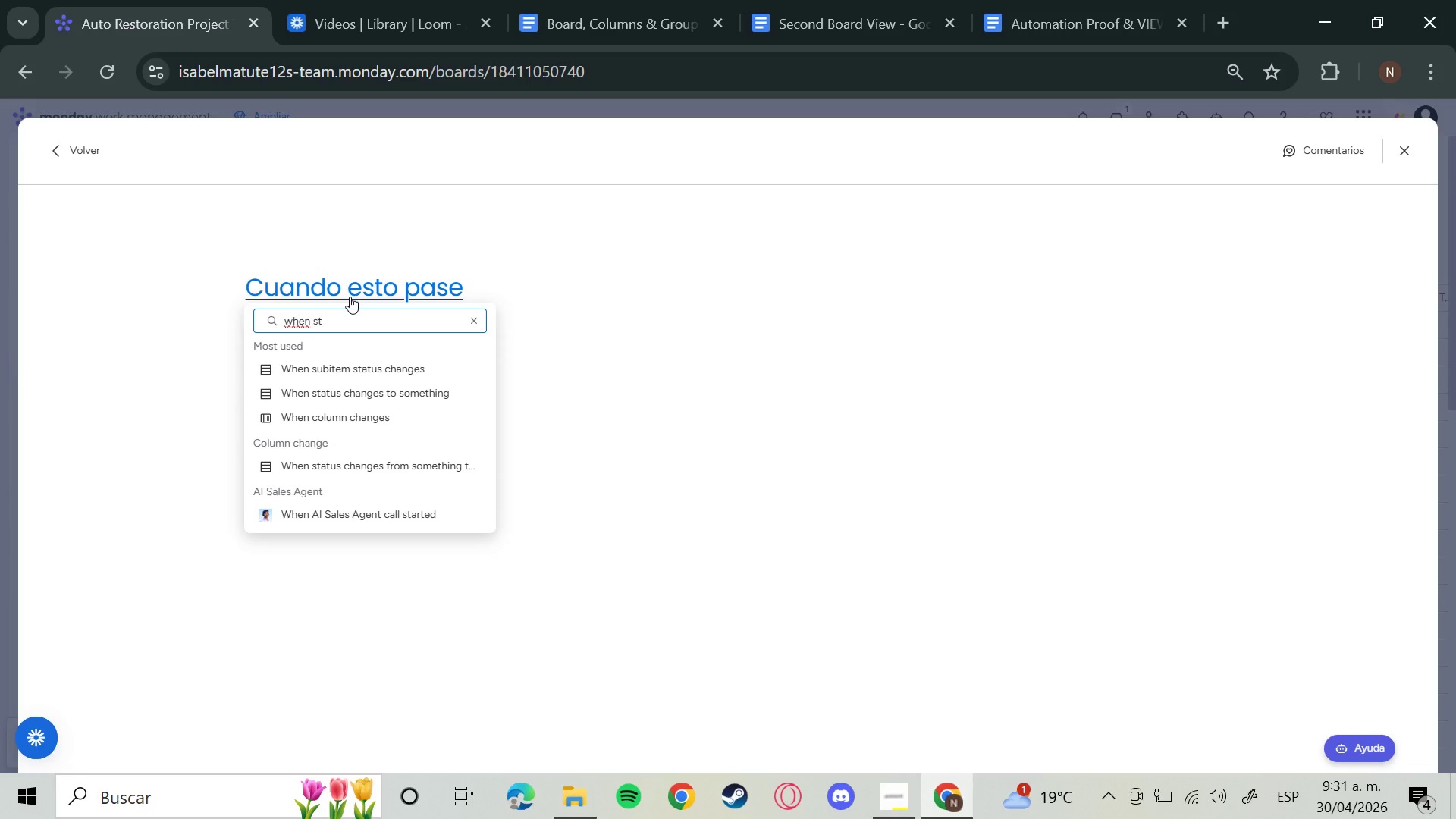 
wait(5.19)
 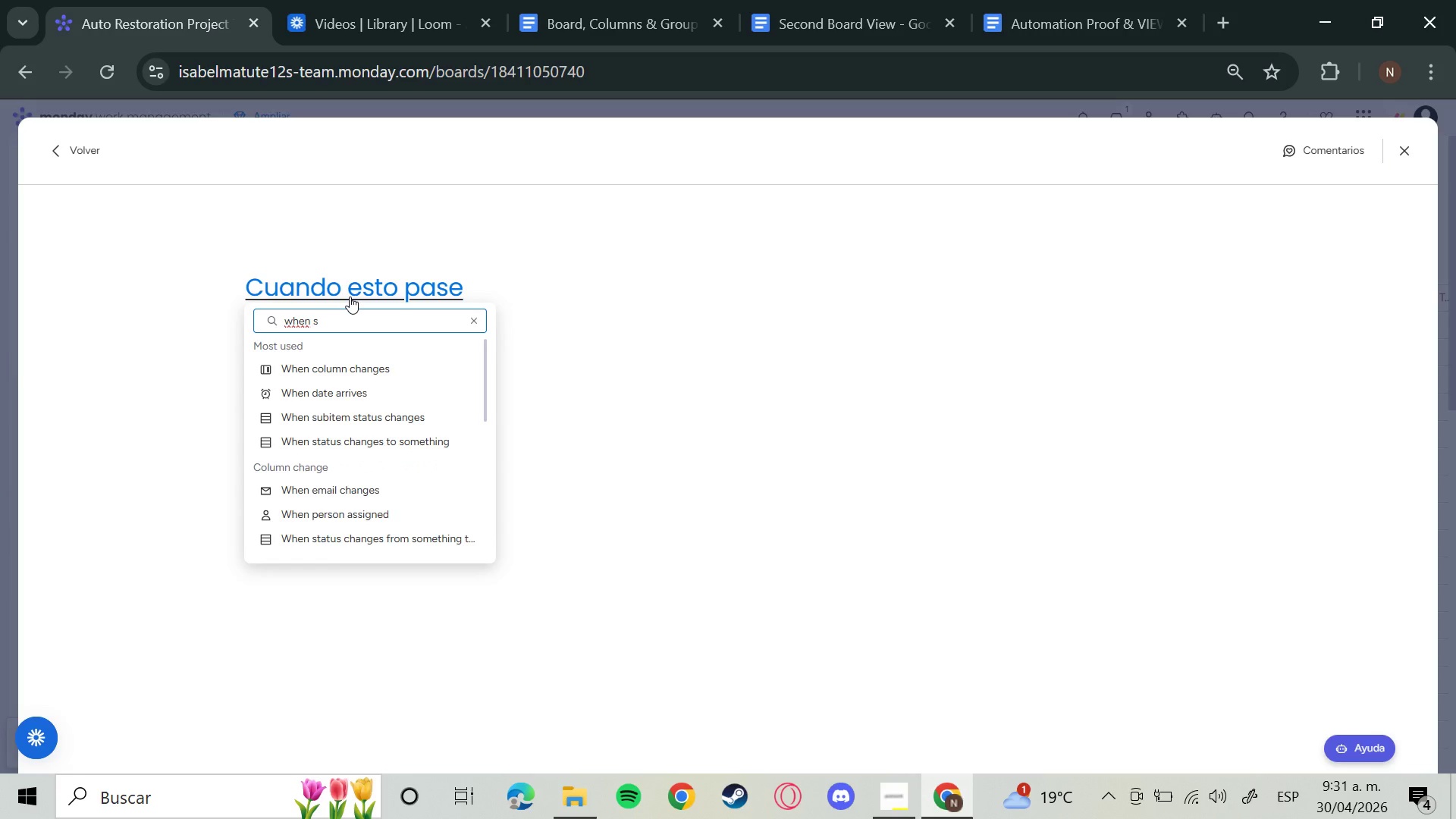 
left_click([361, 400])
 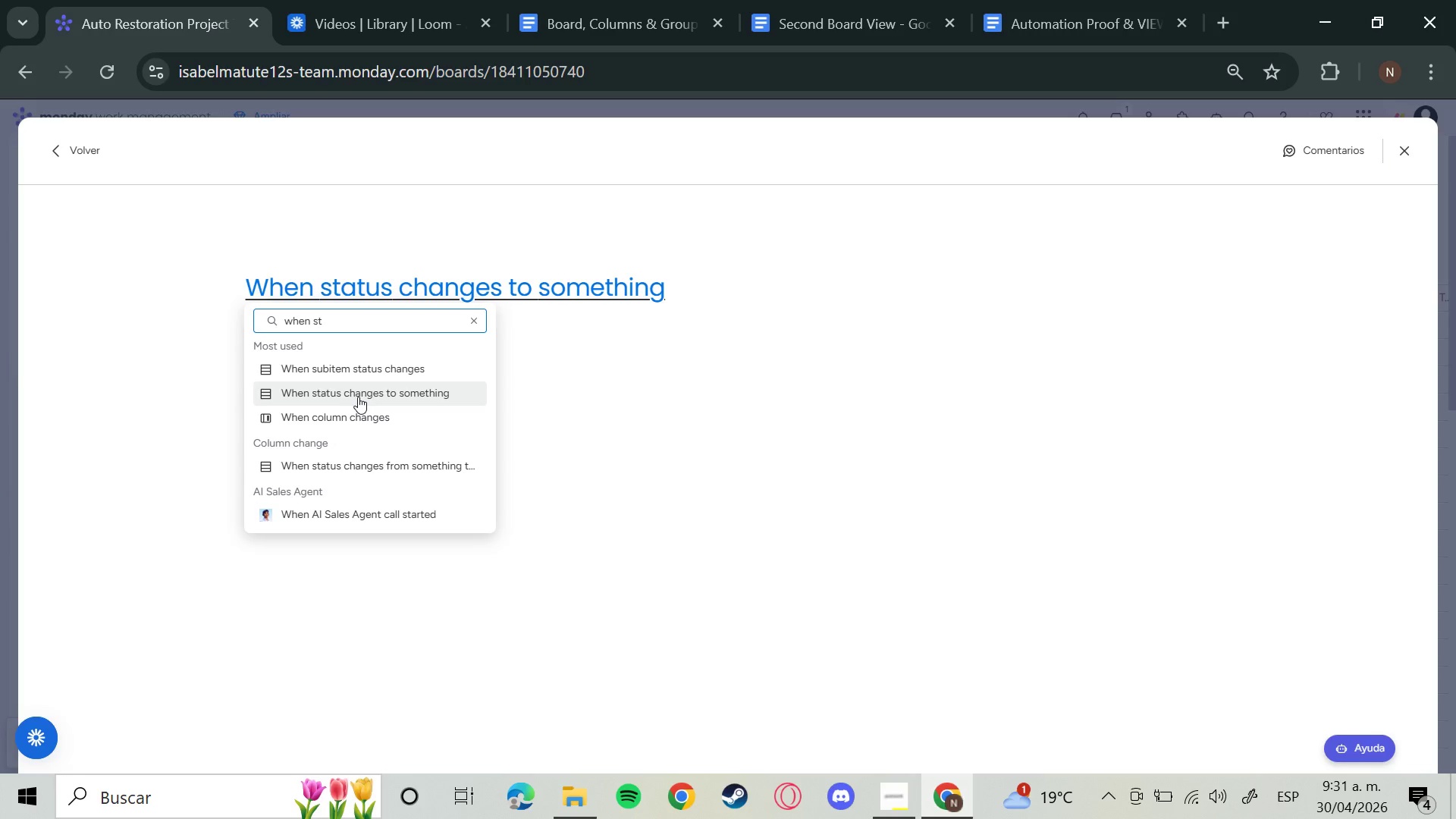 
wait(9.47)
 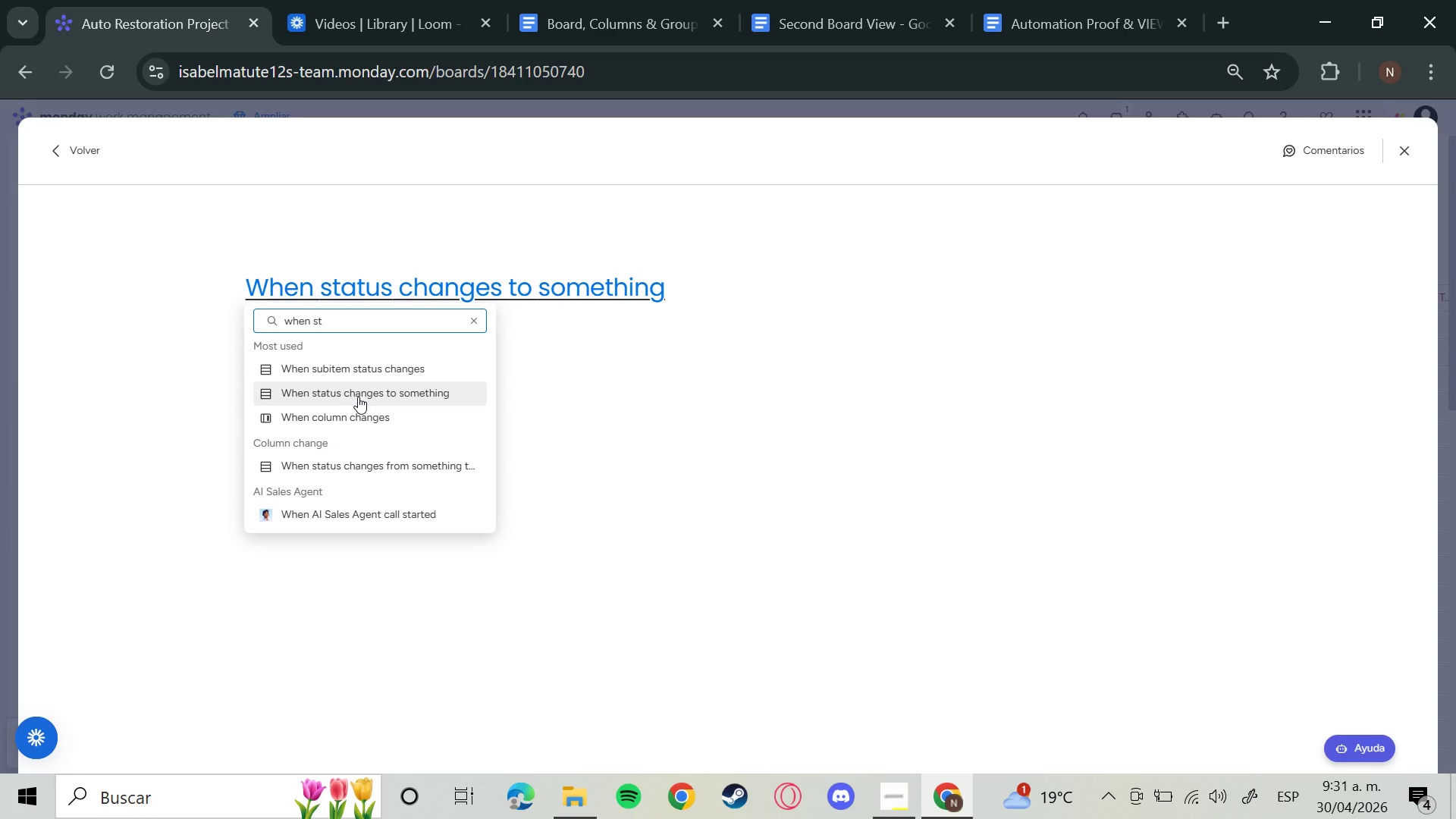 
left_click([367, 561])
 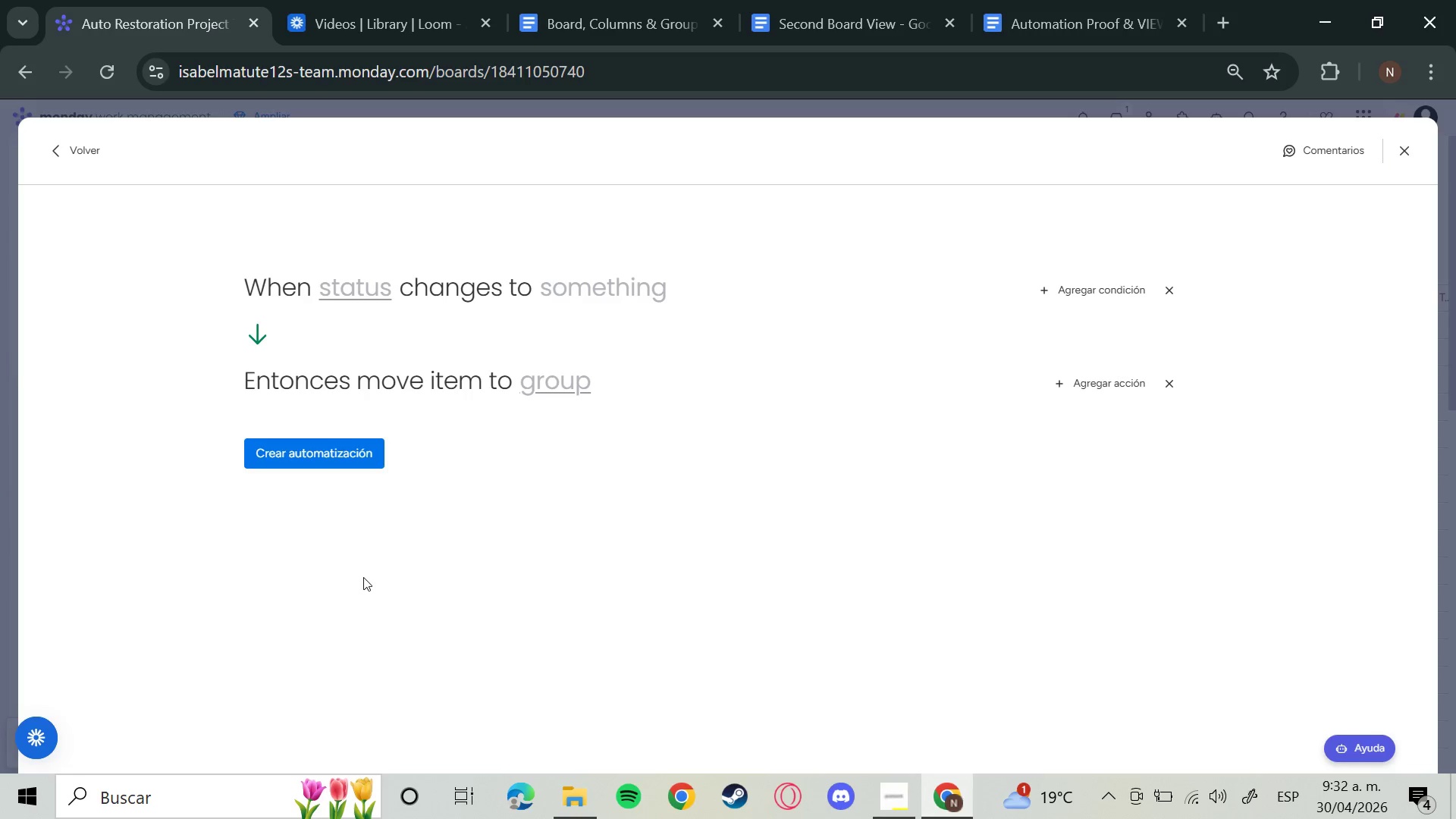 
wait(7.8)
 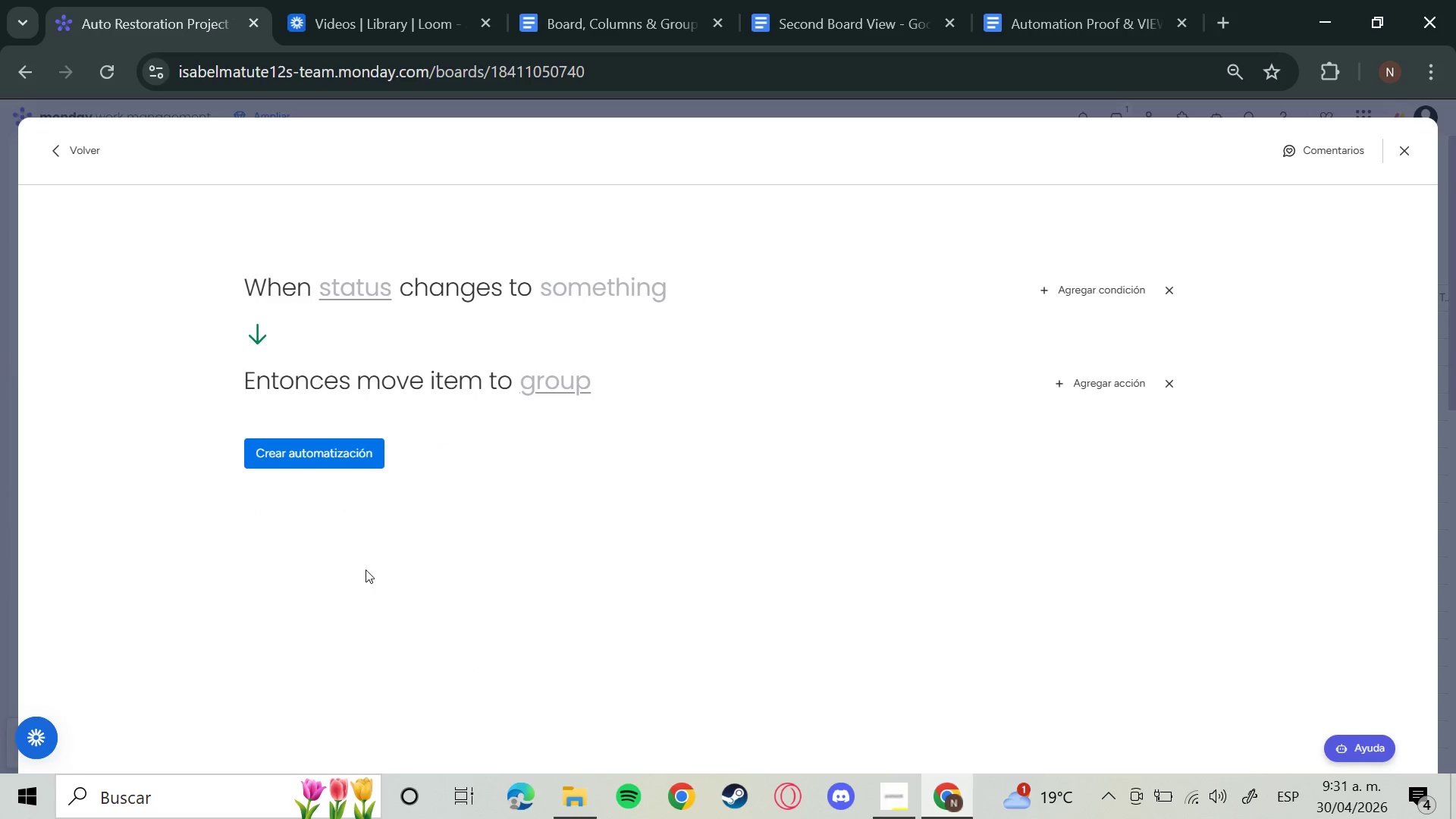 
left_click([374, 291])
 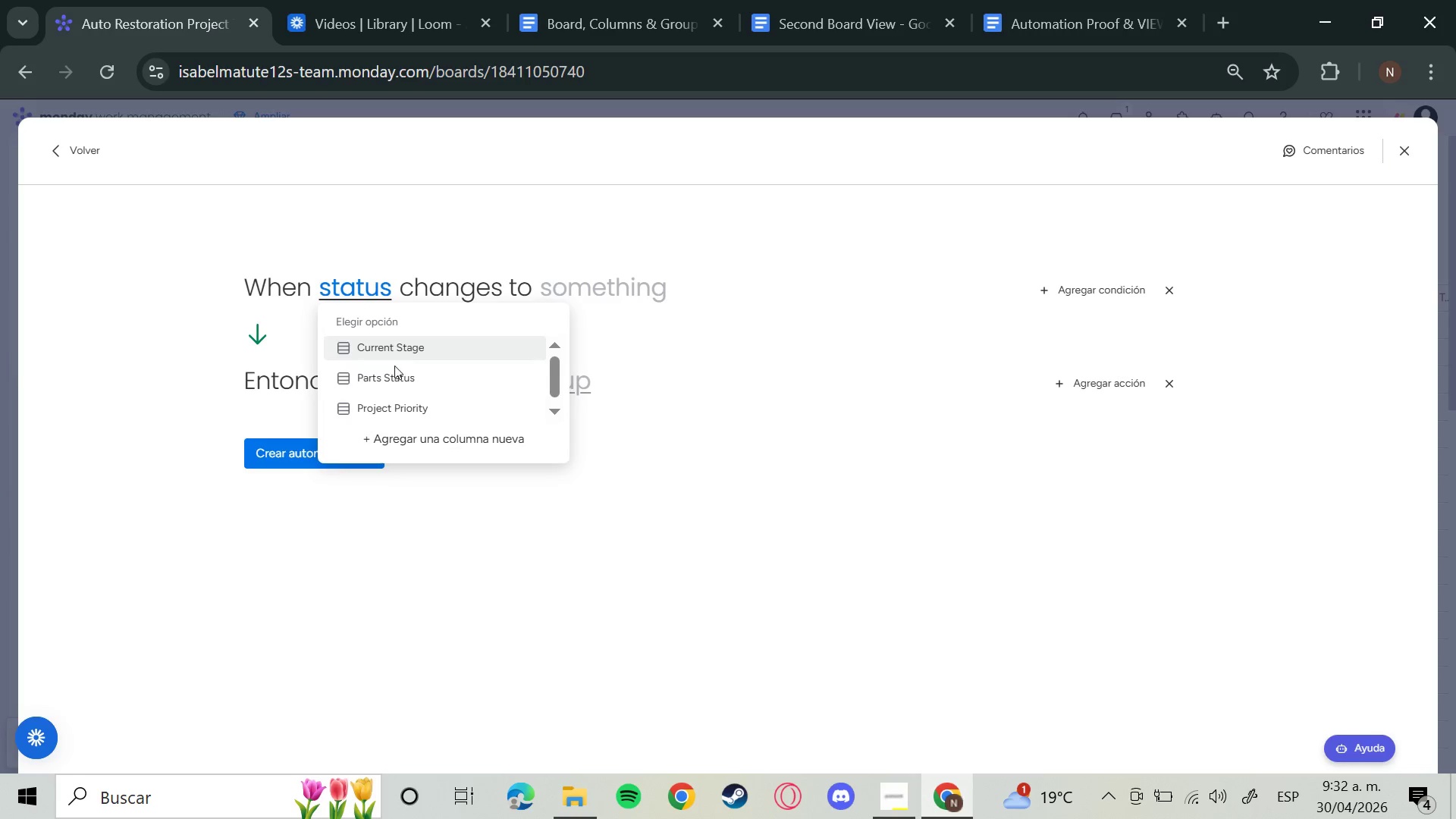 
left_click([403, 347])
 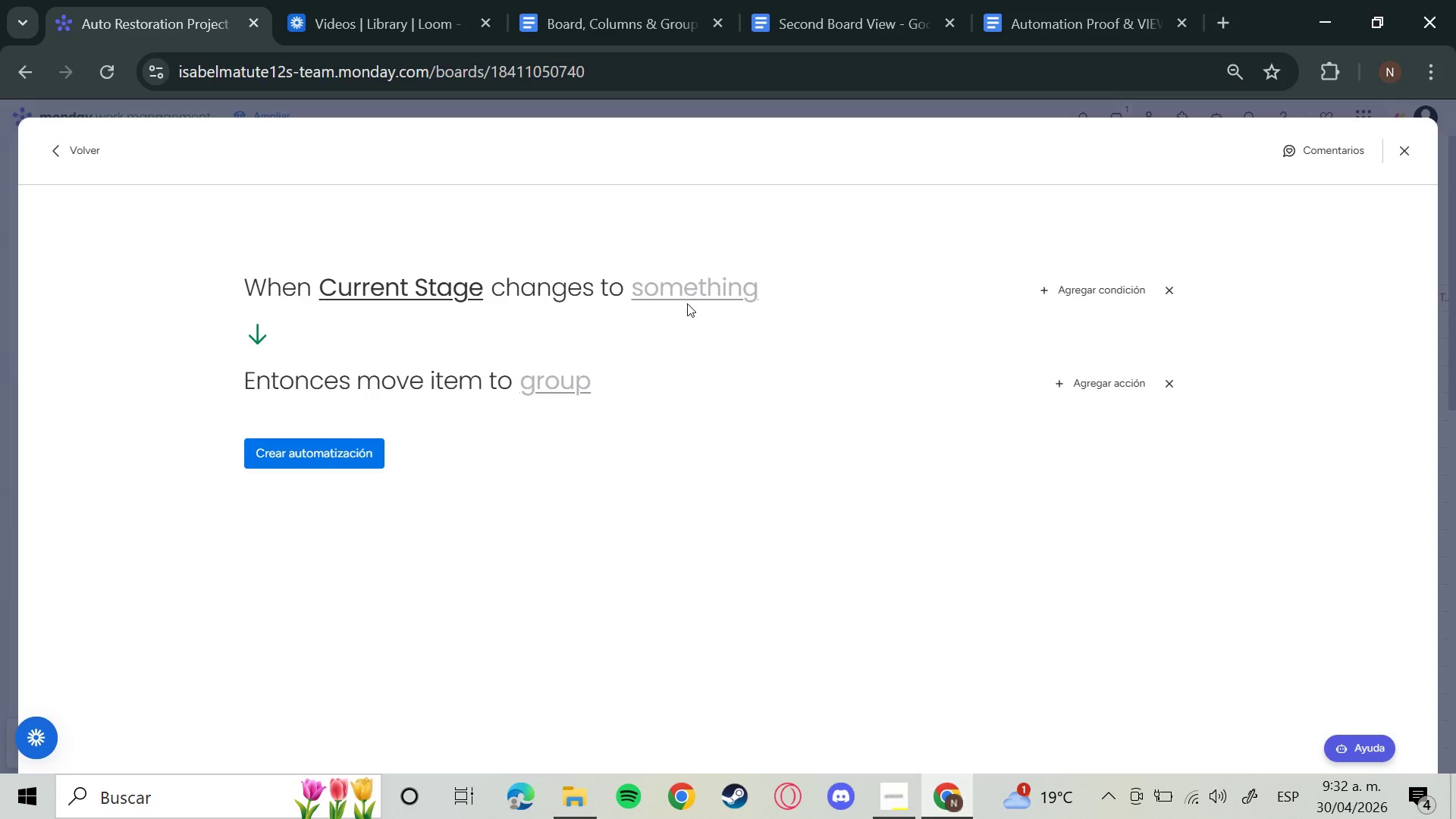 
mouse_move([680, 310])
 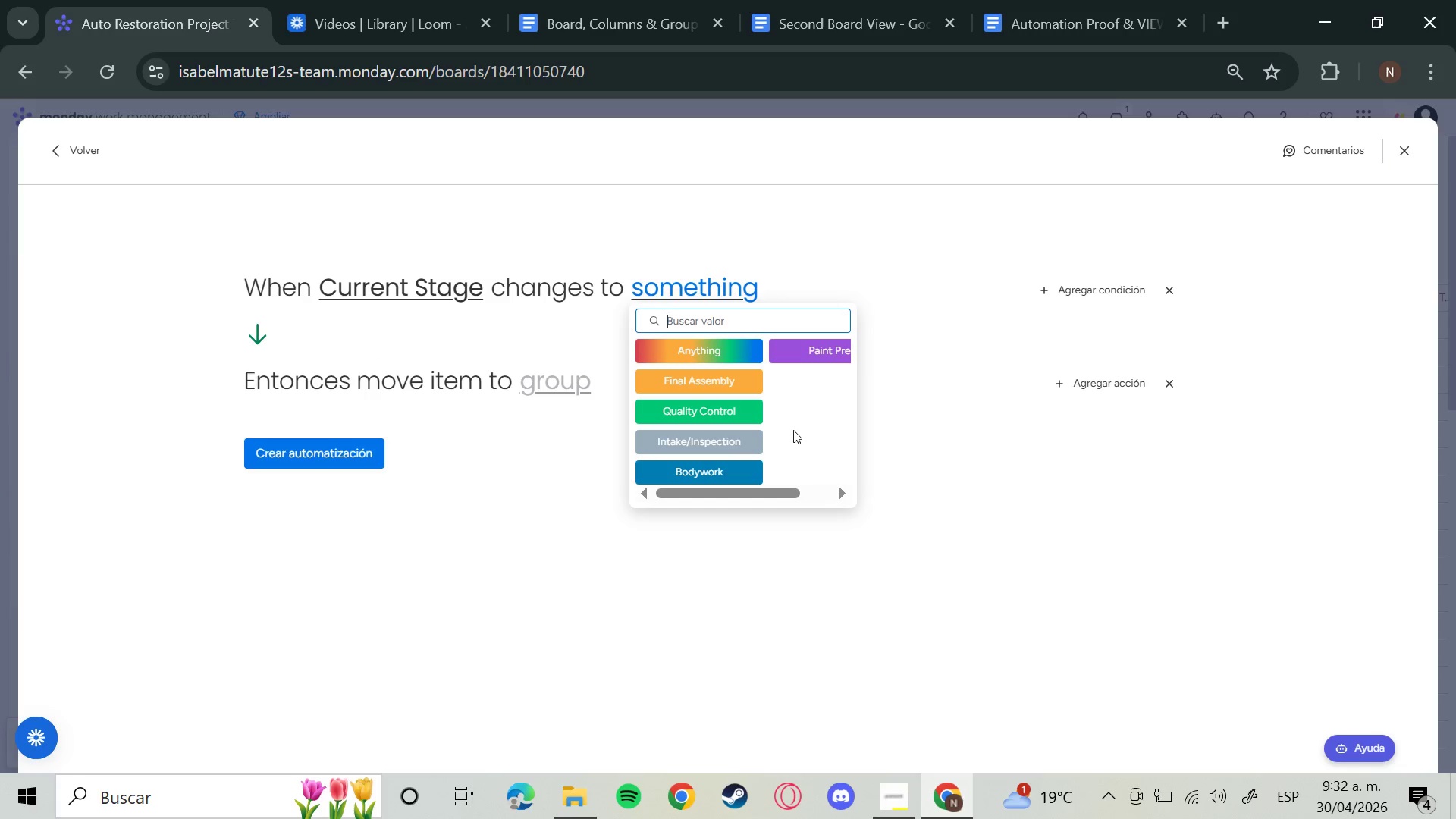 
left_click([829, 356])
 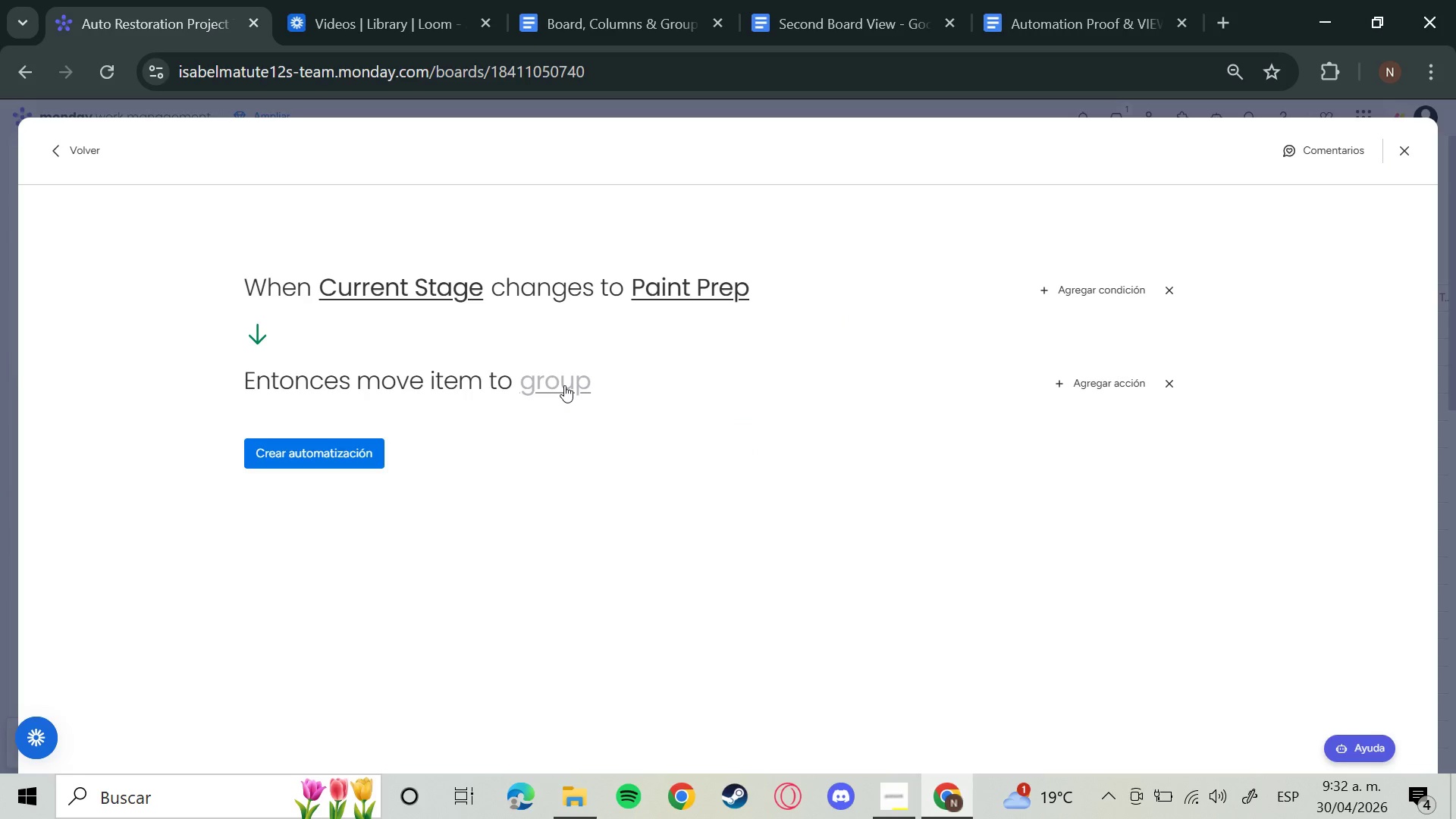 
left_click([563, 385])
 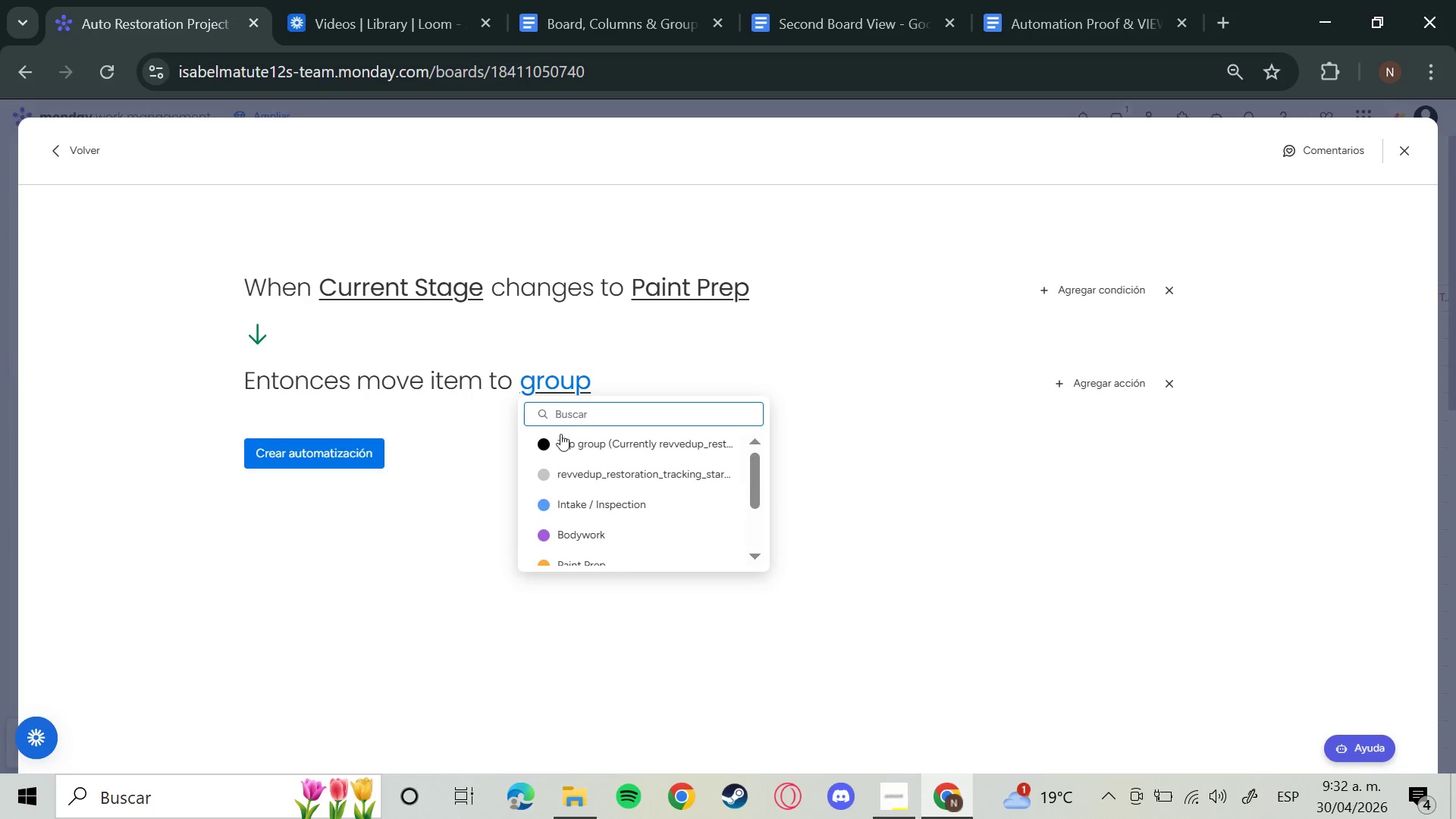 
wait(5.78)
 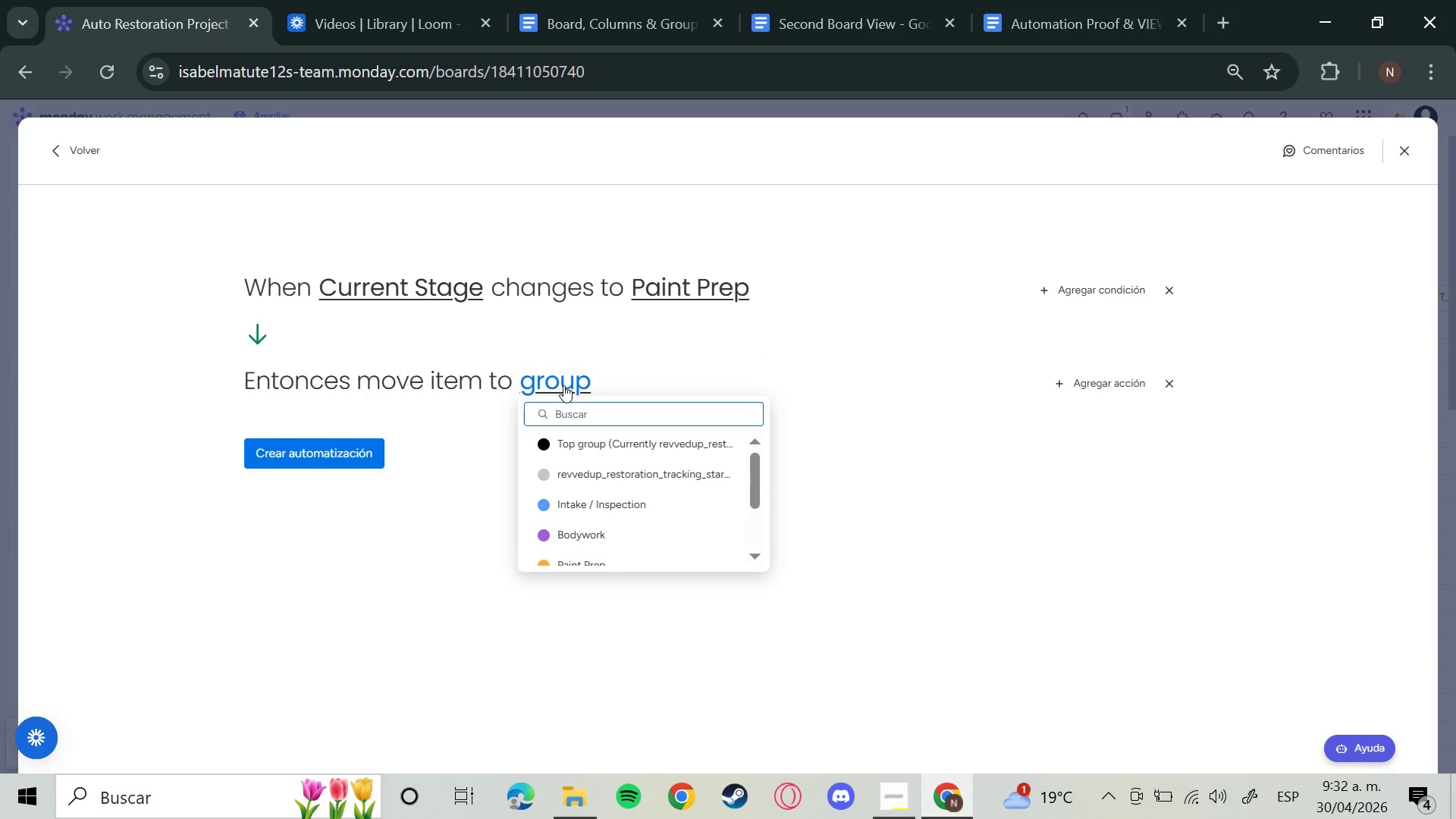 
scroll: coordinate [616, 529], scroll_direction: down, amount: 2.0
 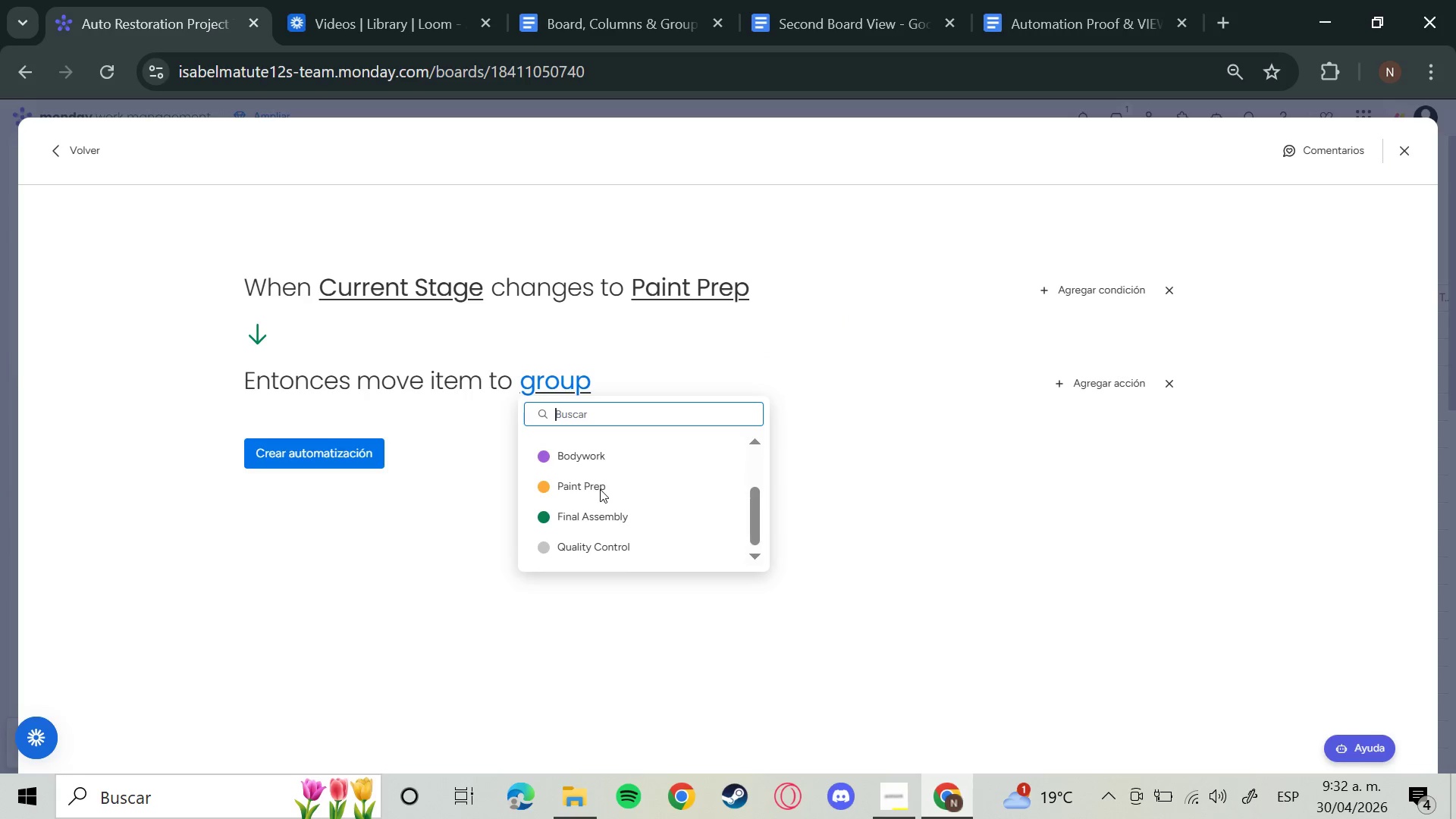 
left_click([600, 489])
 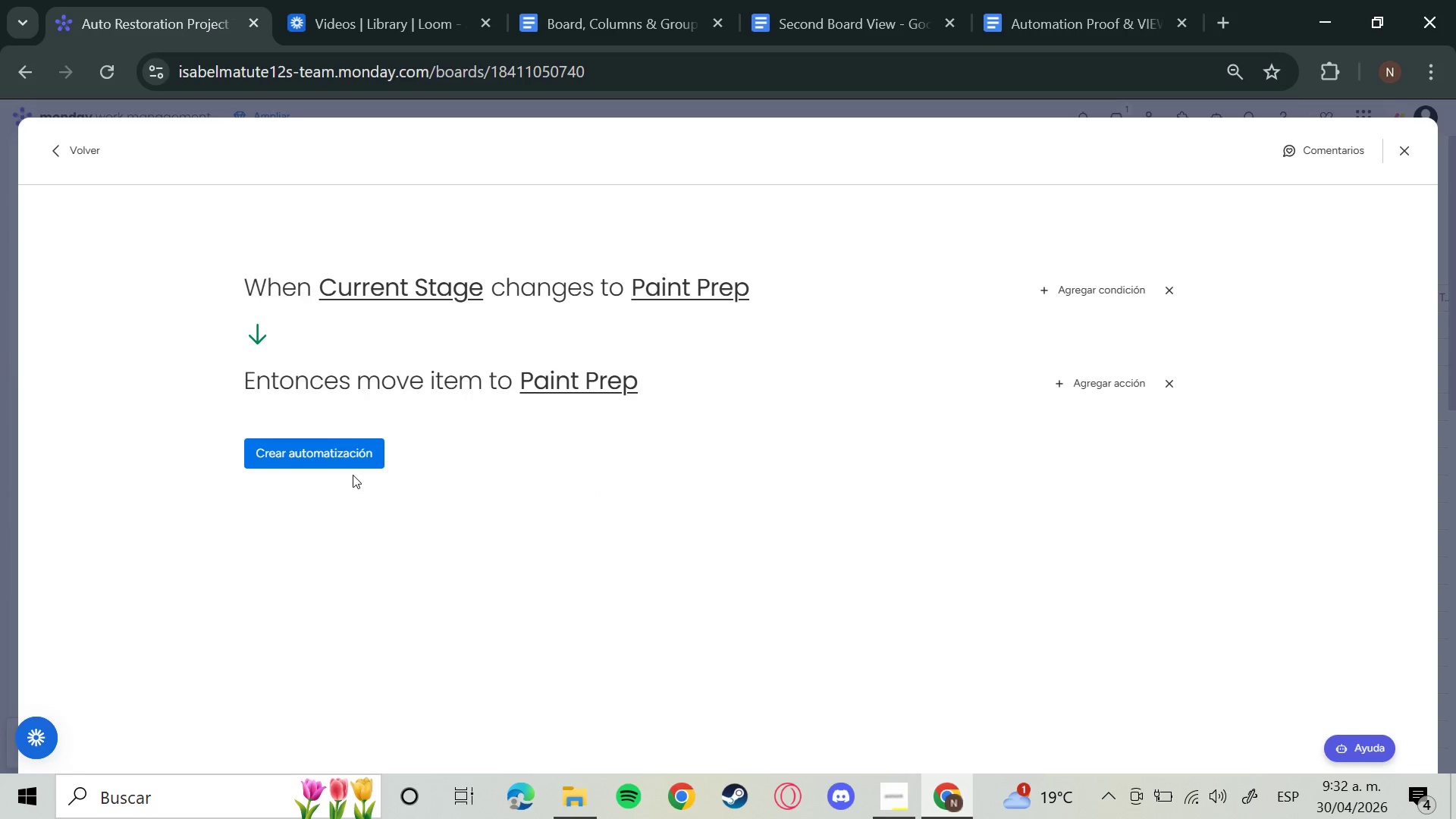 
left_click([223, 561])
 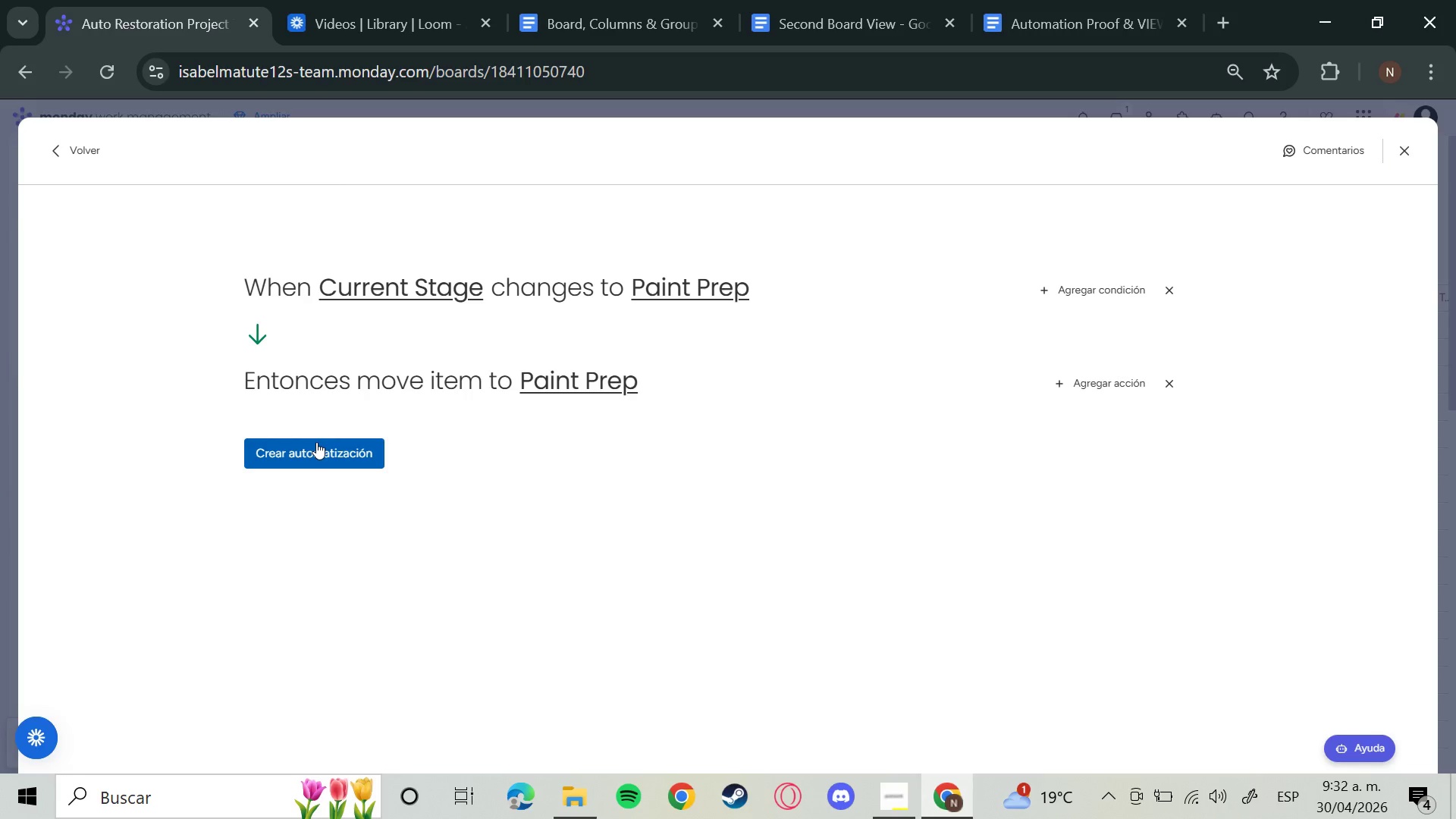 
left_click([316, 442])
 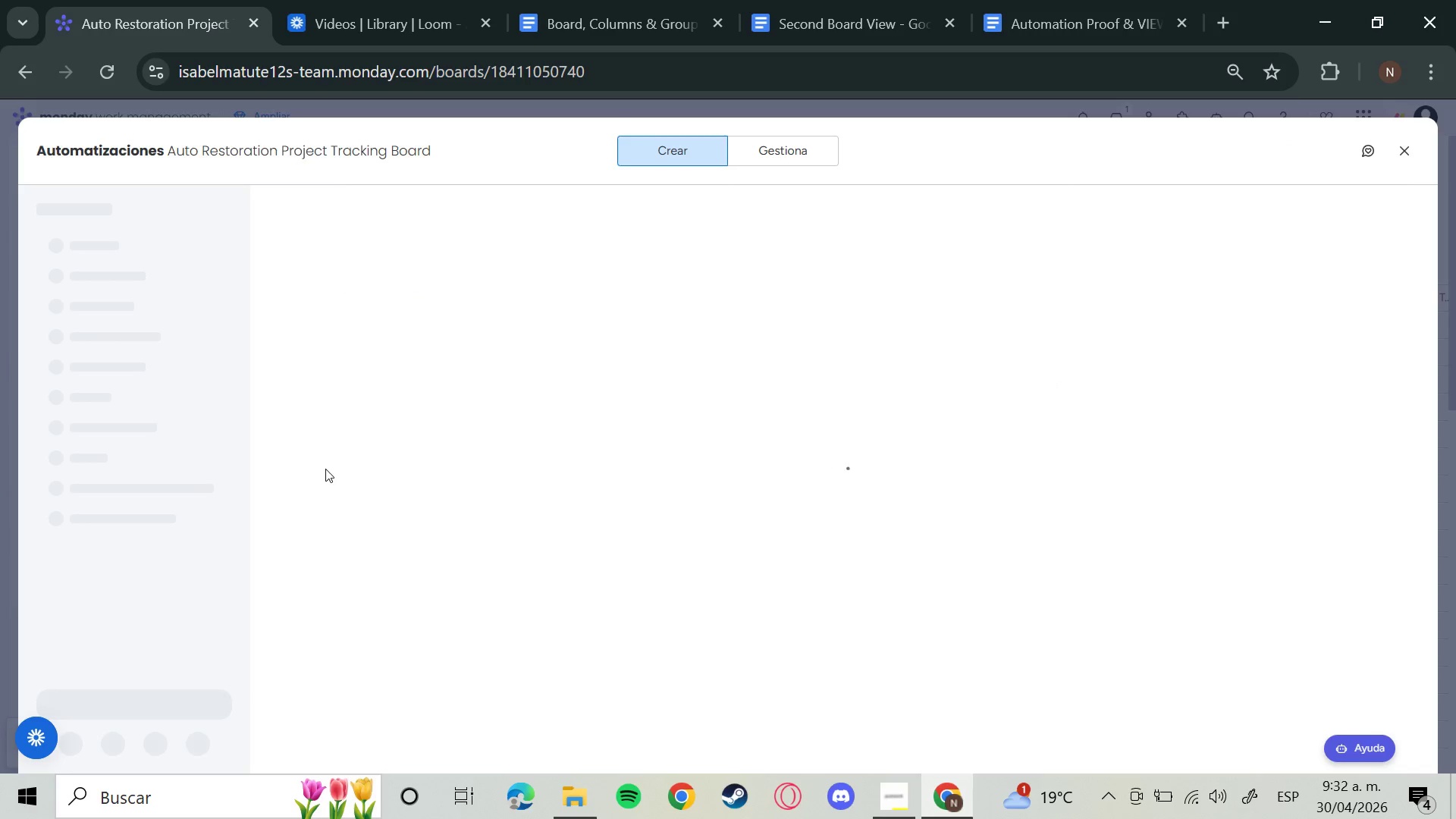 
mouse_move([339, 456])
 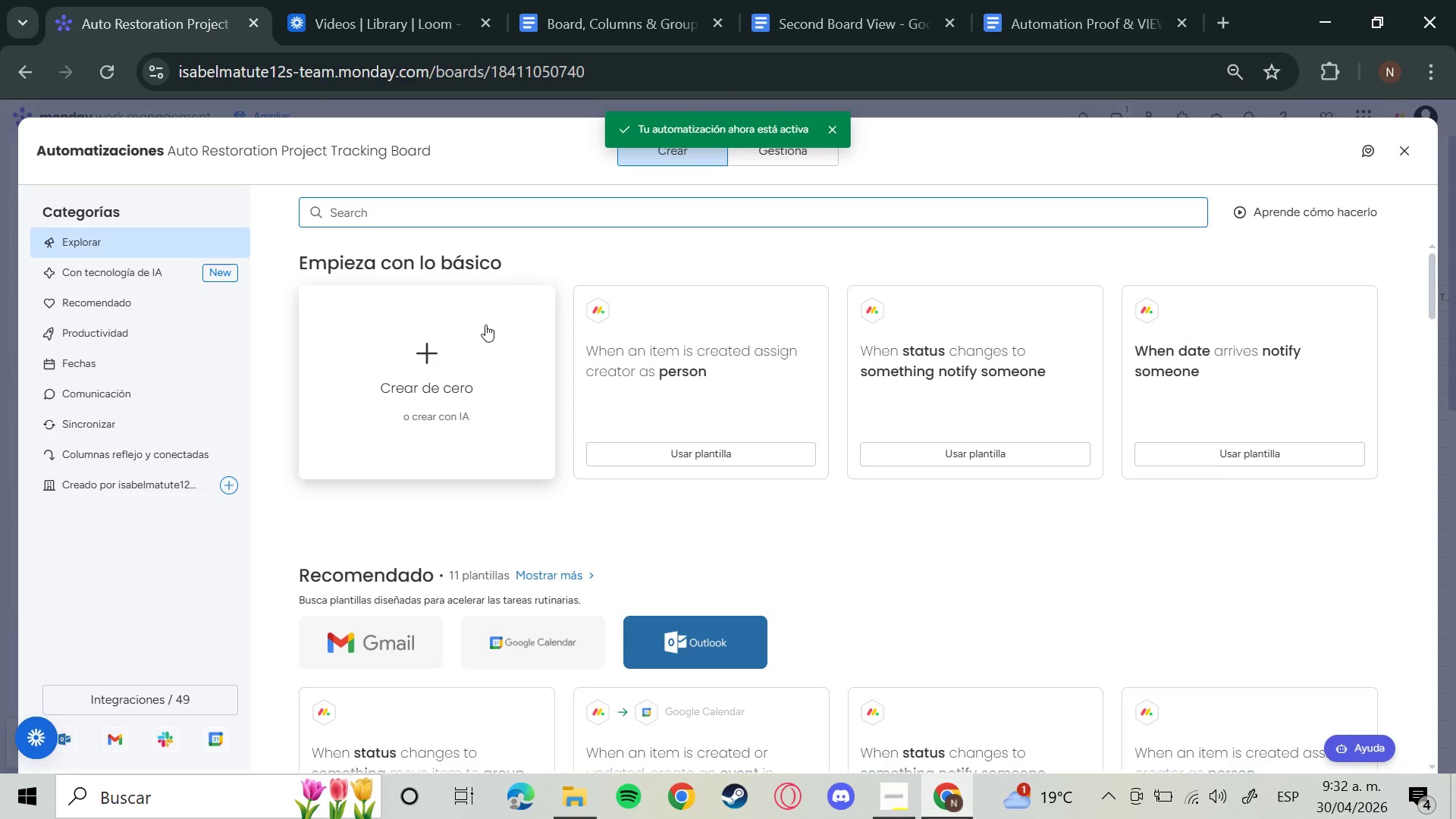 
left_click([451, 358])
 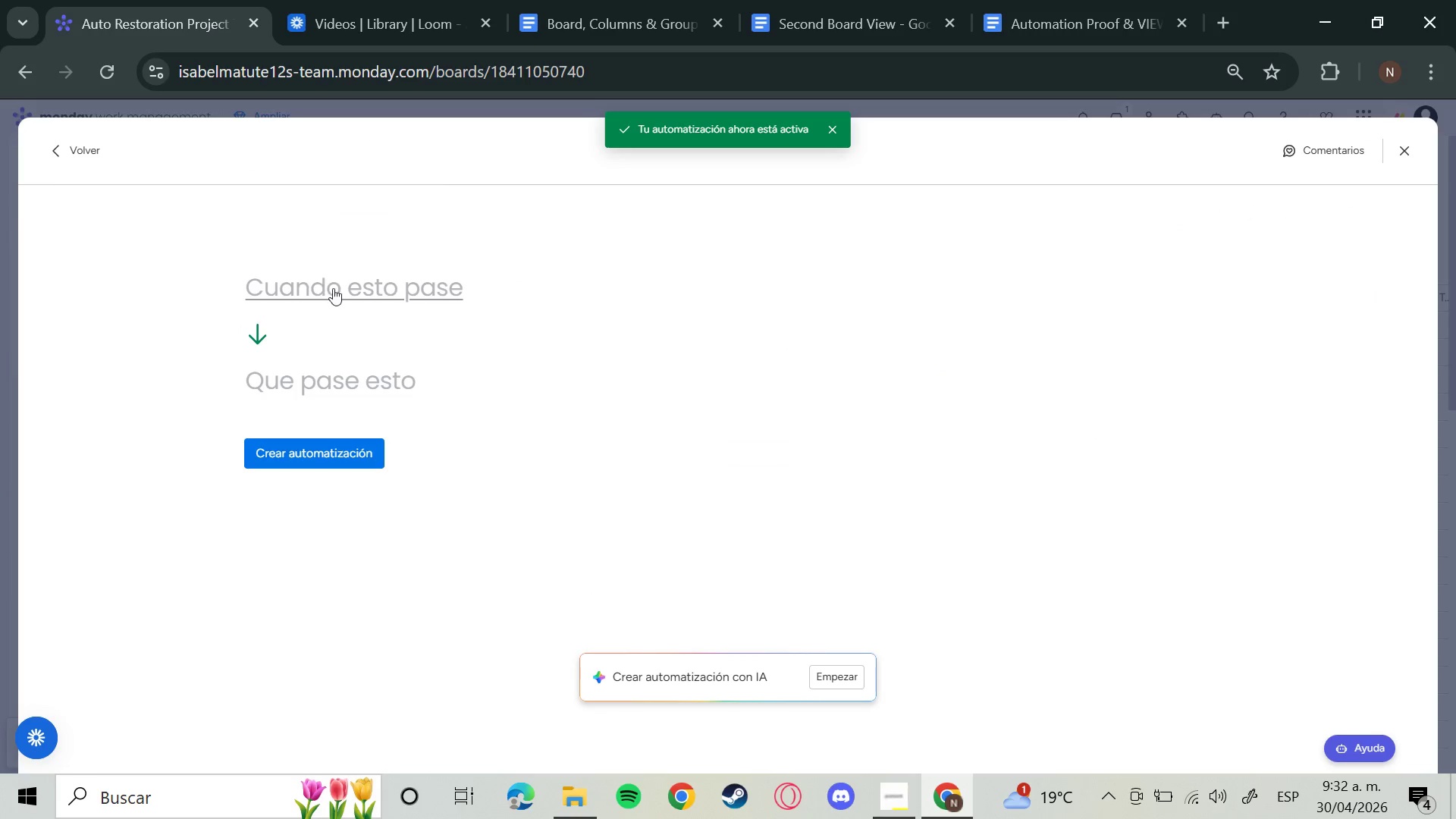 
left_click([306, 283])
 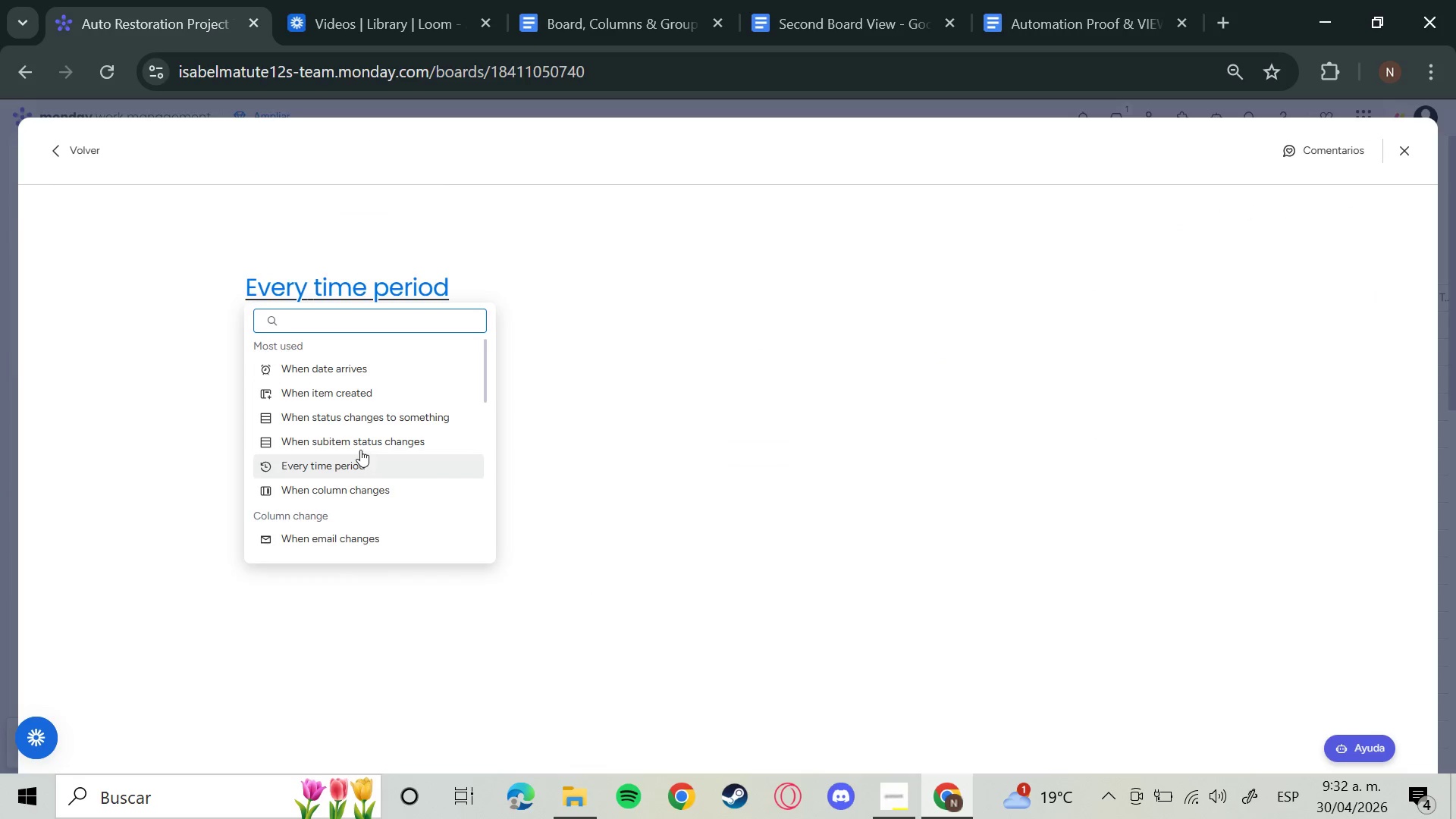 
left_click([381, 416])
 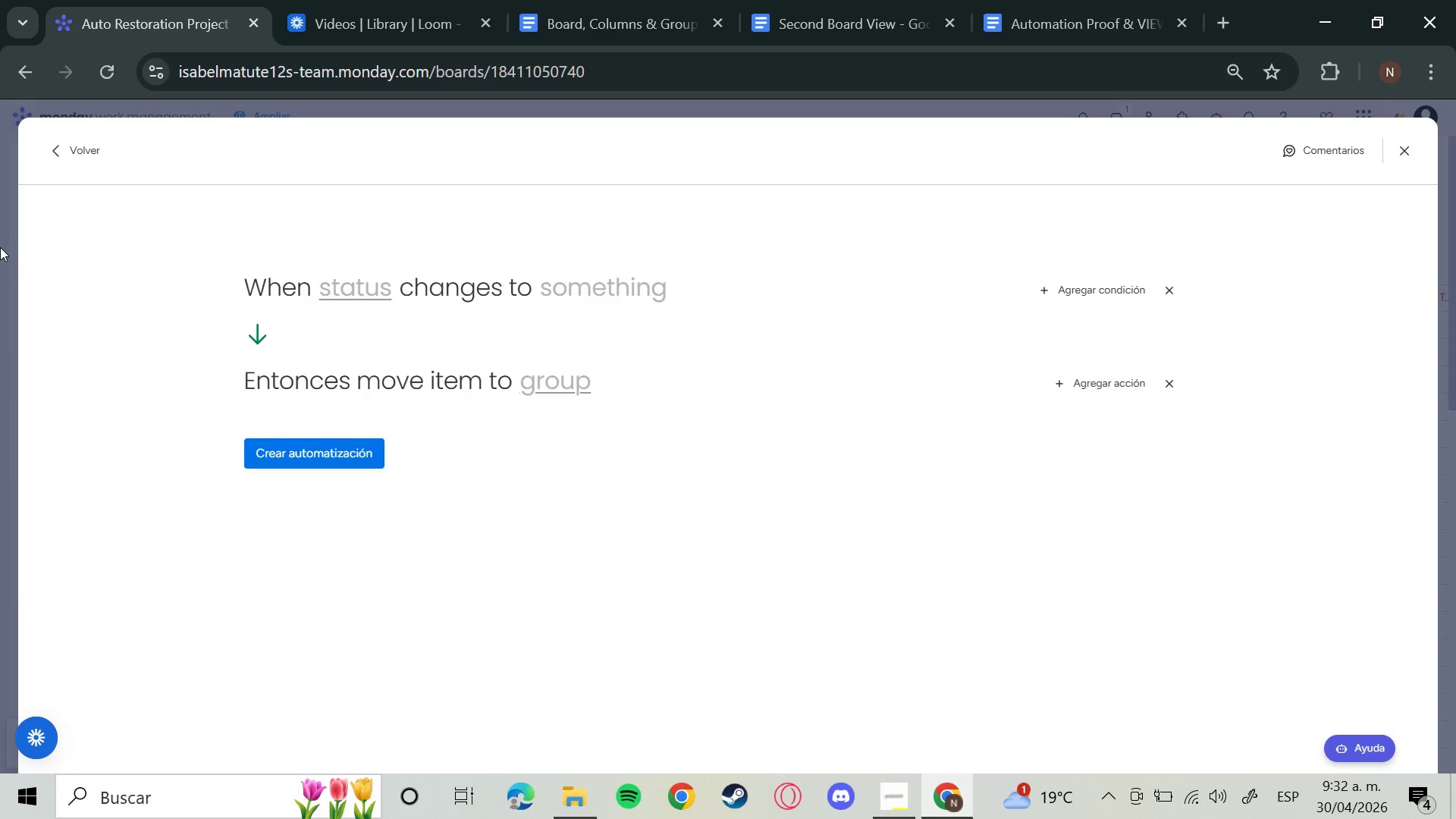 
wait(6.8)
 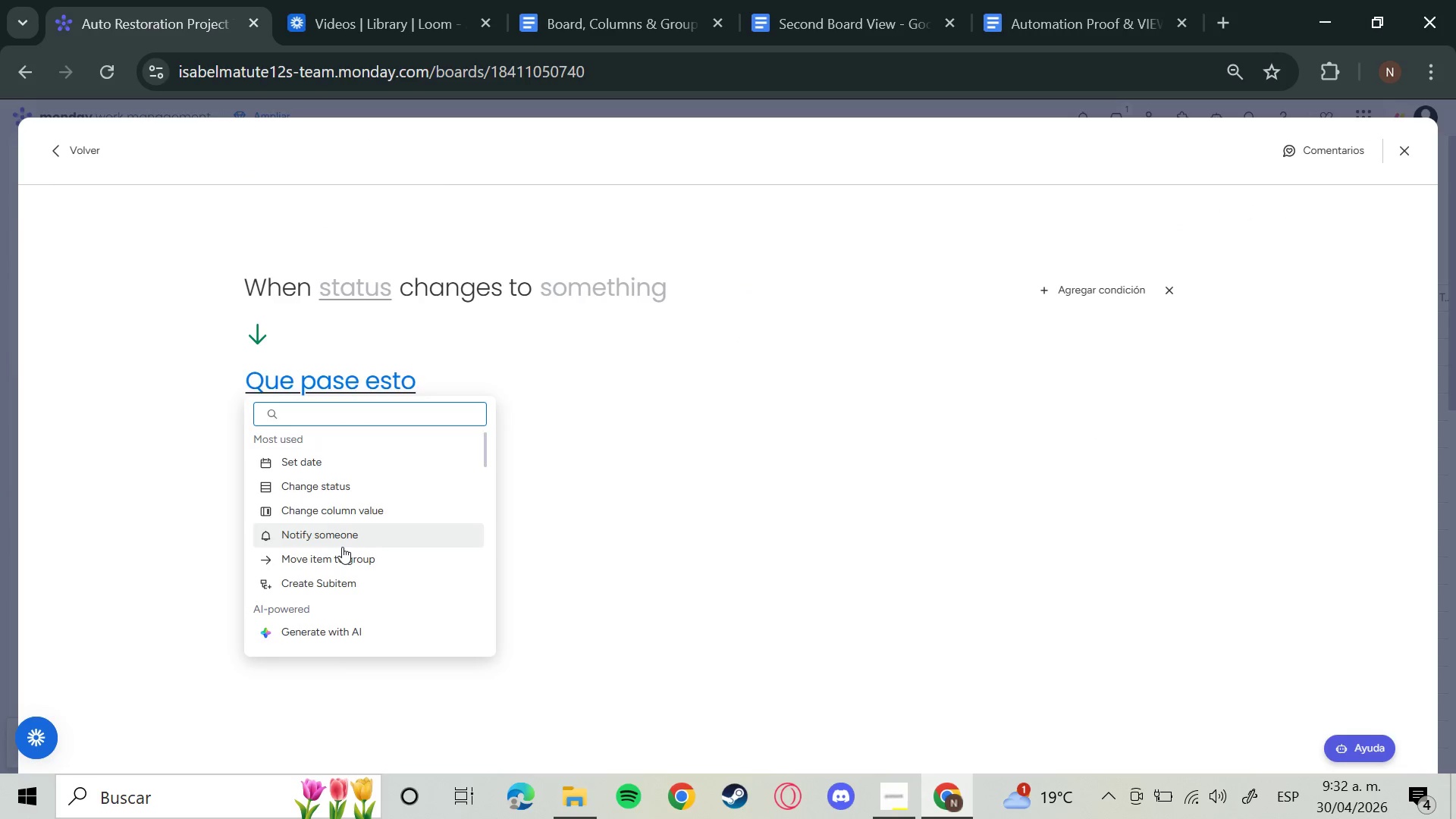 
left_click([372, 299])
 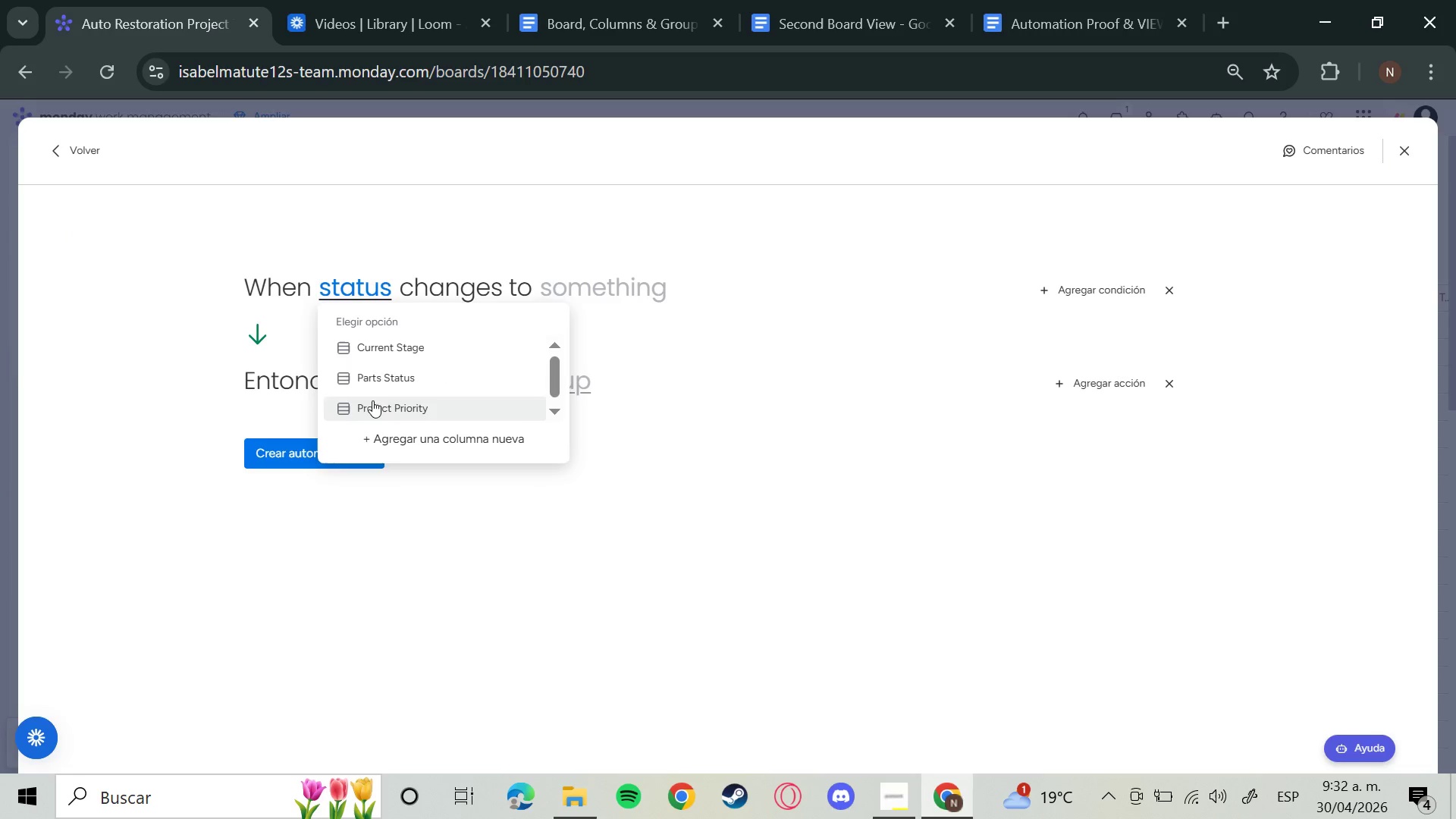 
left_click([394, 348])
 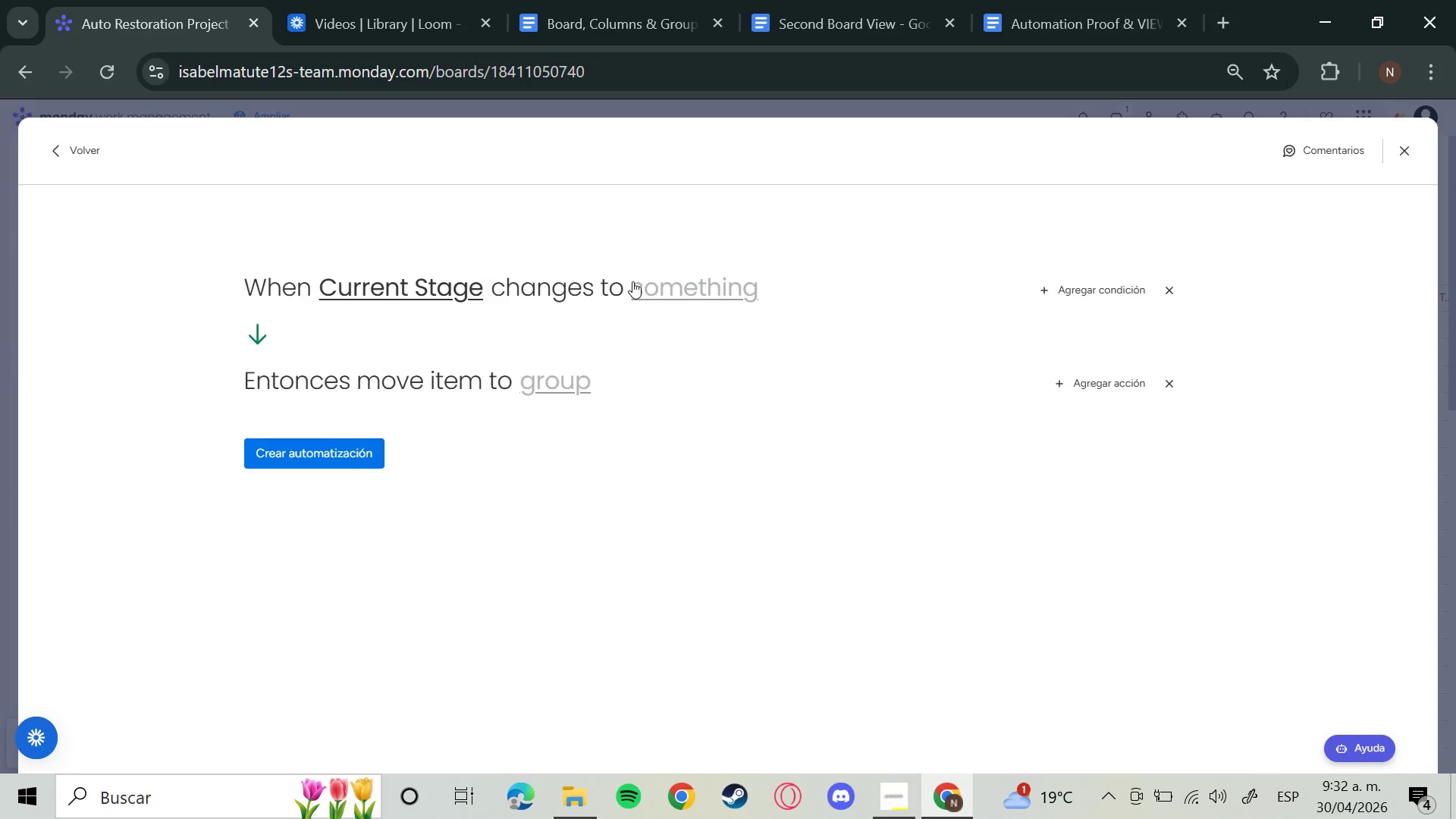 
left_click([684, 292])
 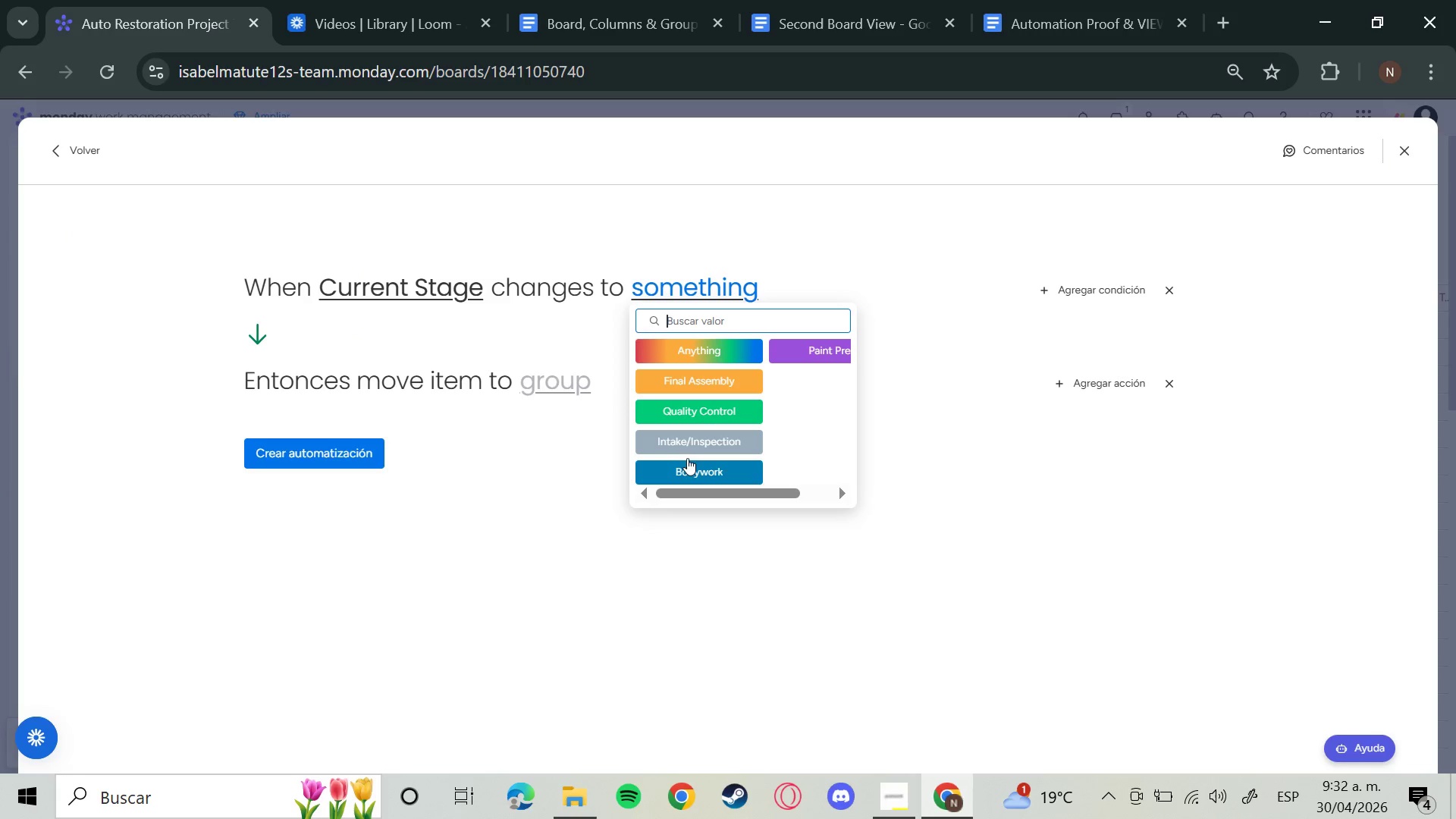 
left_click([691, 463])
 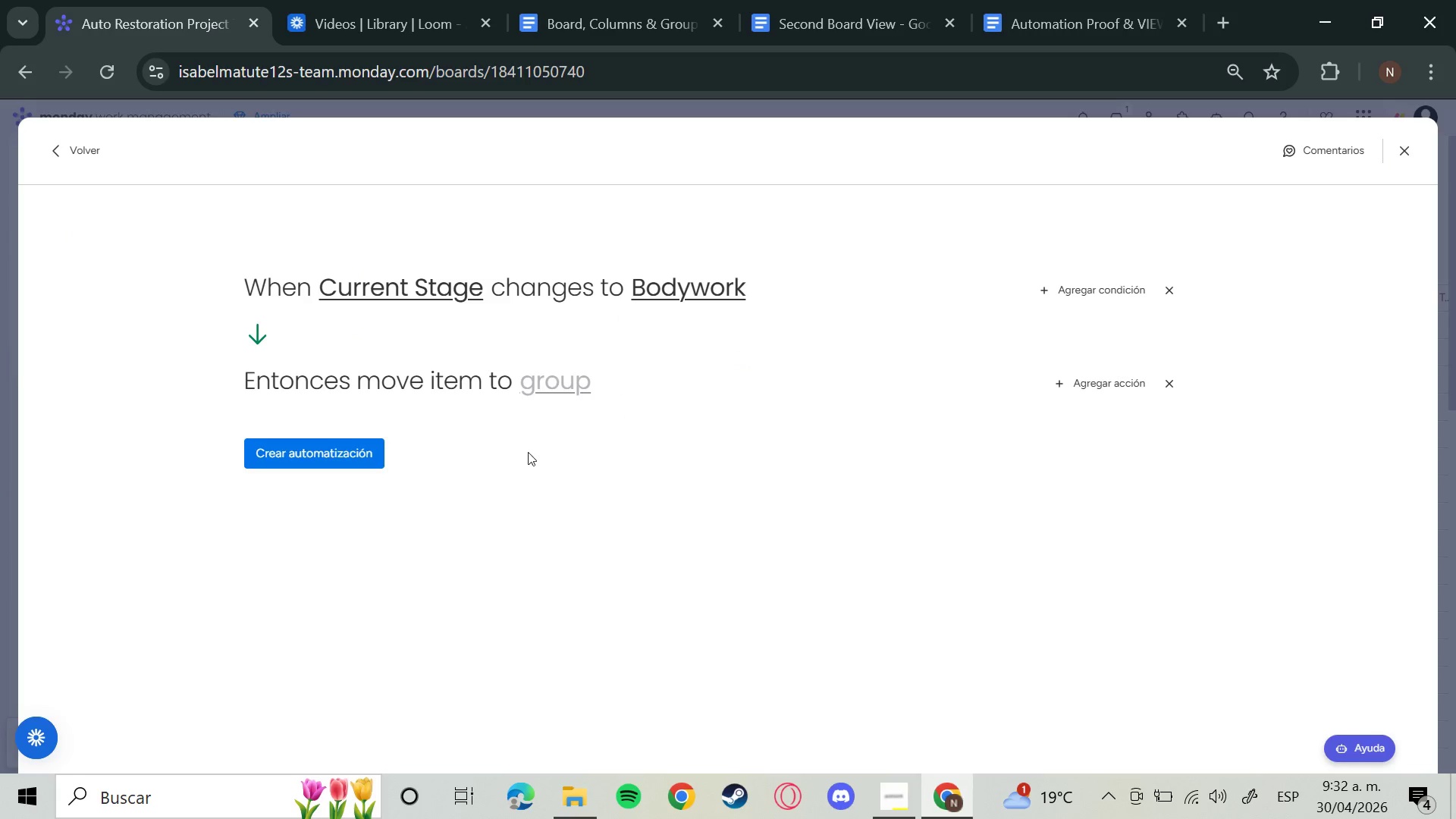 
left_click([557, 384])
 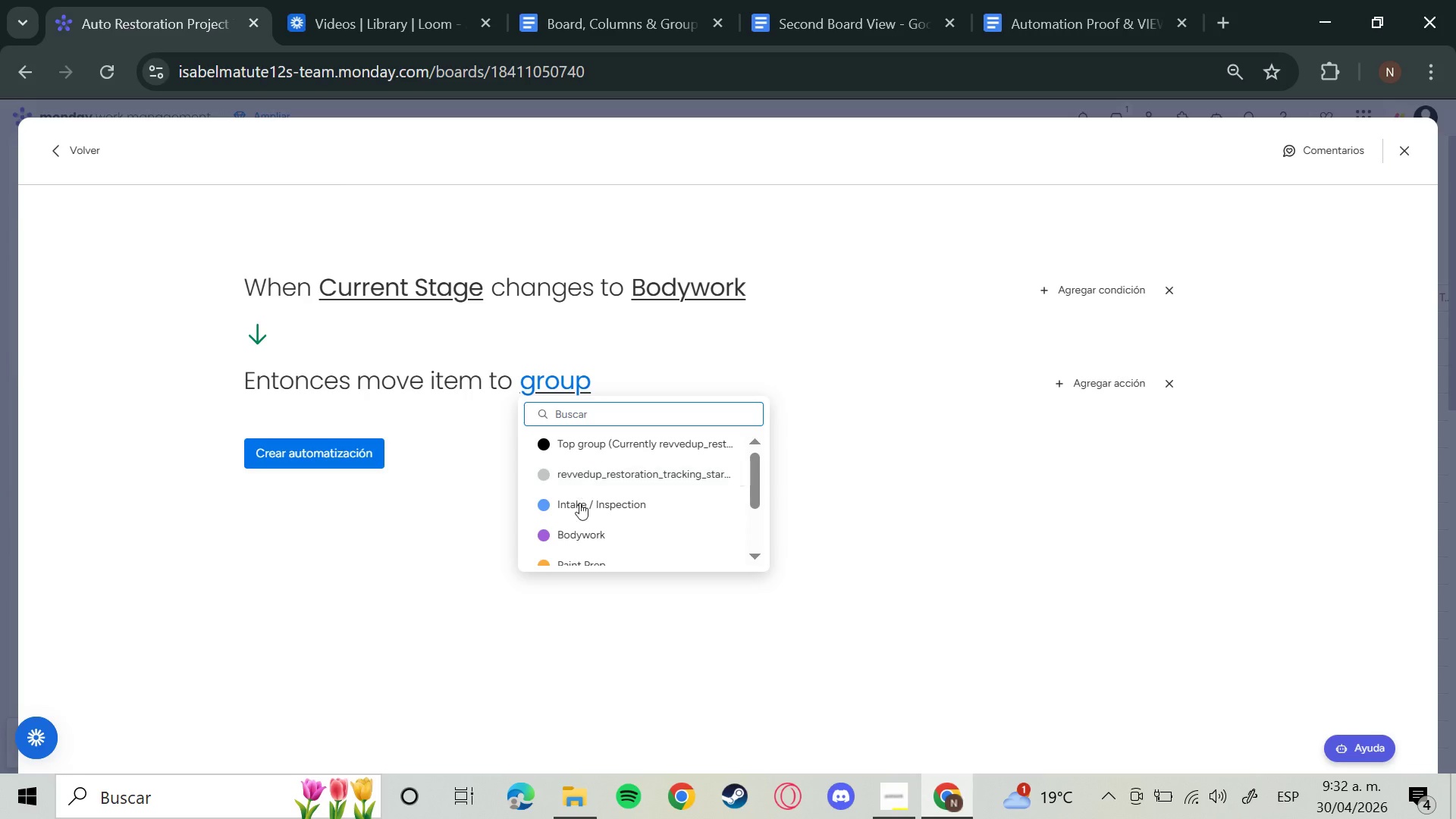 
left_click([583, 532])
 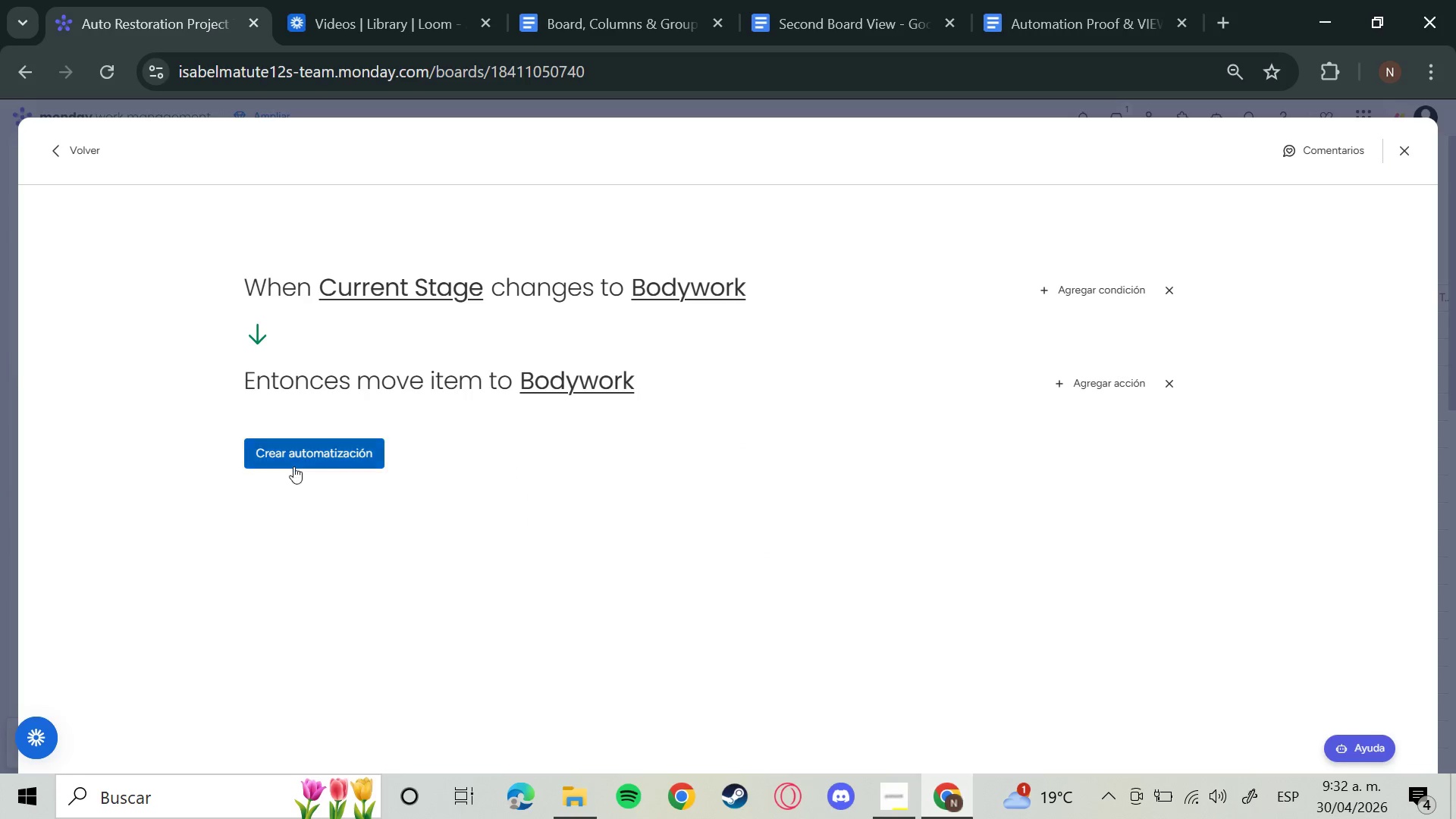 
left_click([293, 466])
 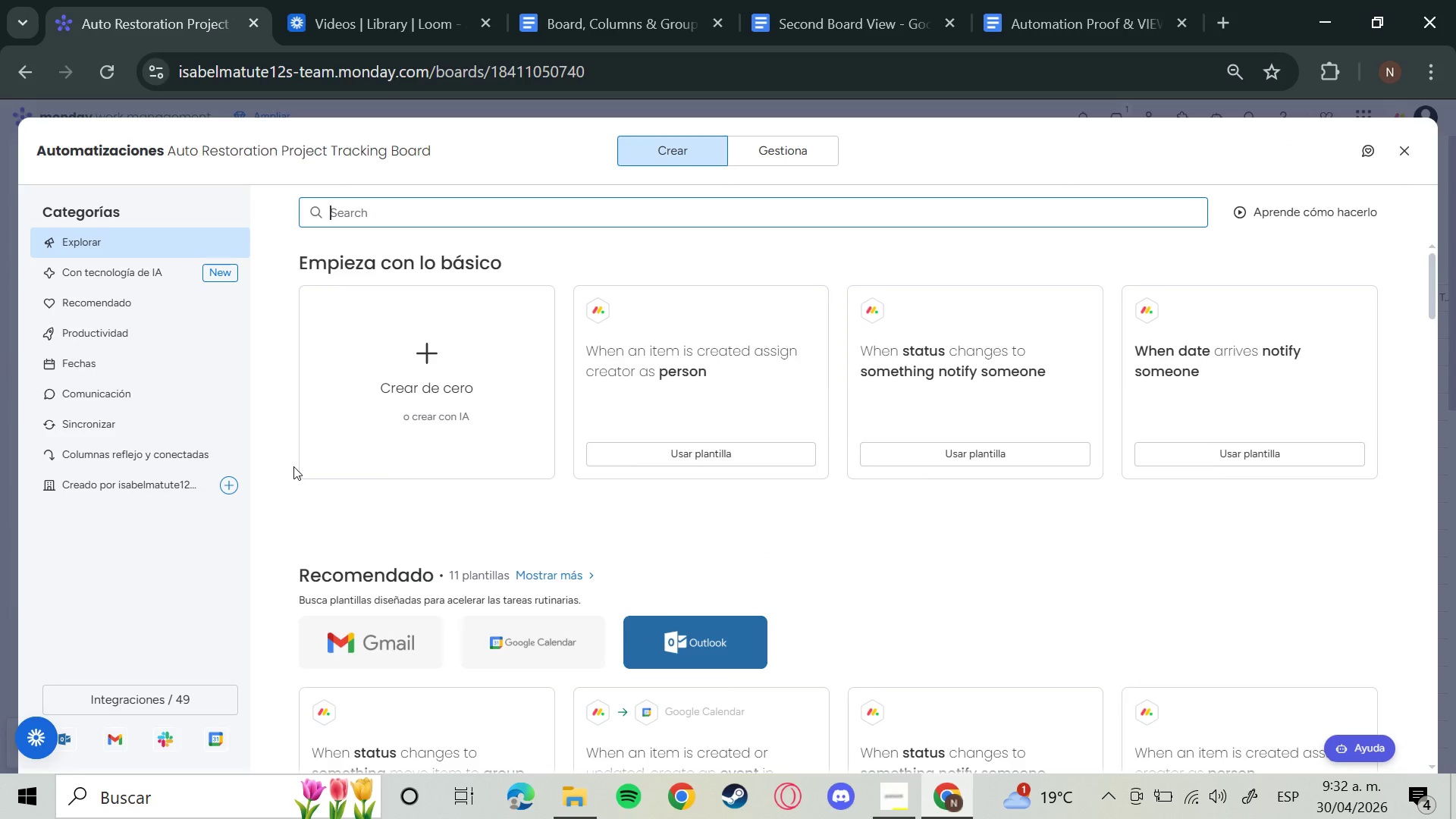 
left_click([385, 398])
 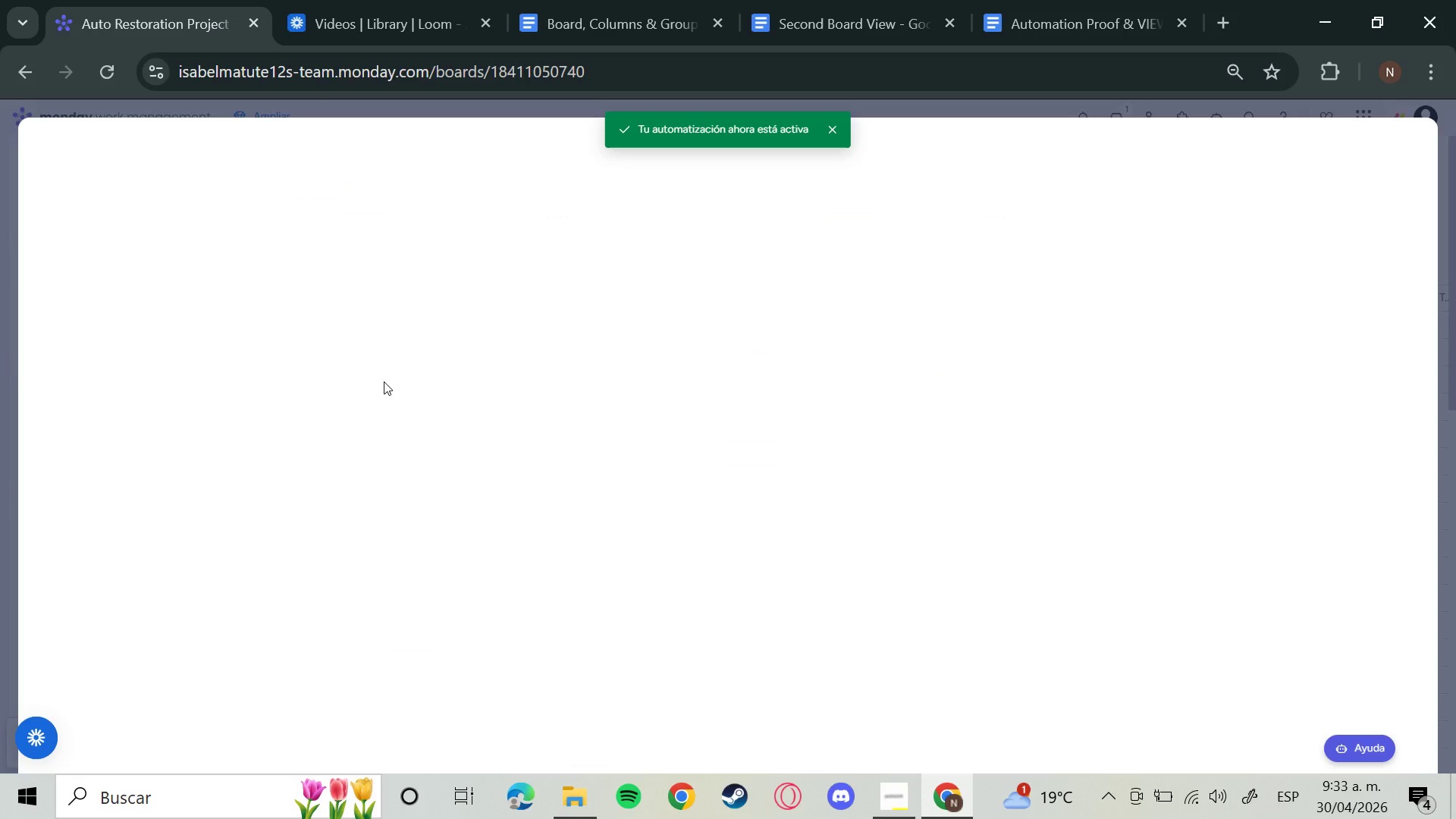 
wait(20.42)
 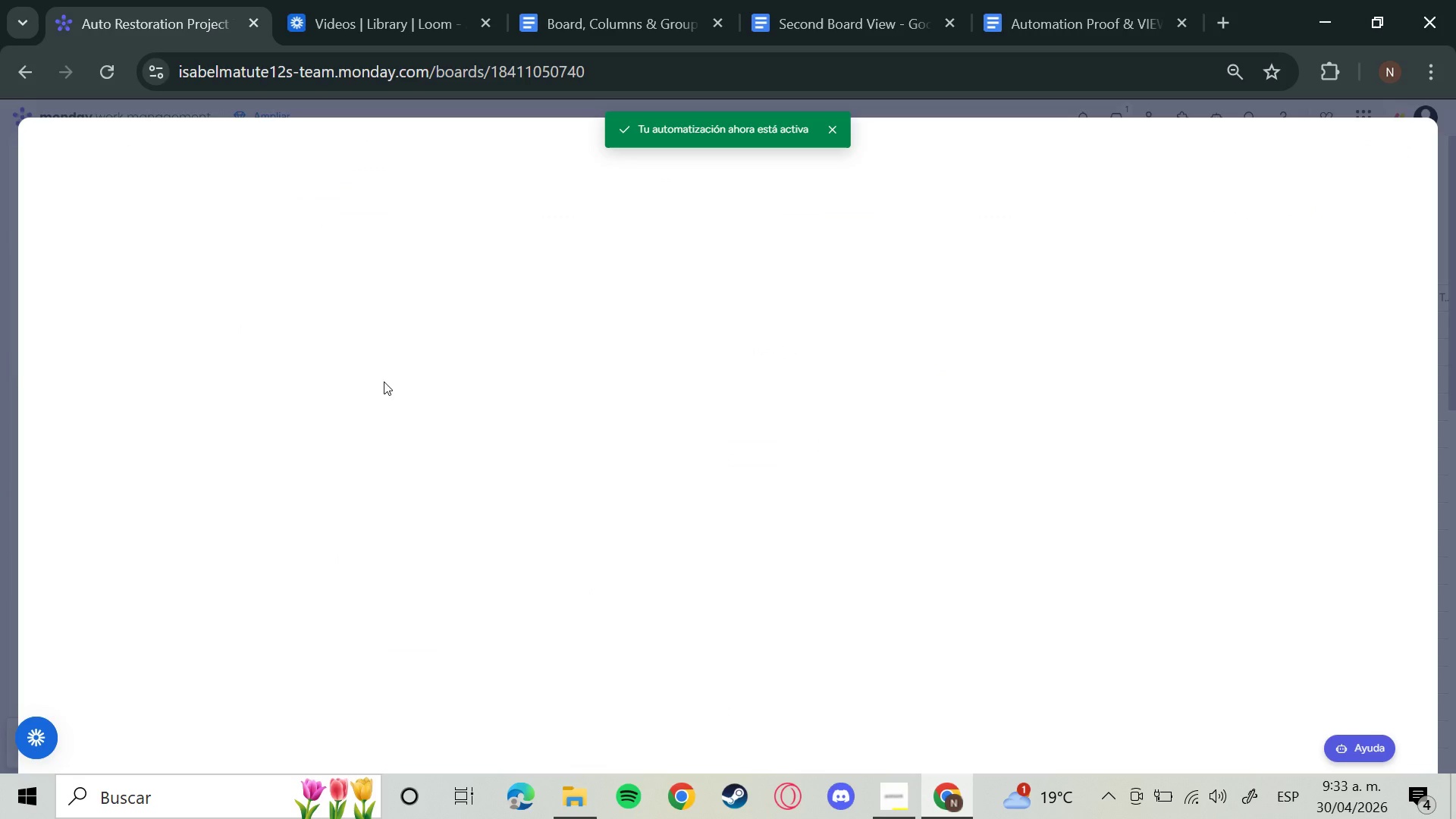 
left_click([306, 290])
 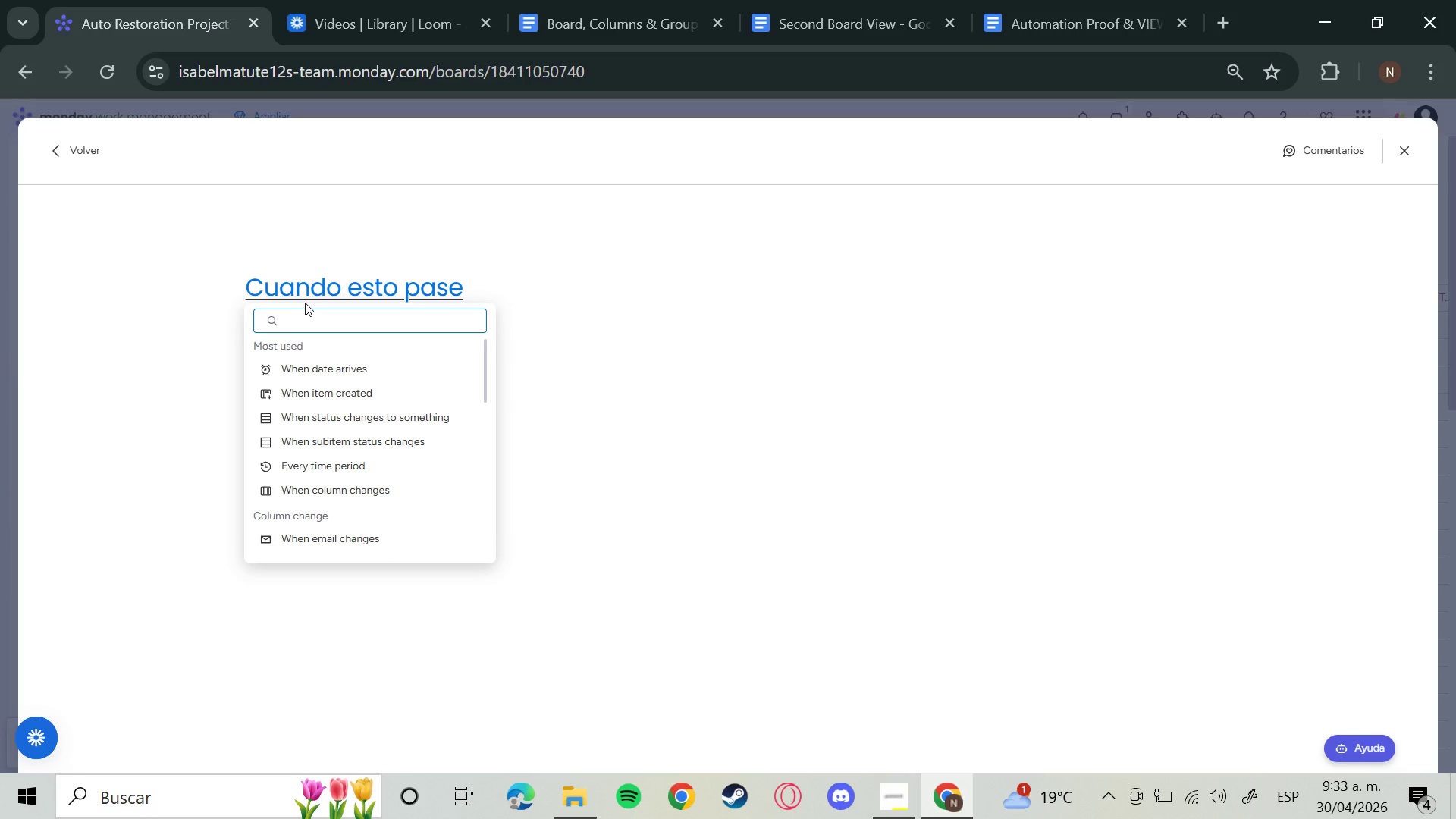 
wait(13.28)
 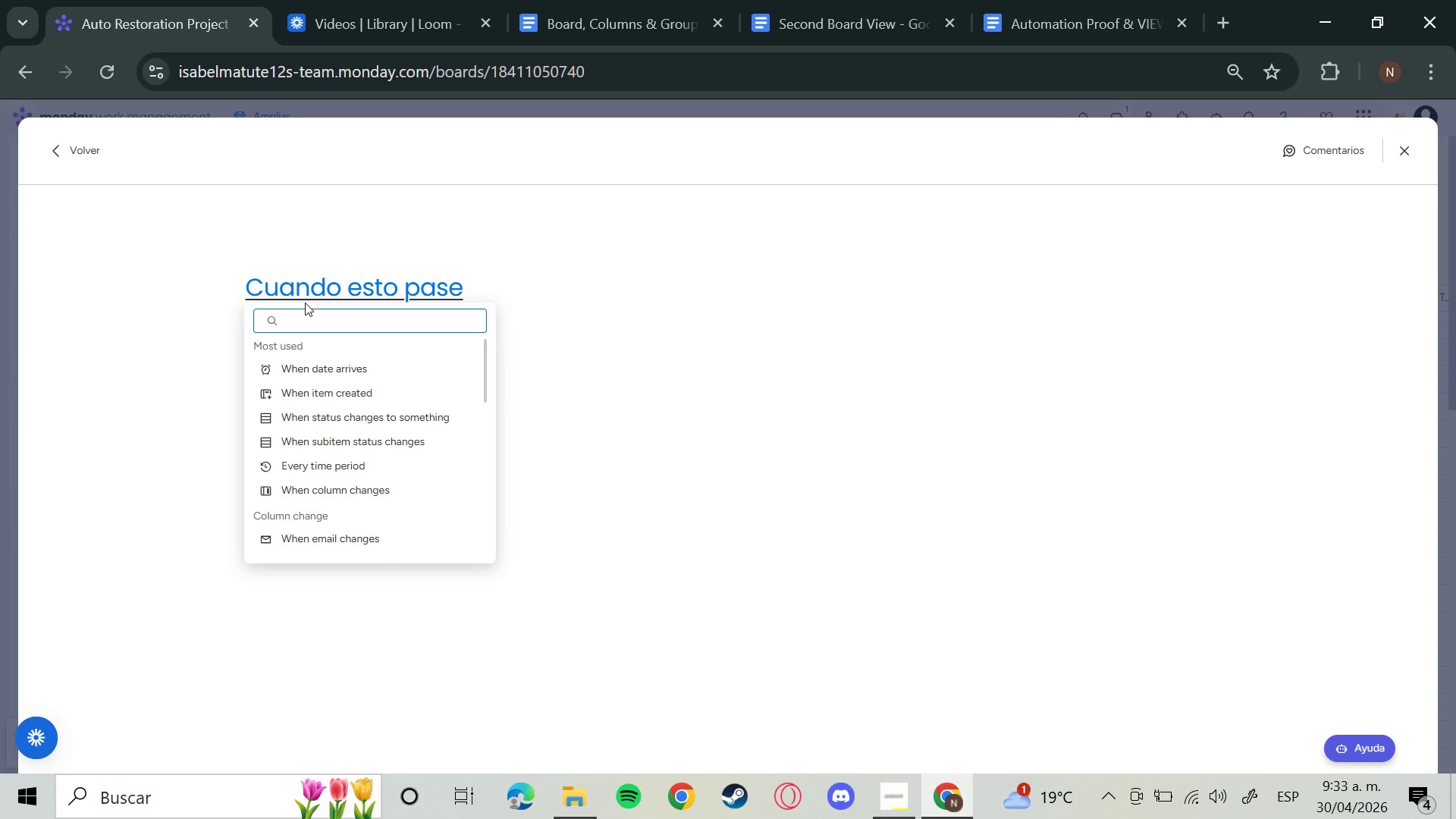 
left_click([331, 419])
 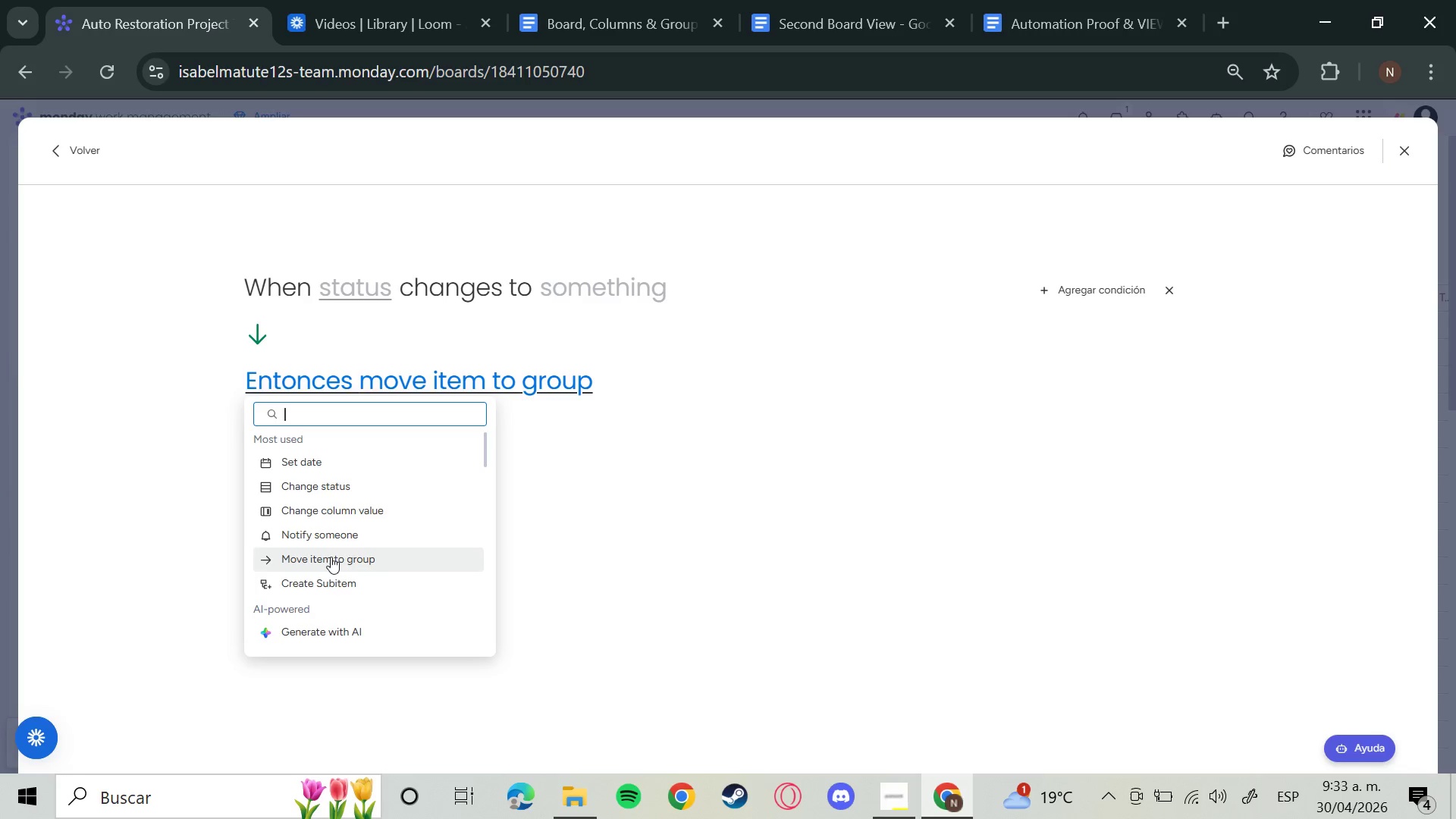 
left_click([331, 557])
 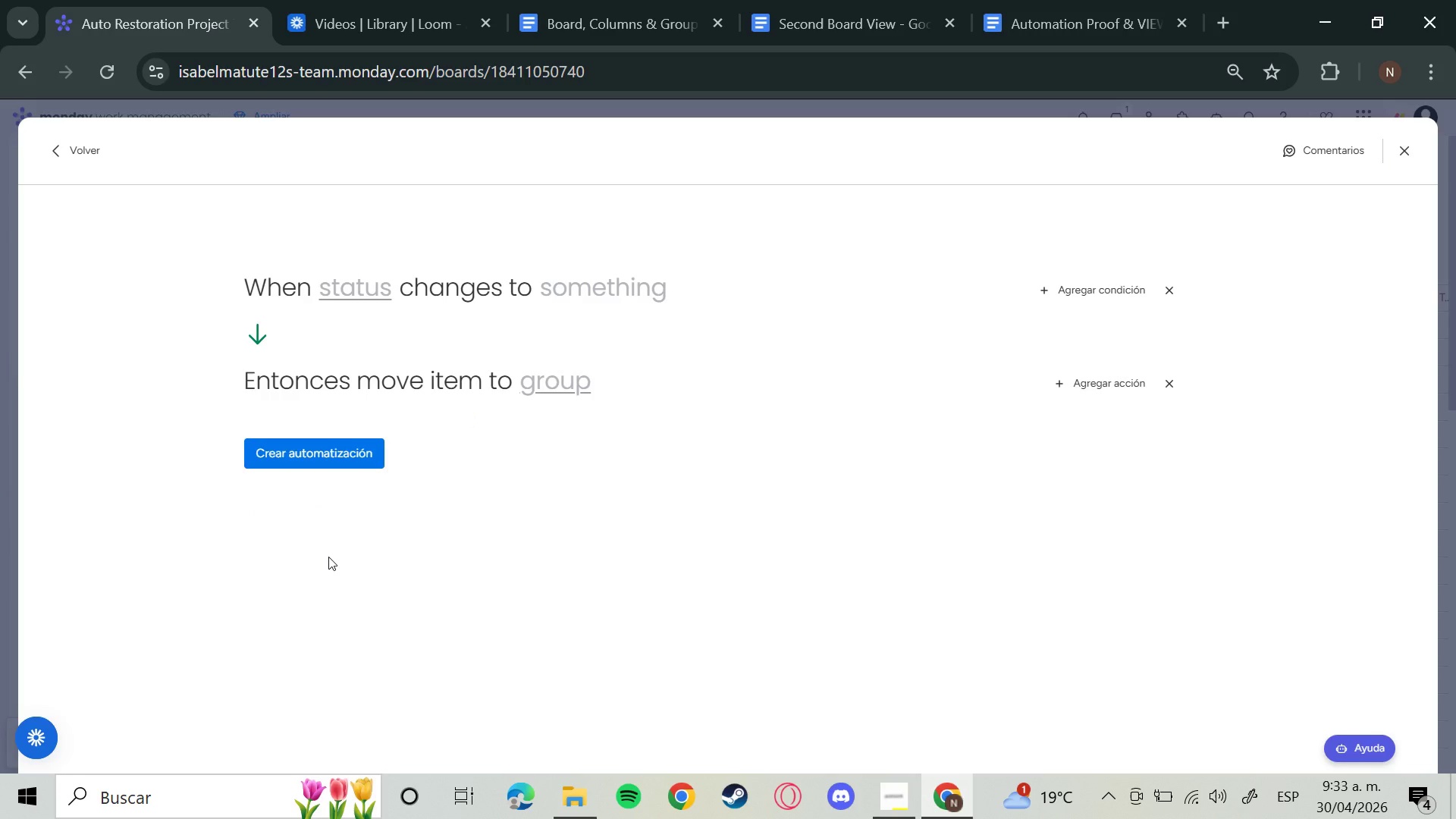 
left_click([354, 284])
 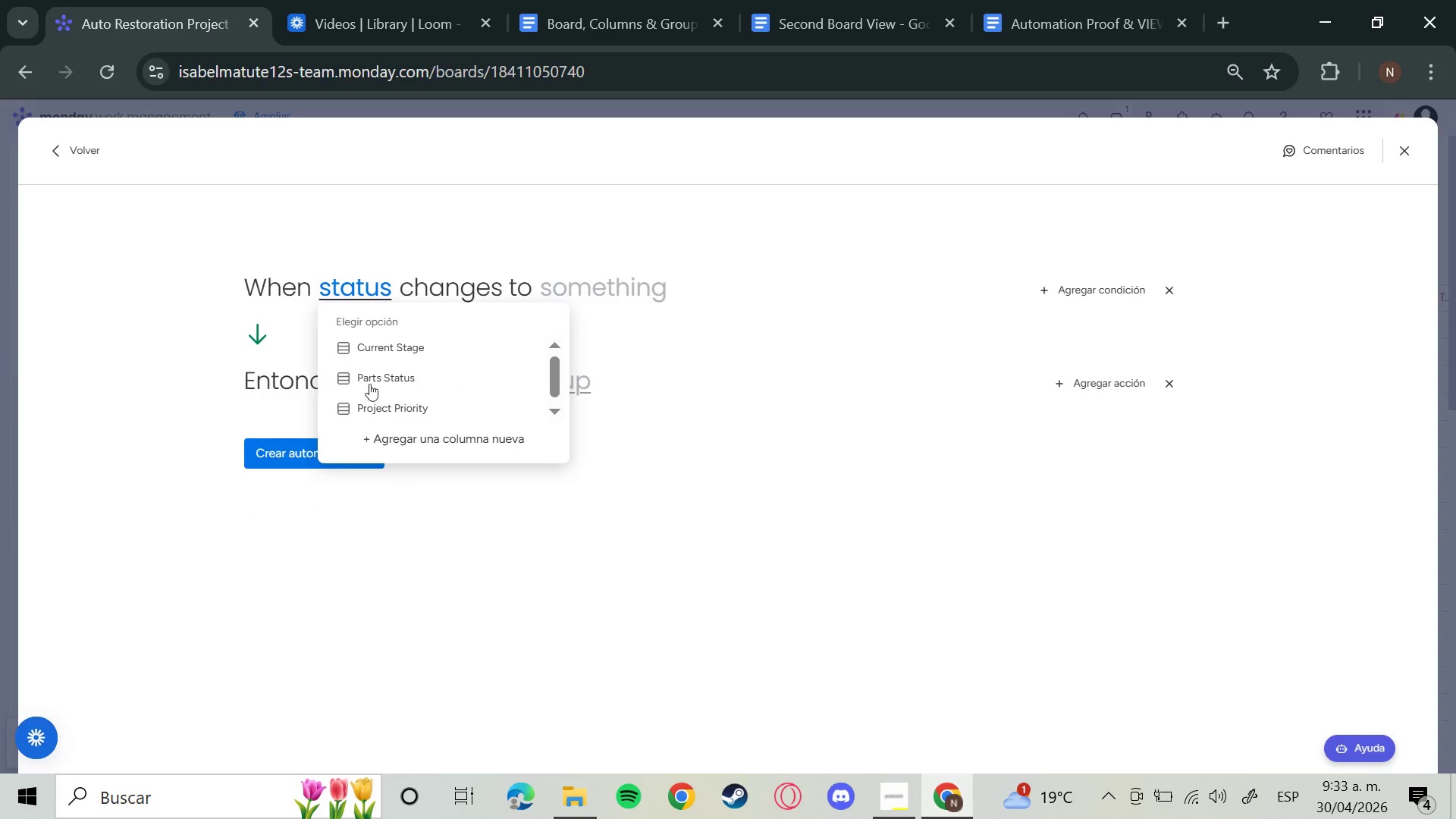 
left_click([397, 350])
 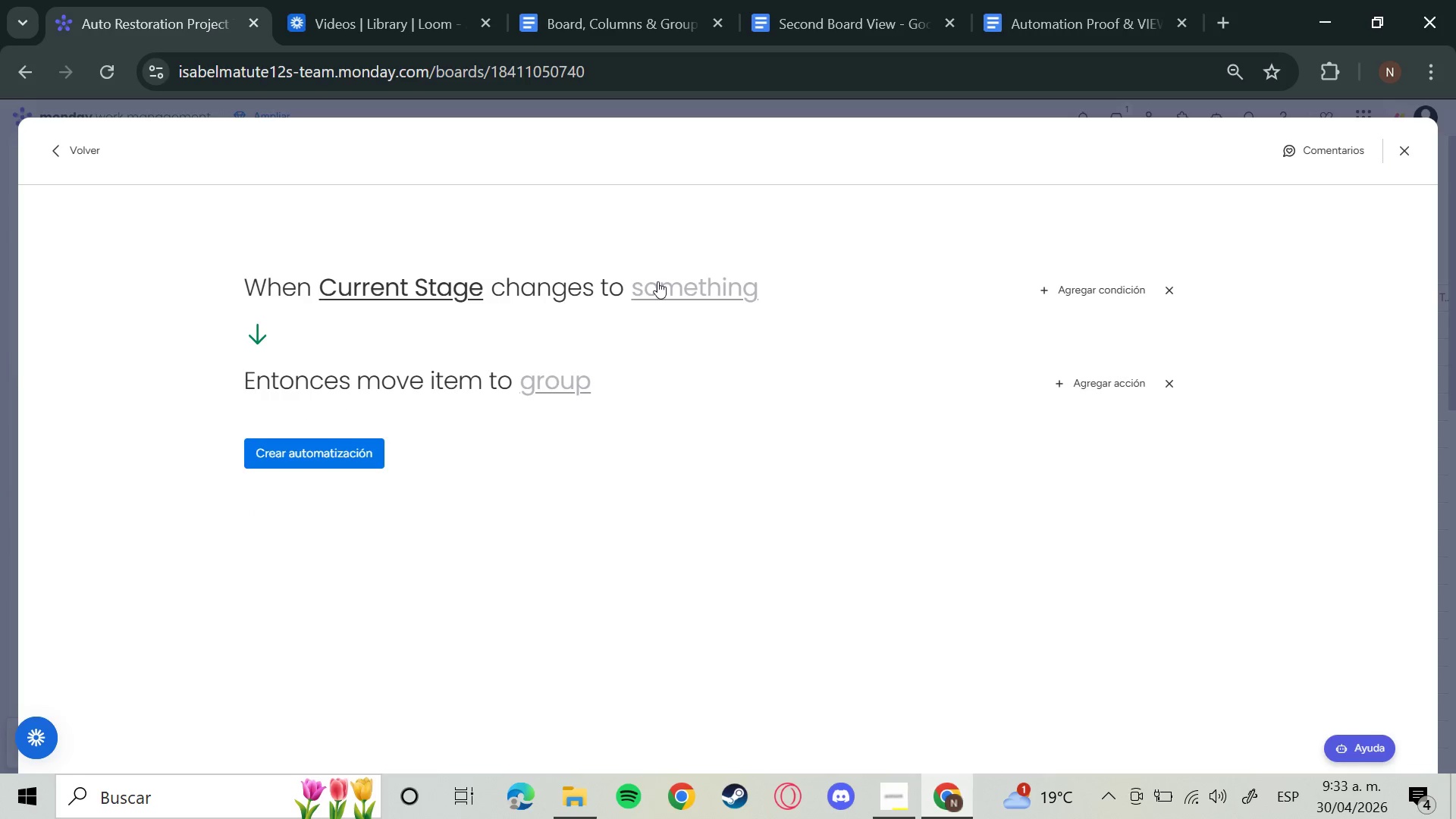 
left_click([699, 287])
 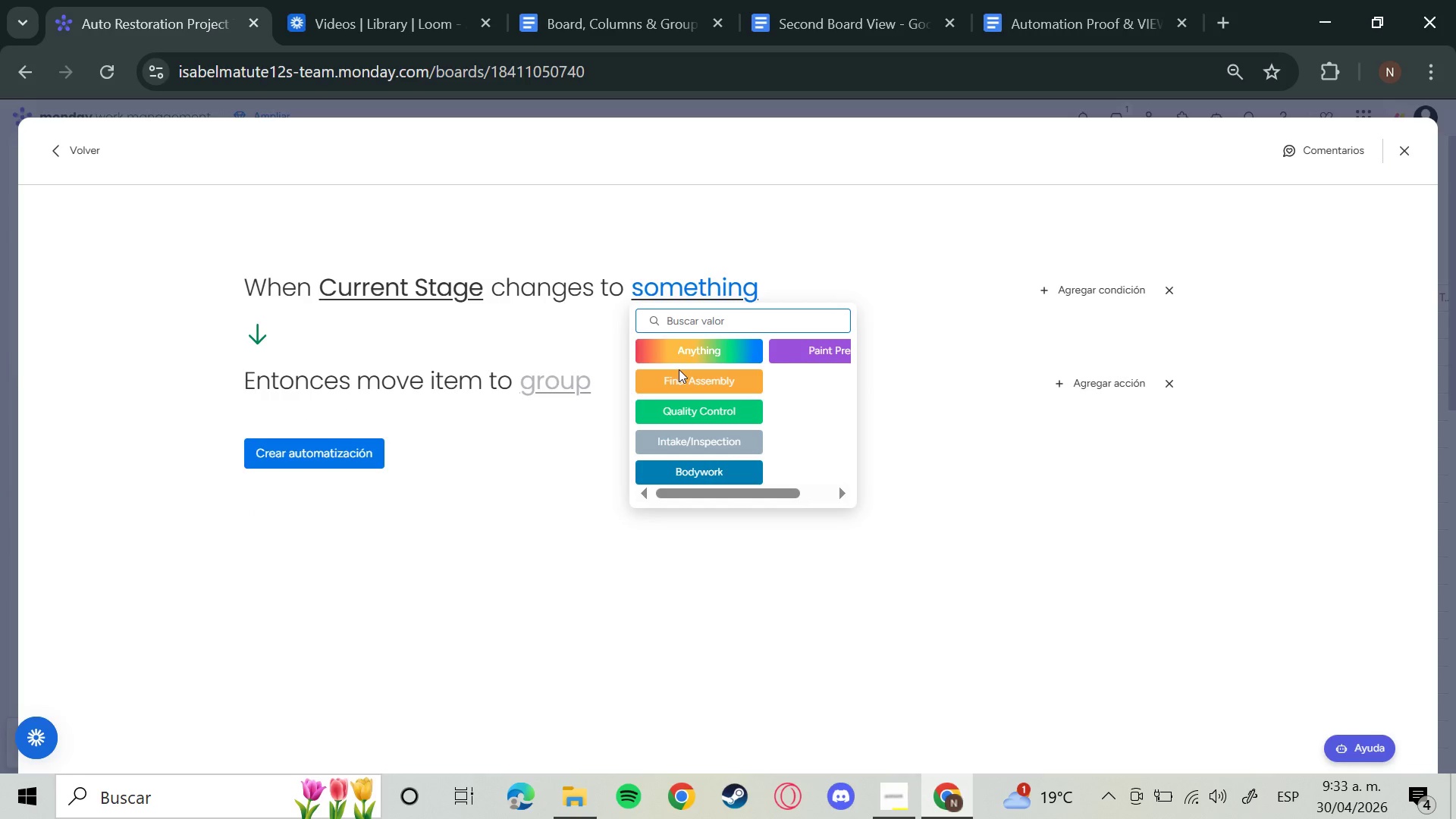 
left_click([678, 384])
 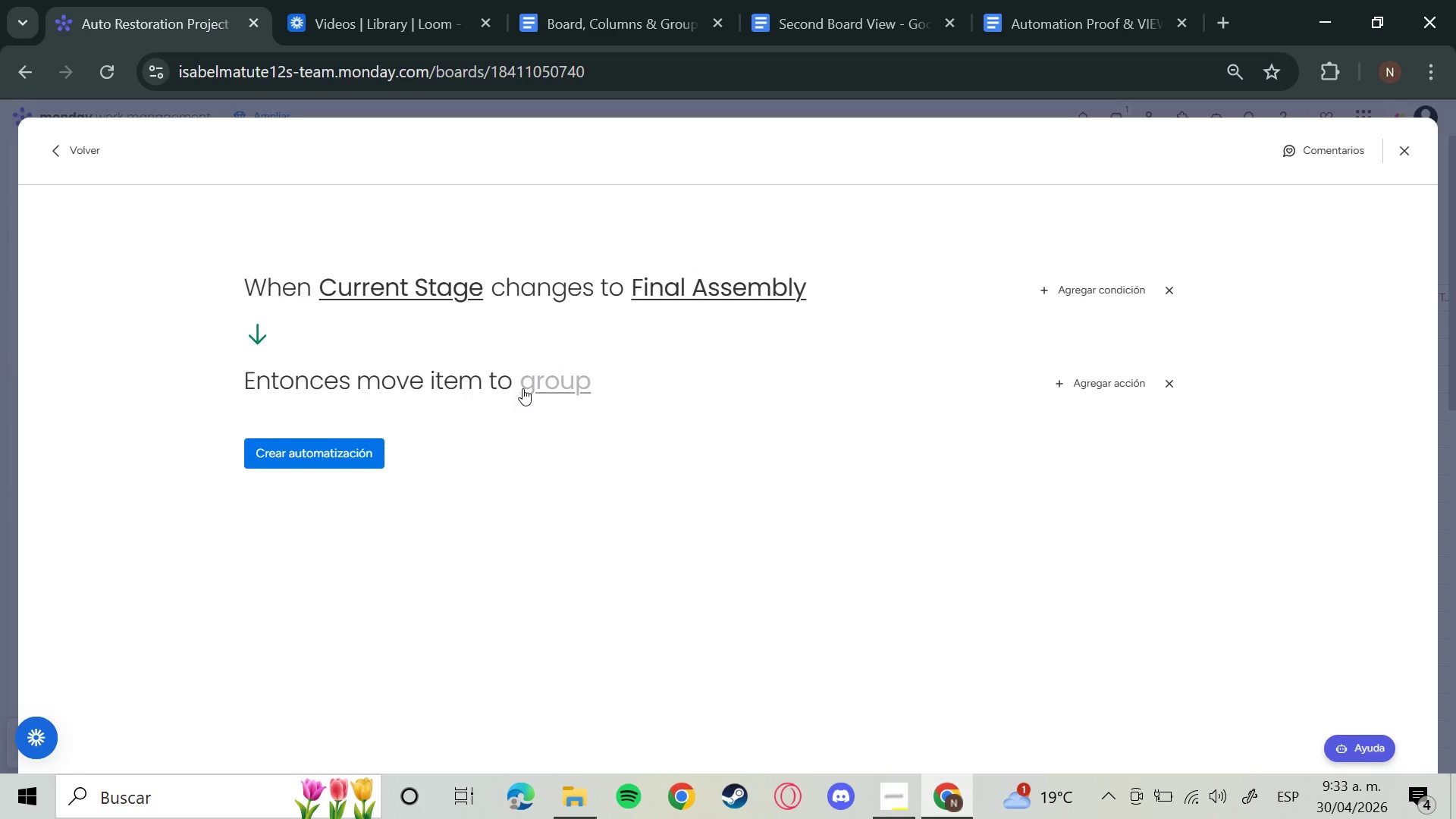 
left_click([522, 388])
 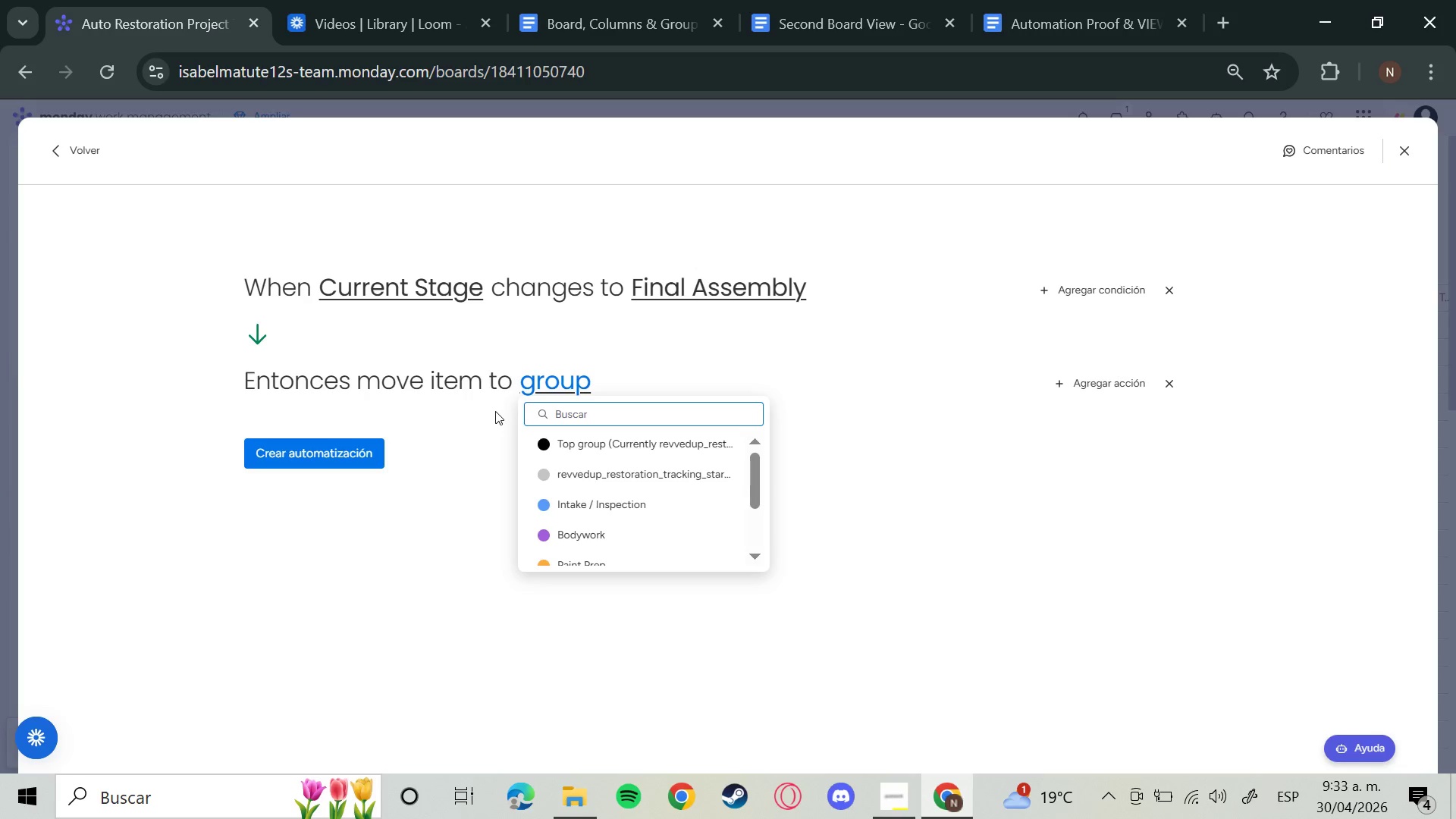 
wait(7.36)
 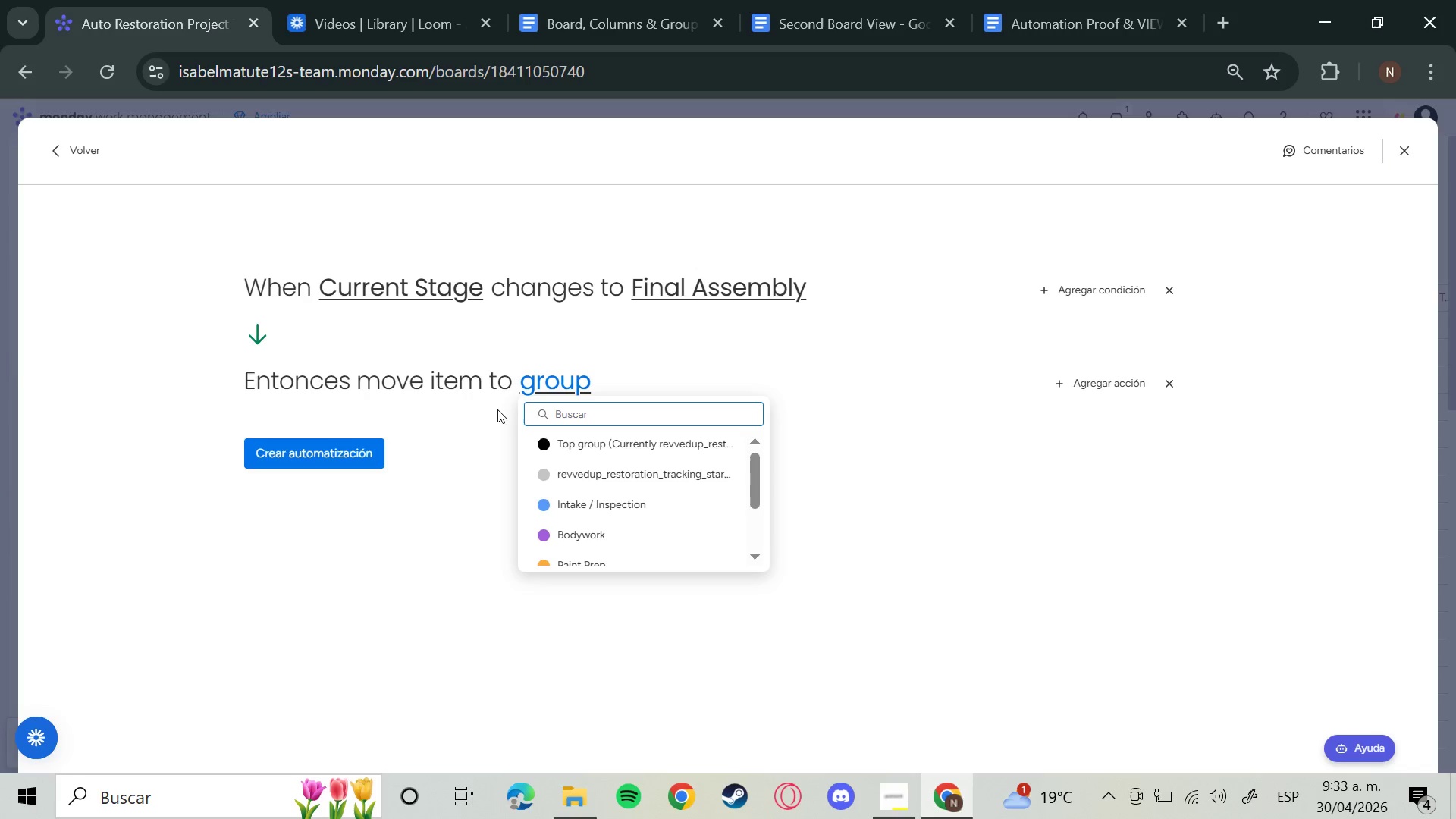 
scroll: coordinate [592, 450], scroll_direction: down, amount: 2.0
 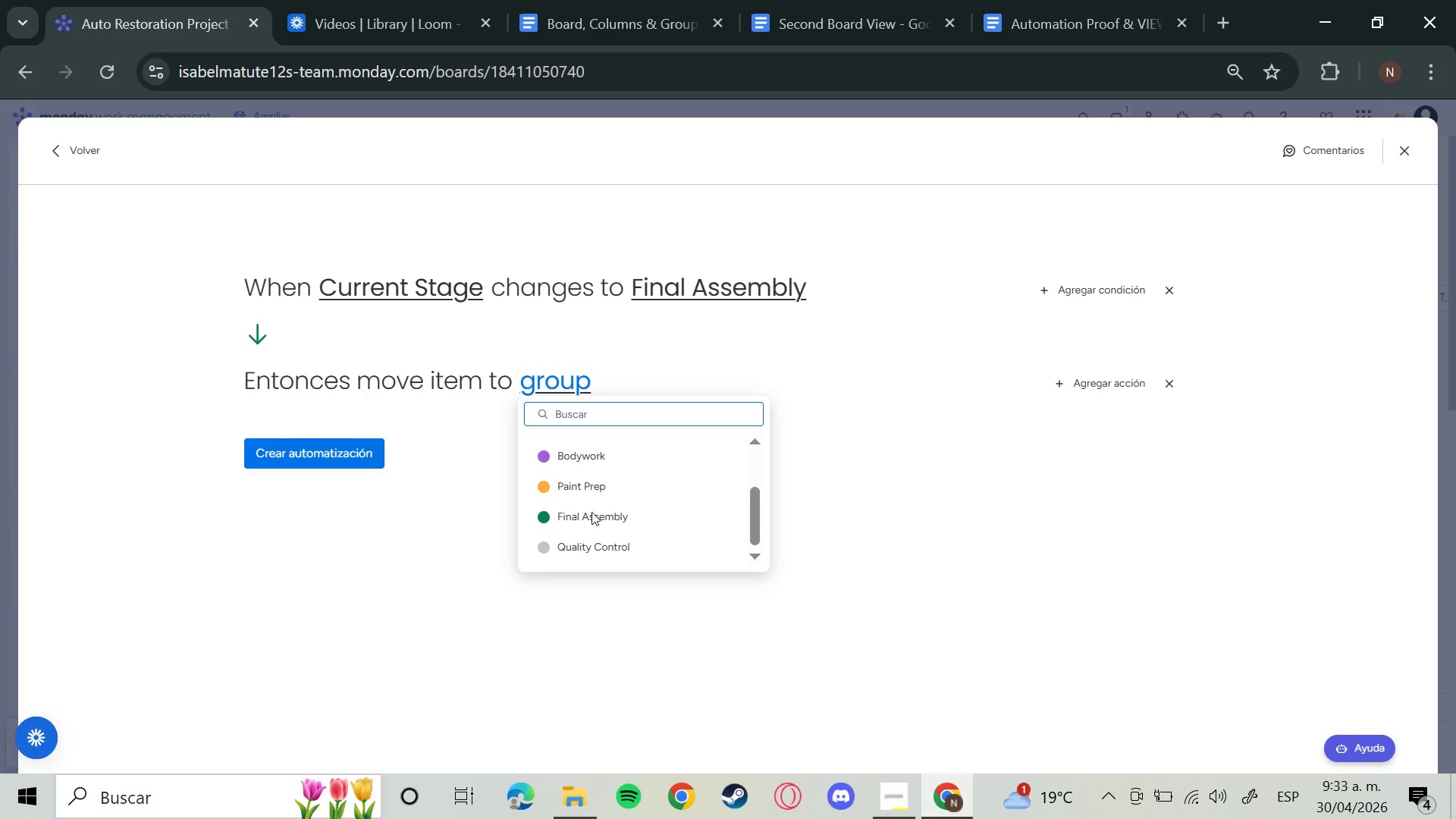 
left_click([590, 511])
 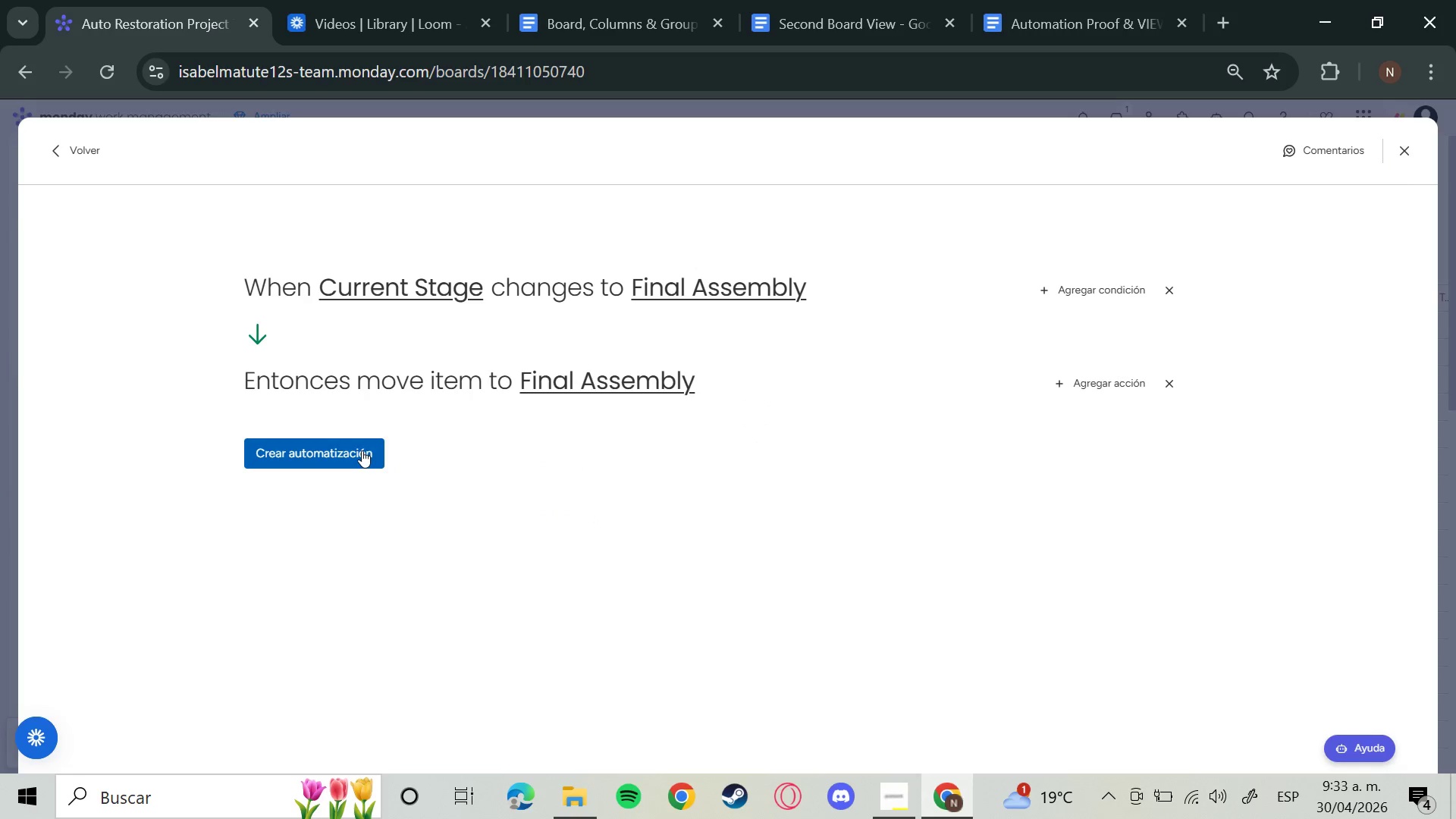 
left_click([359, 450])
 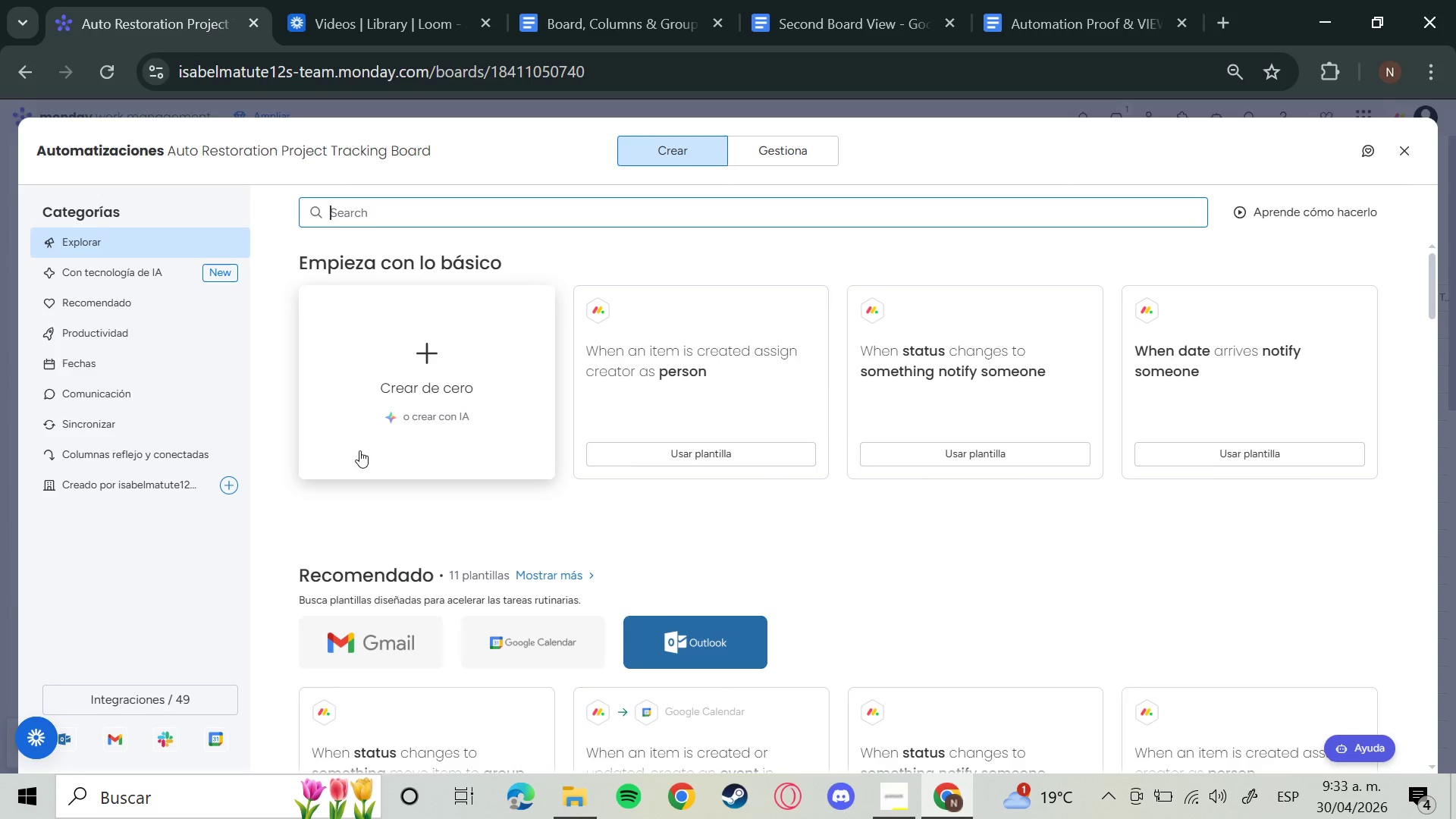 
left_click([412, 377])
 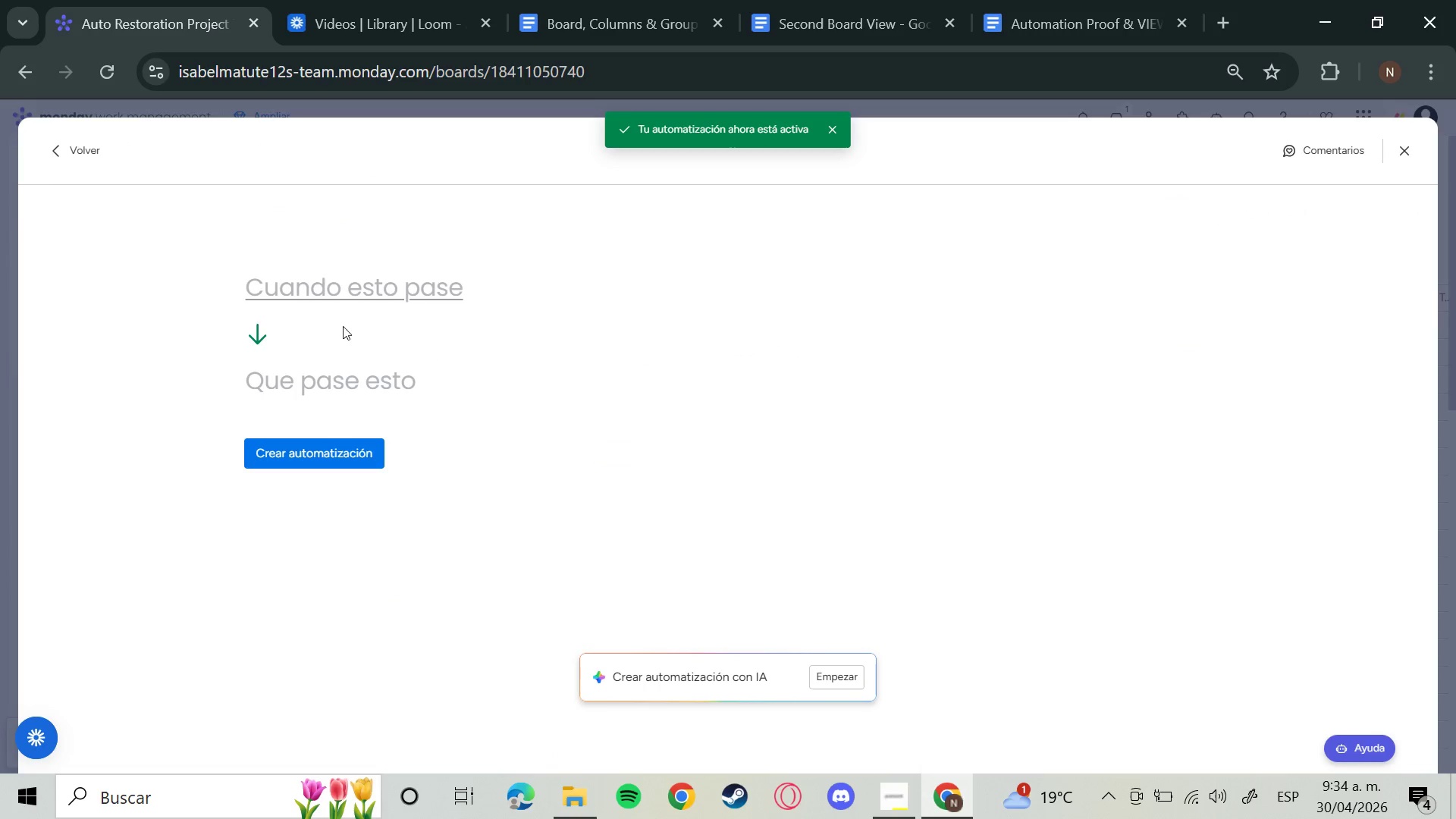 
left_click([285, 287])
 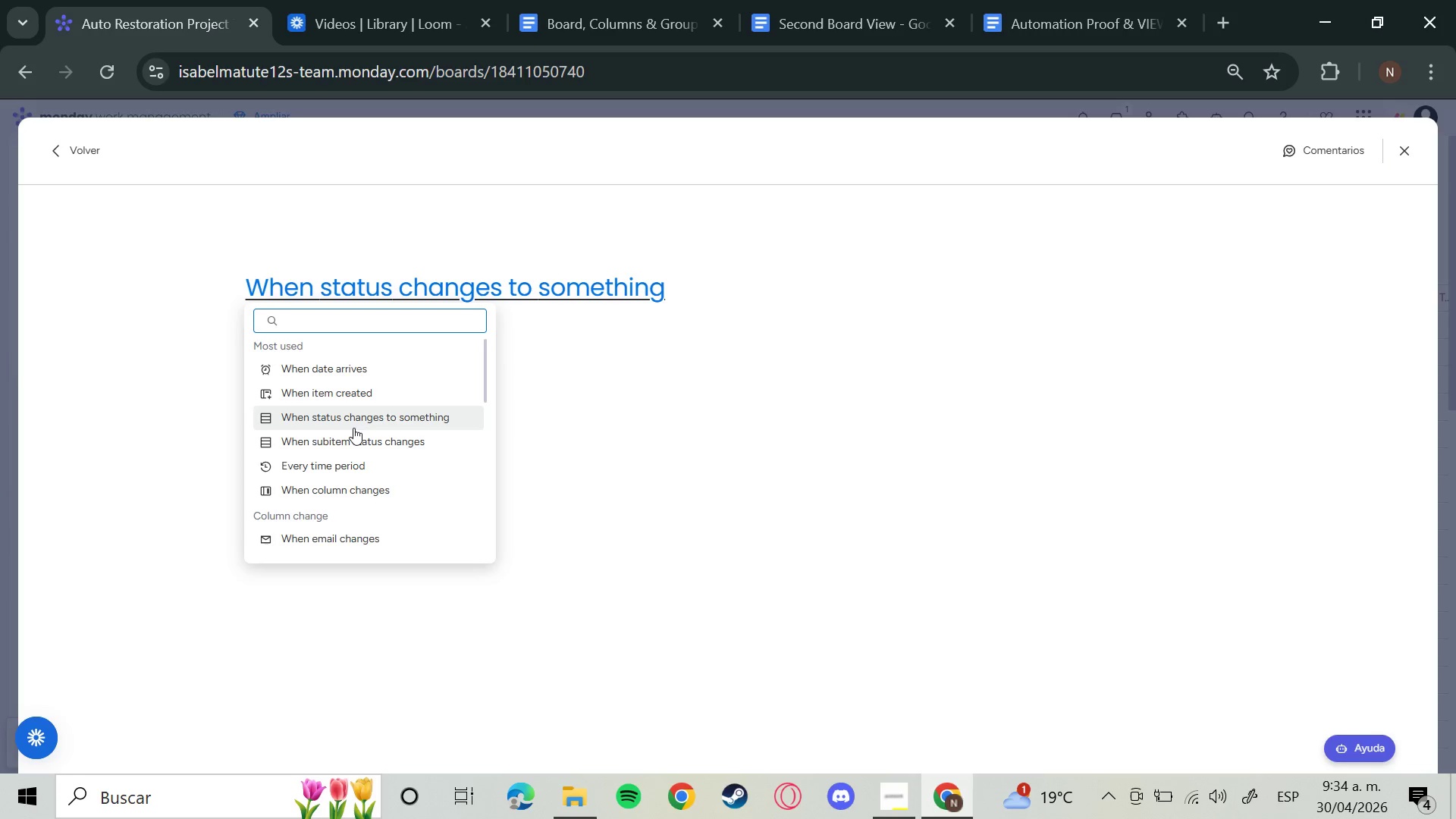 
left_click([353, 428])
 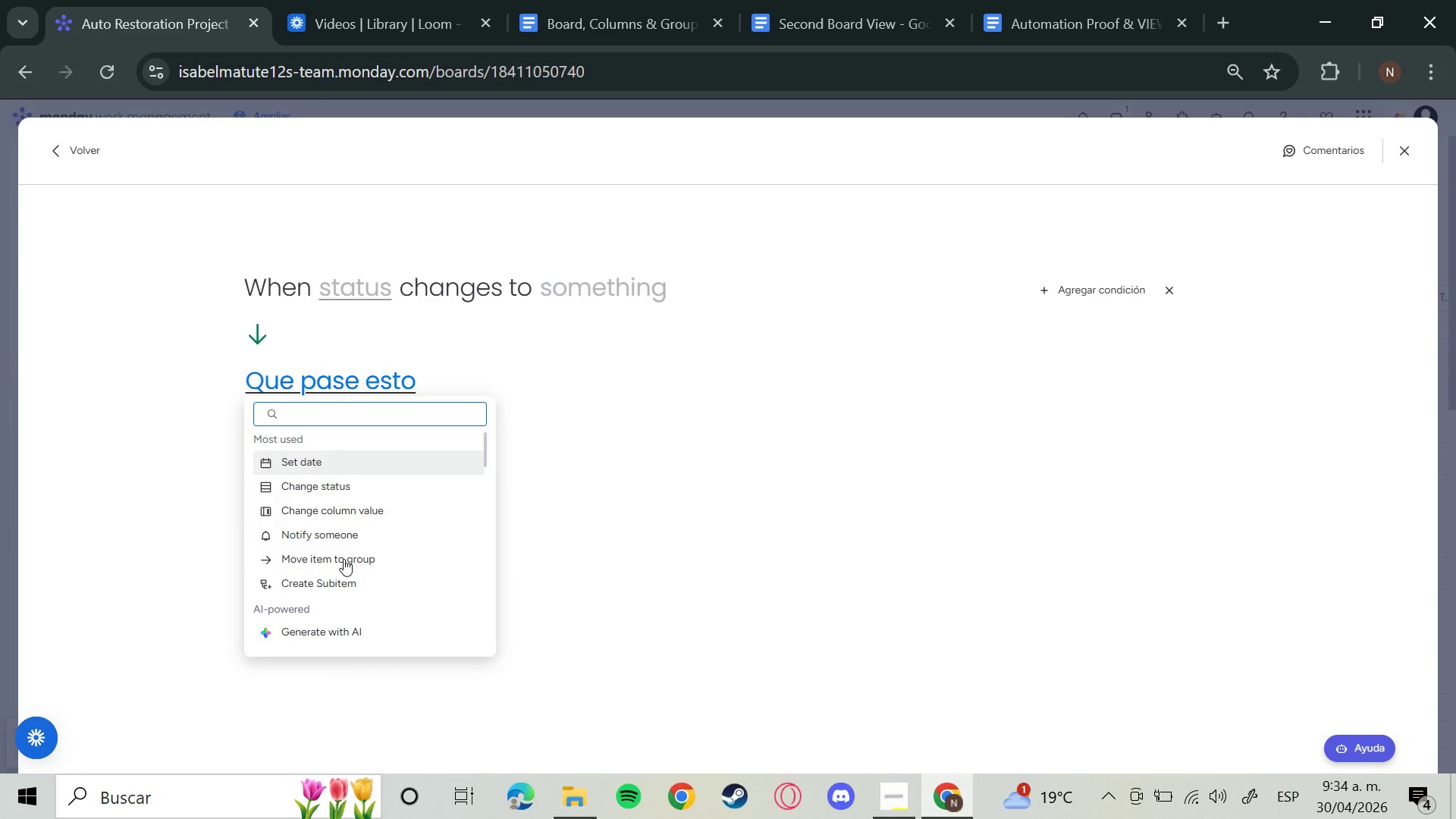 
left_click([343, 562])
 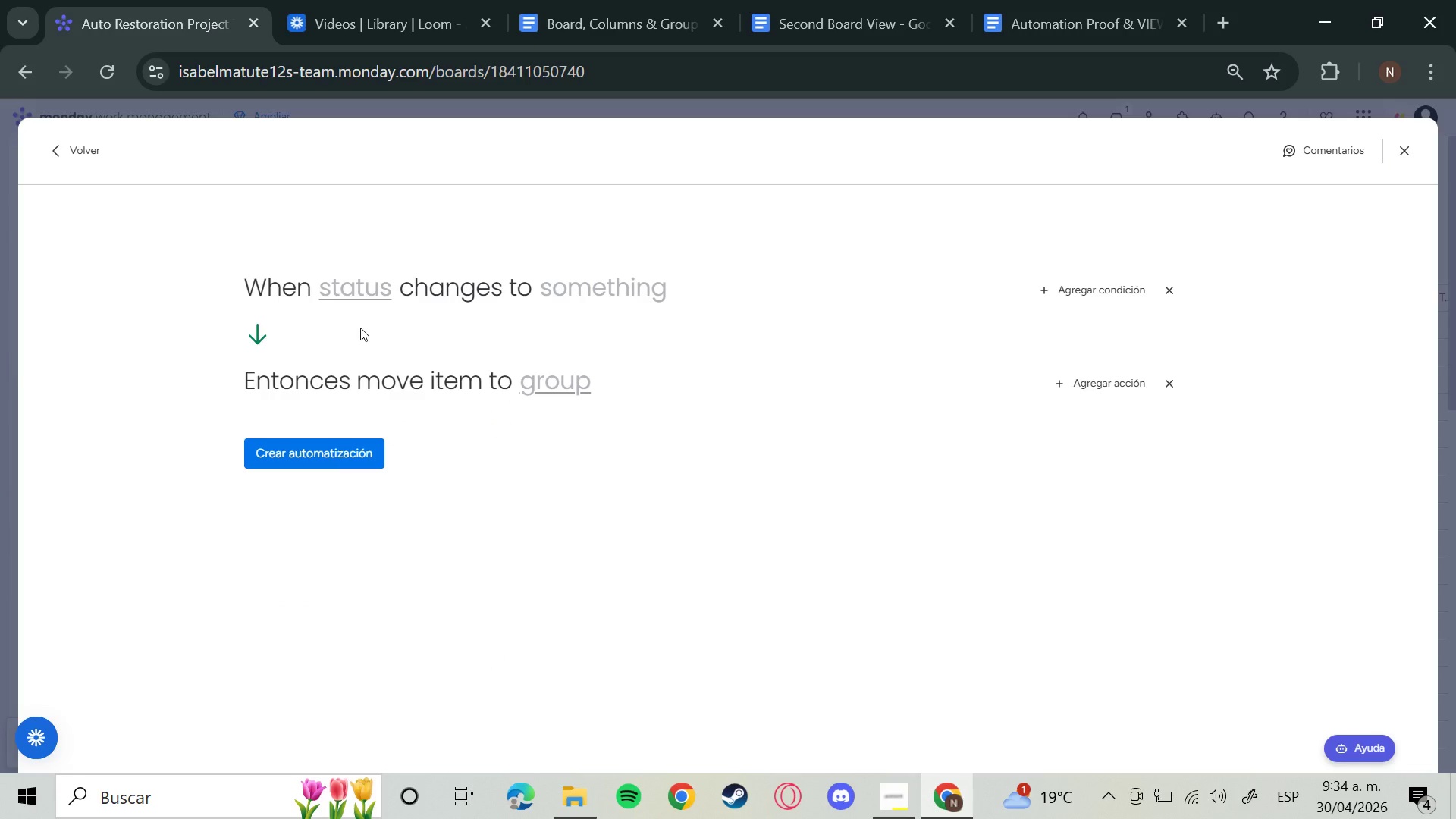 
left_click([367, 300])
 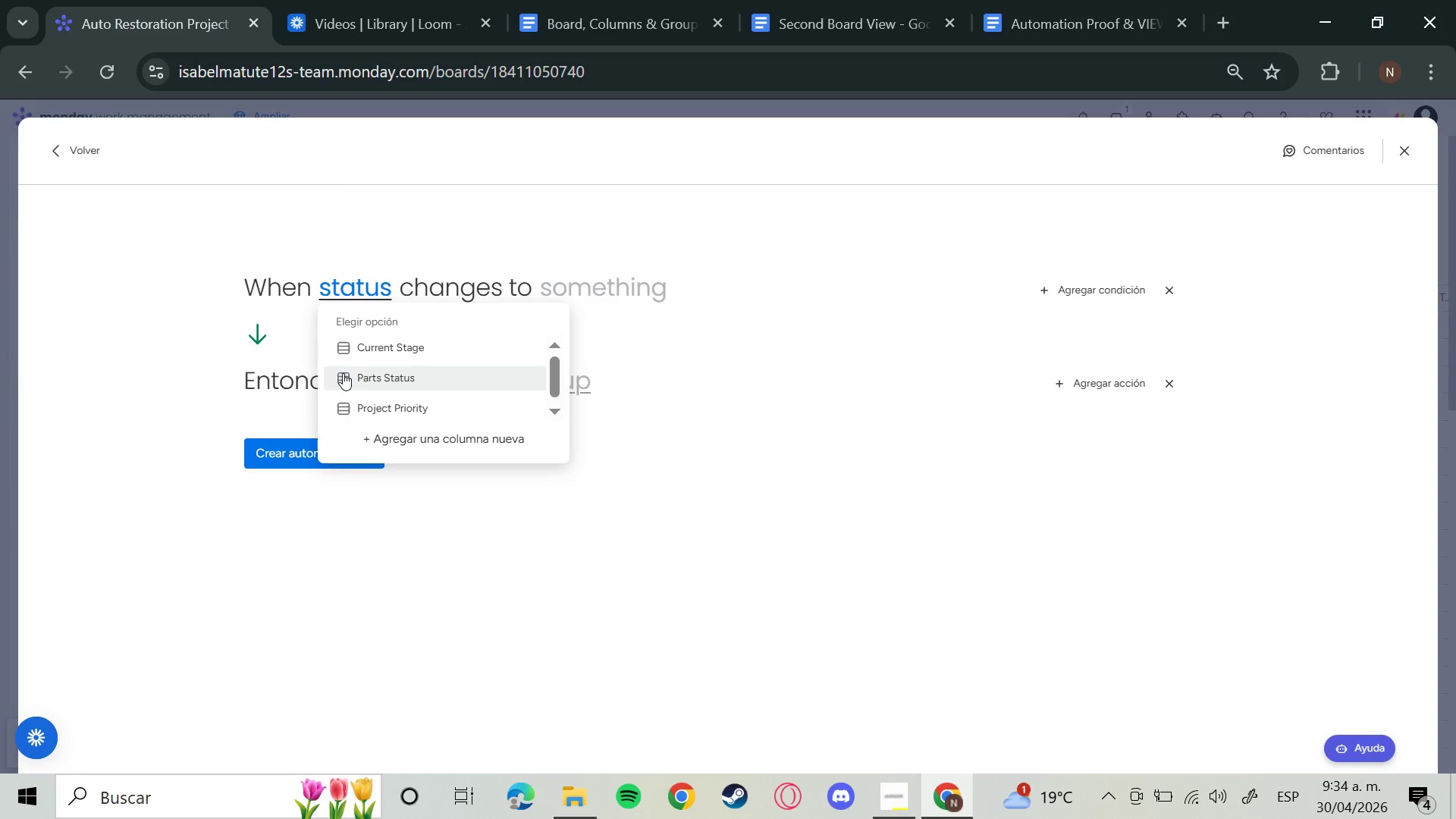 
wait(6.14)
 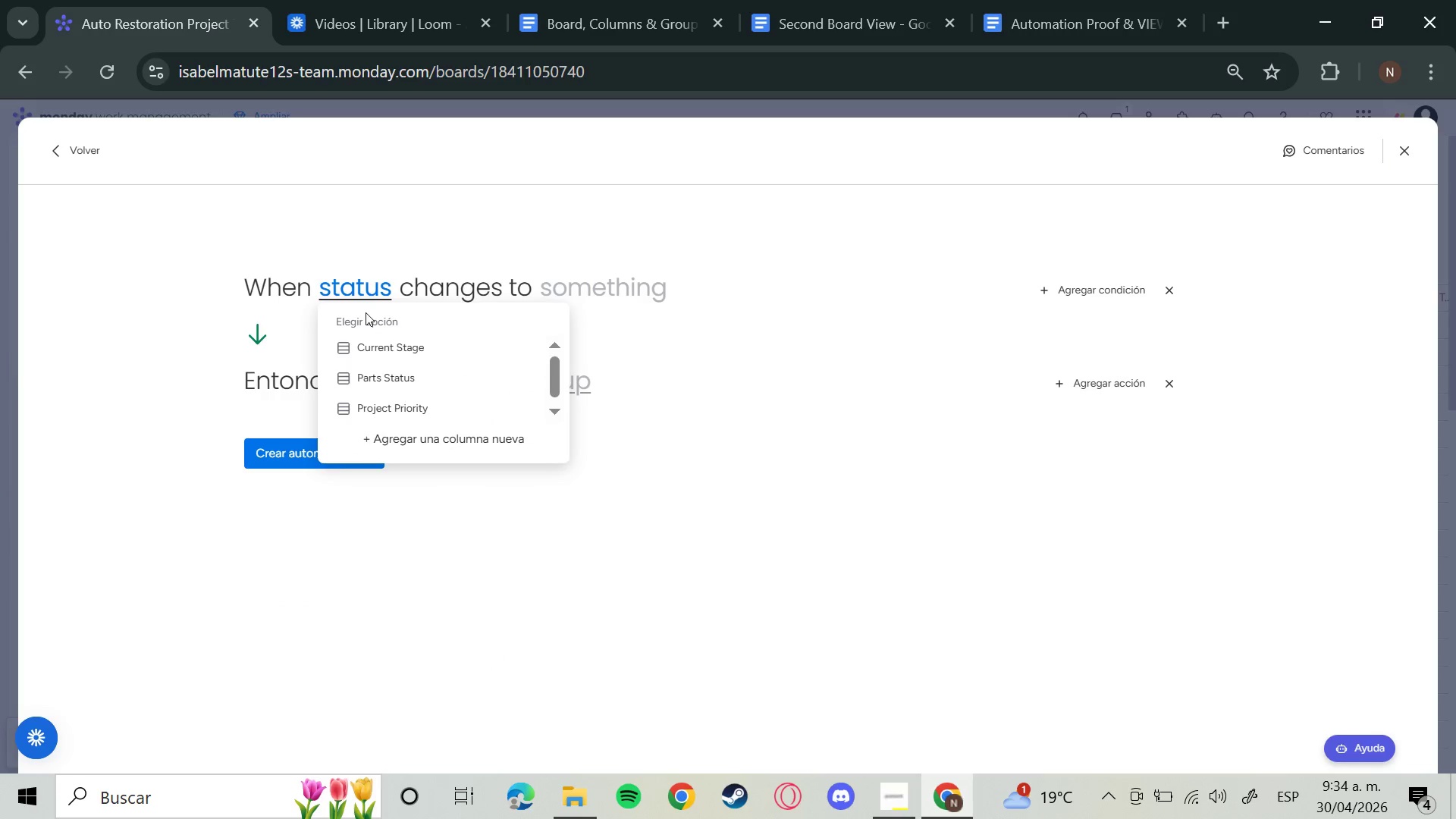 
left_click([403, 350])
 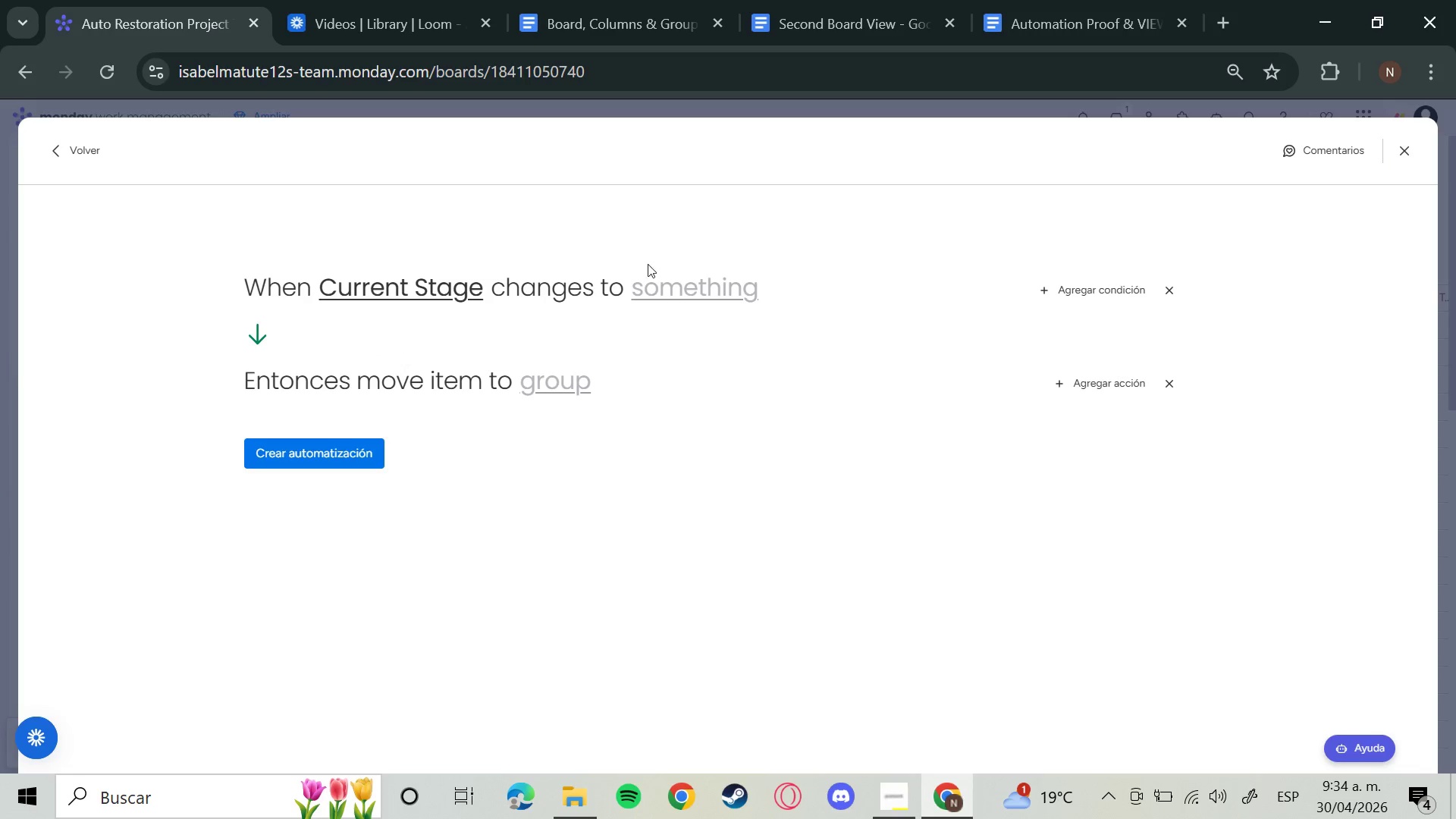 
left_click([715, 270])
 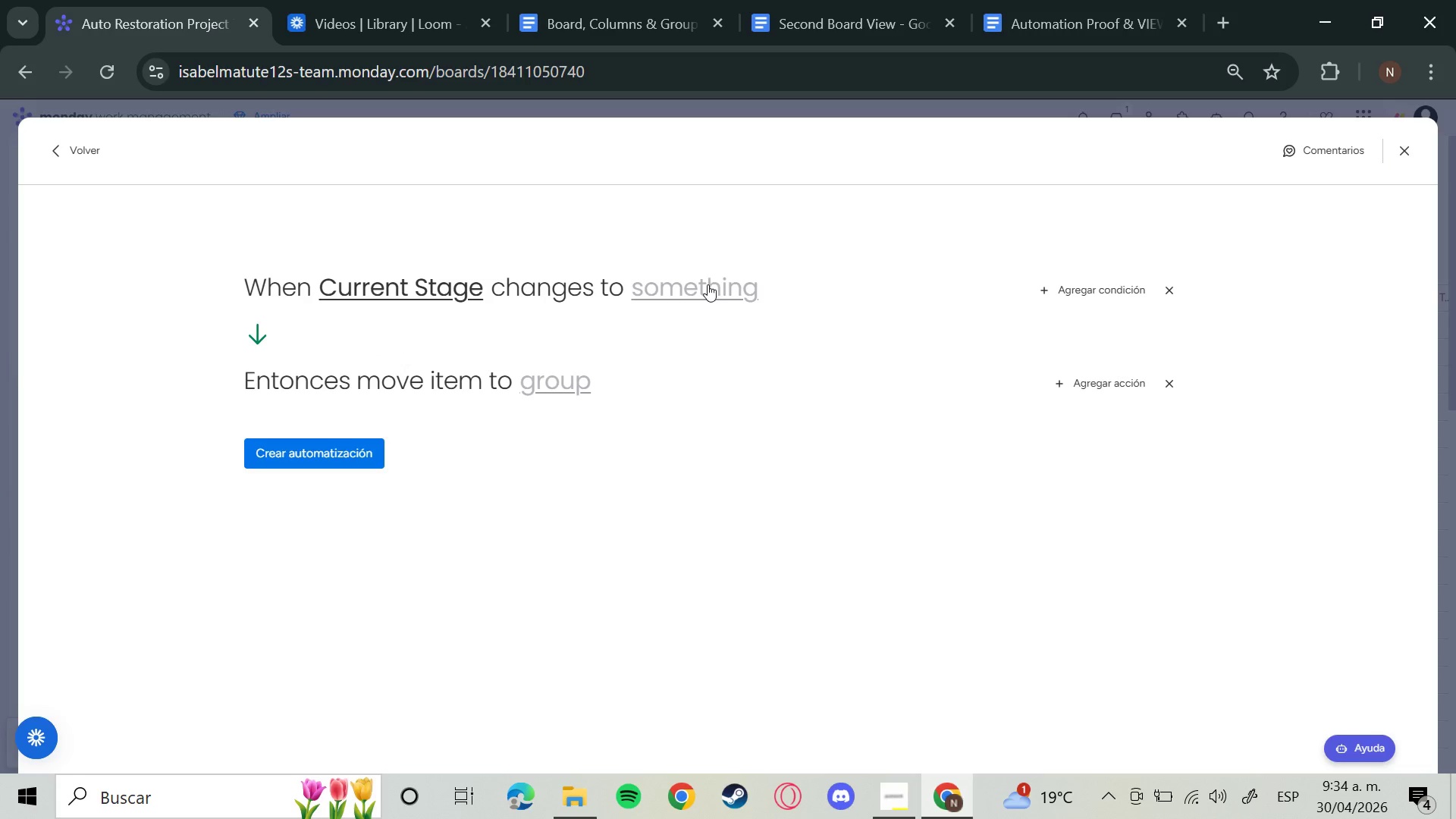 
left_click([704, 293])
 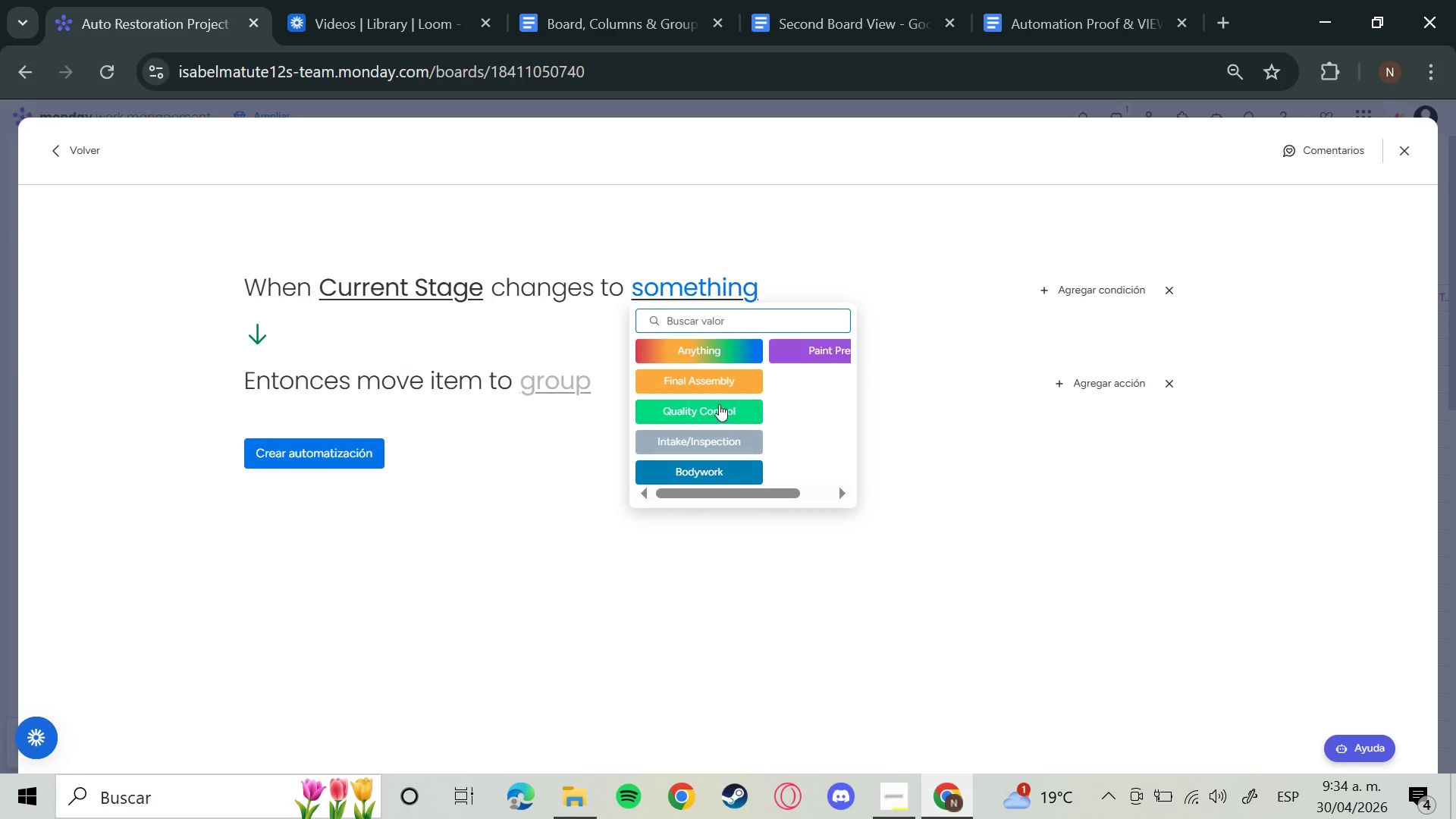 
left_click([719, 404])
 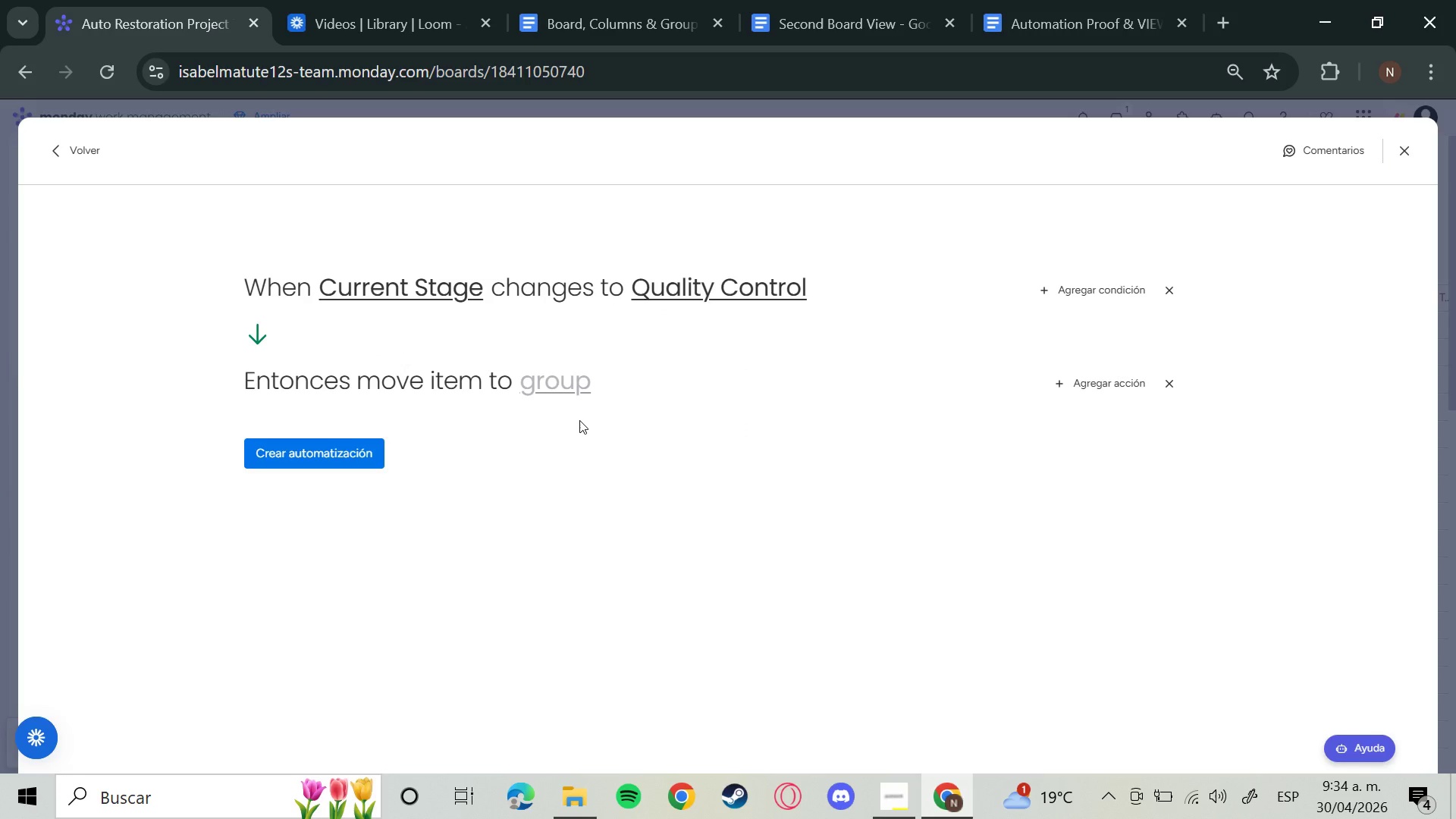 
left_click([551, 381])
 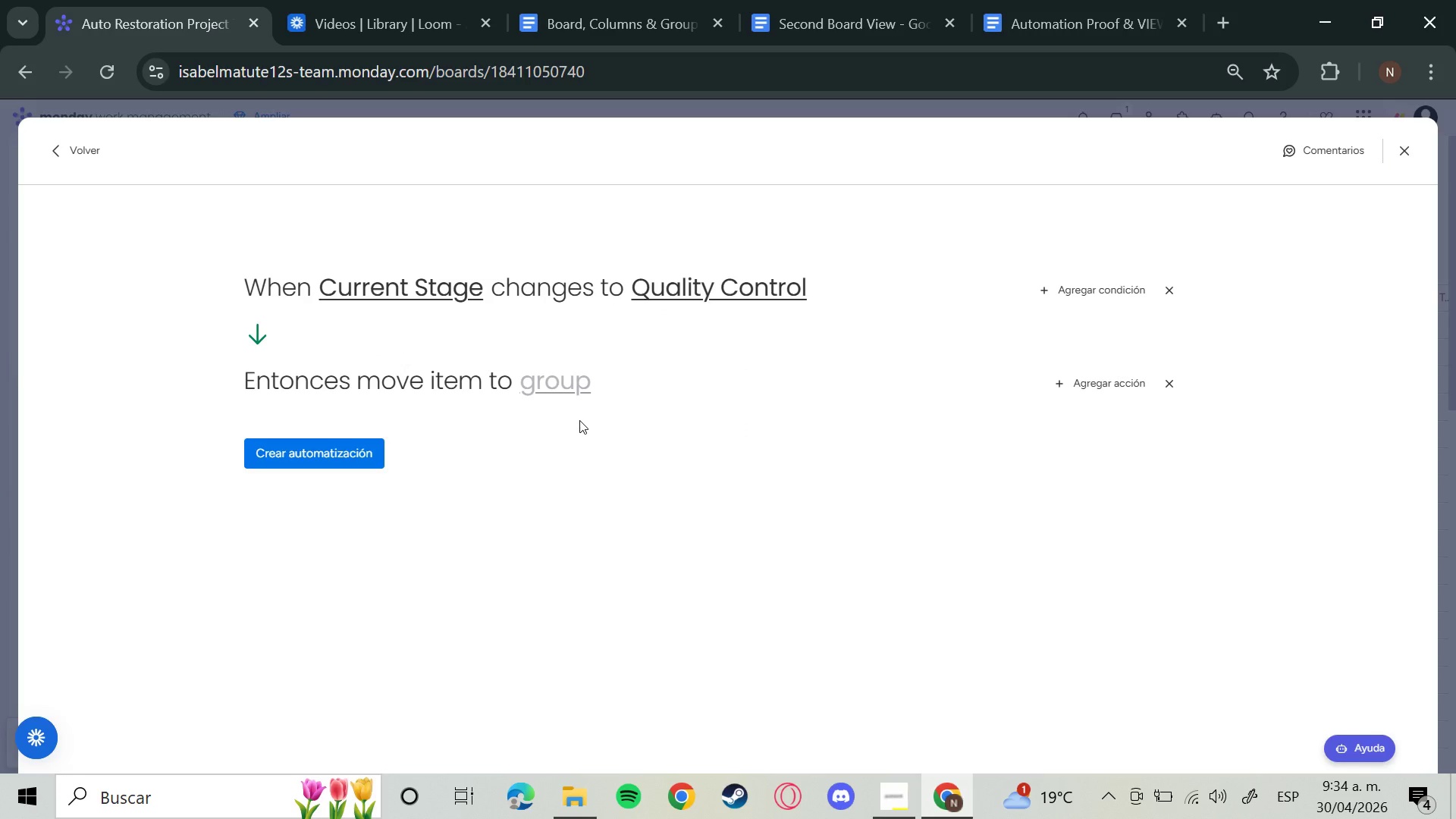 
mouse_move([552, 397])
 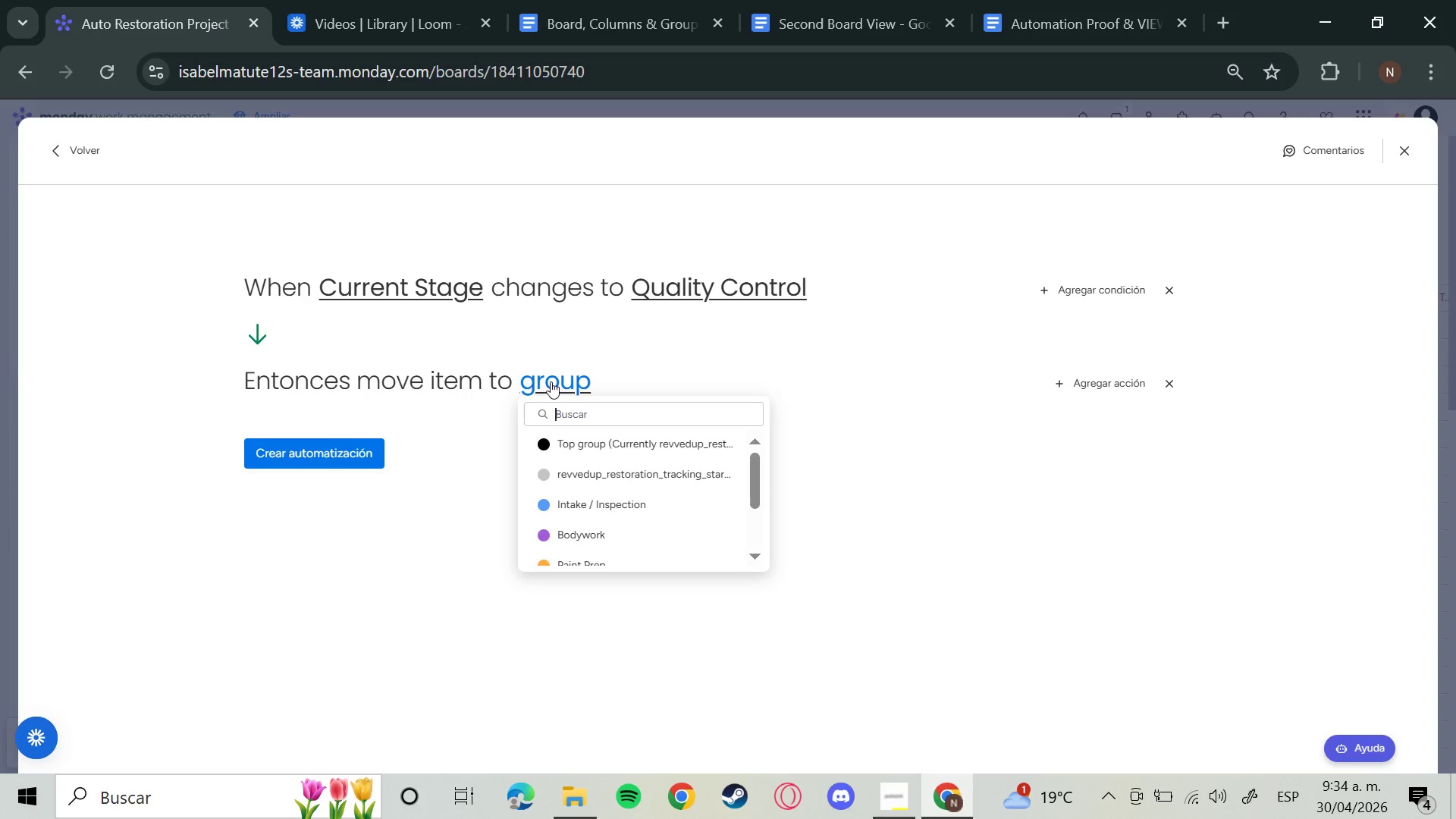 
scroll: coordinate [598, 488], scroll_direction: down, amount: 4.0
 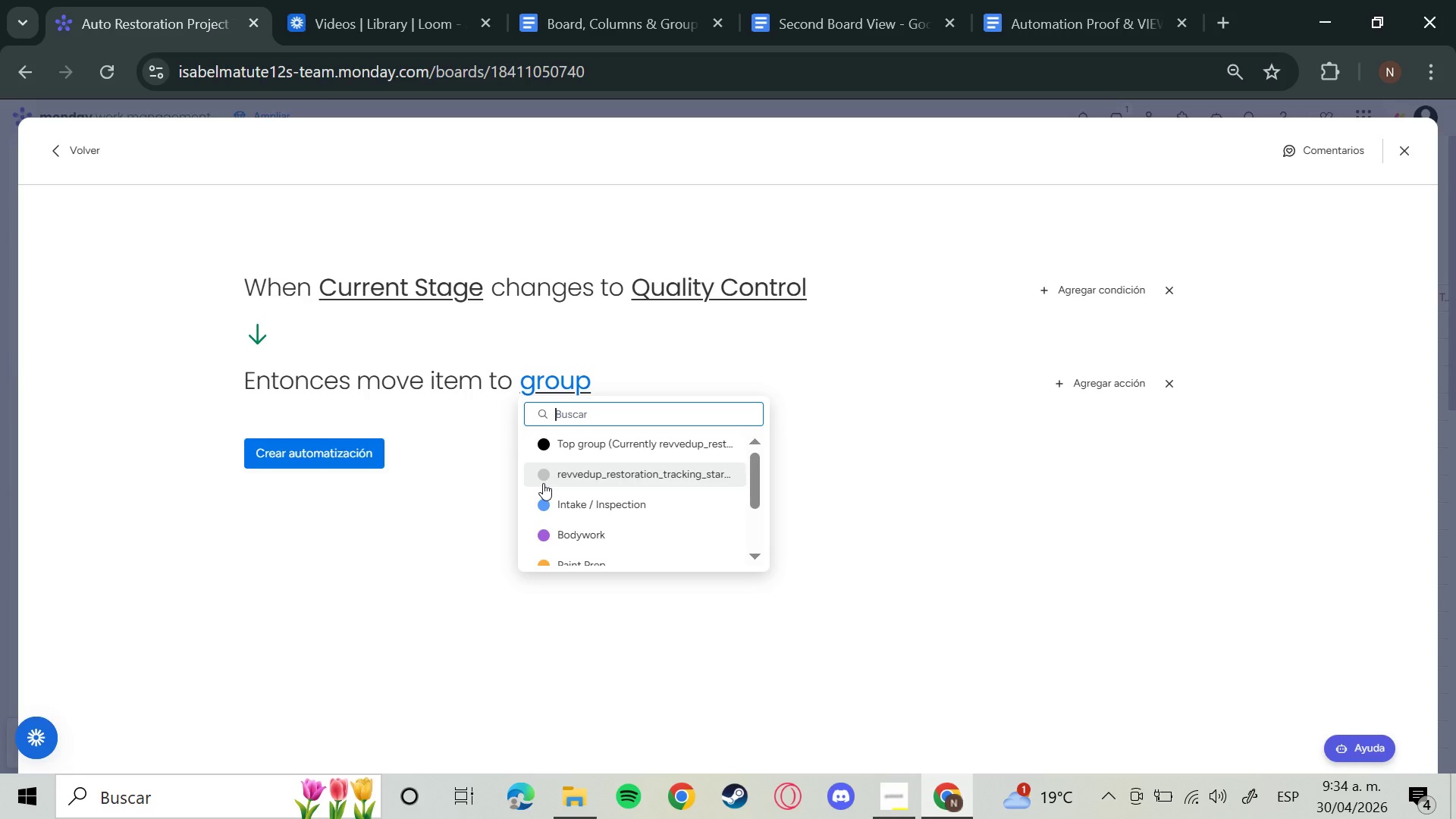 
wait(16.74)
 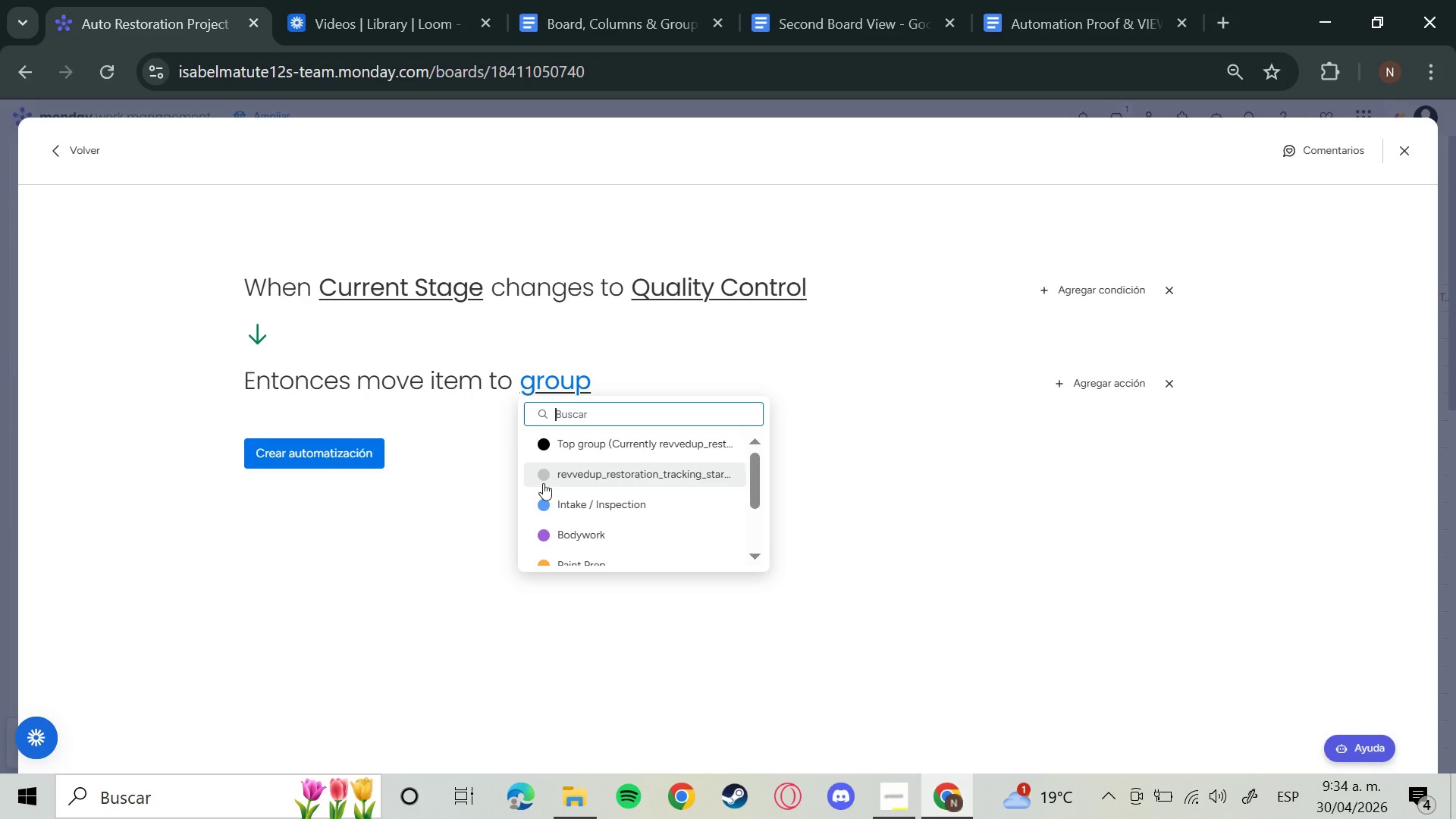 
scroll: coordinate [712, 535], scroll_direction: down, amount: 3.0
 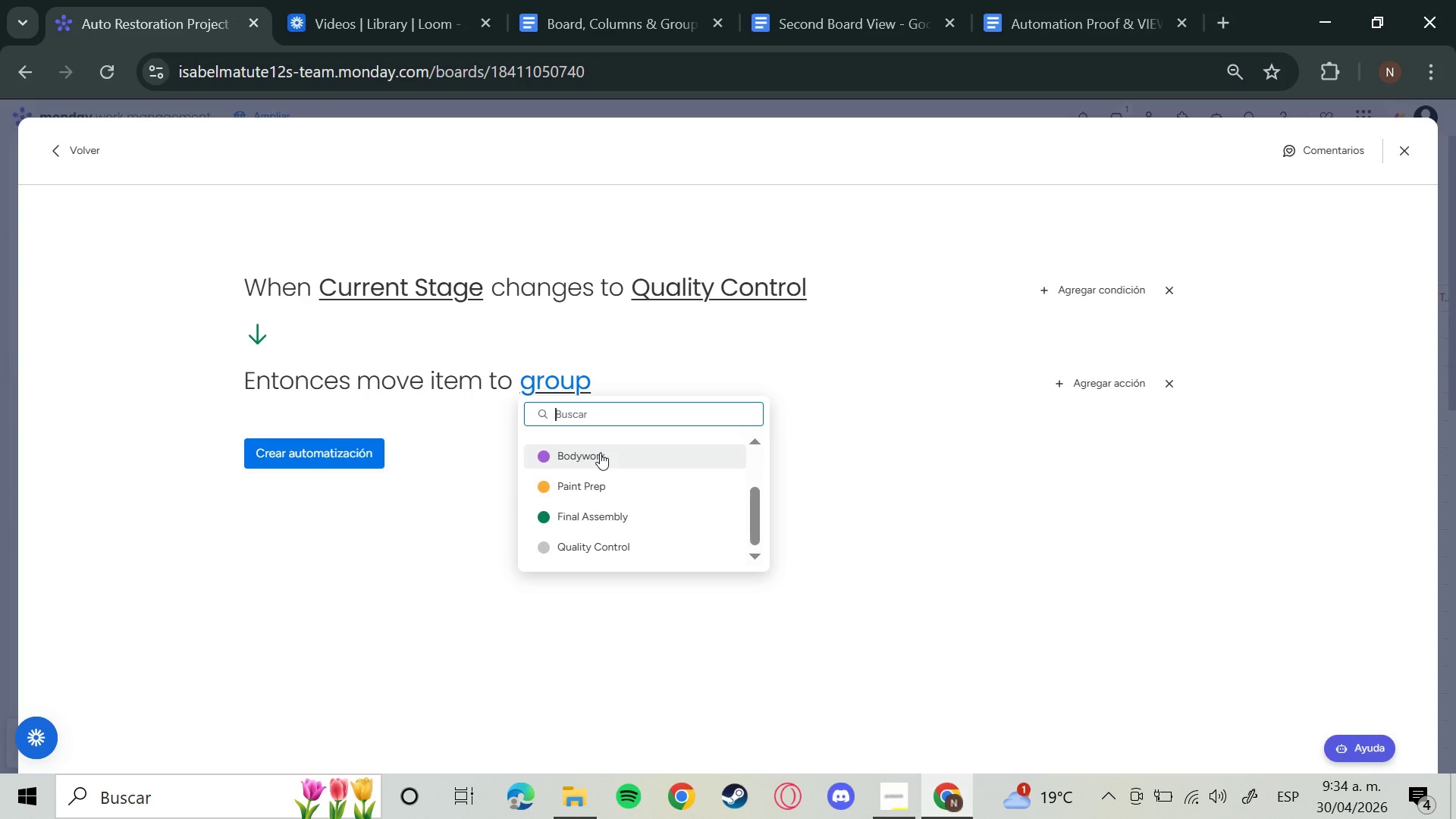 
left_click([603, 544])
 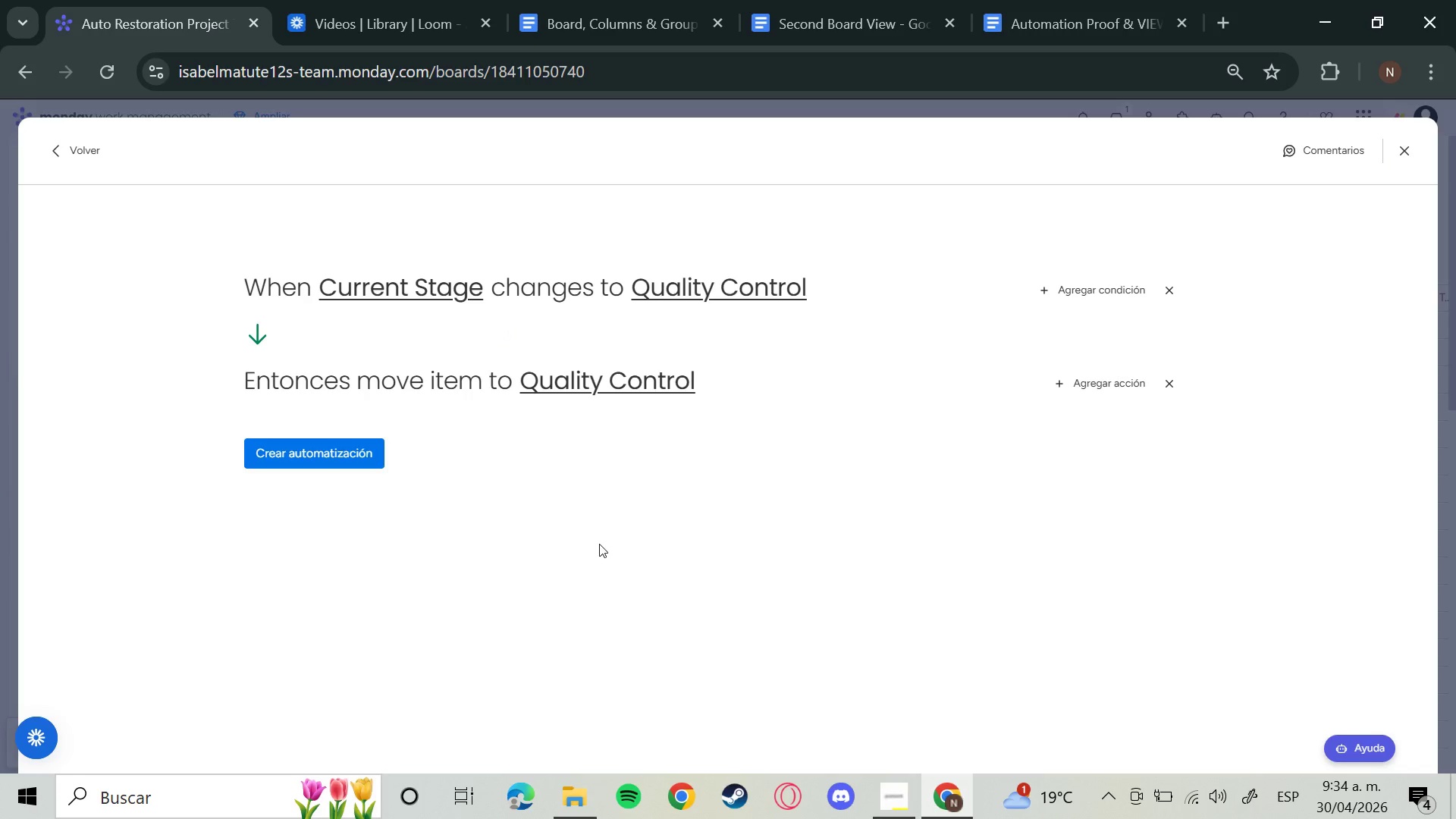 
left_click([297, 460])
 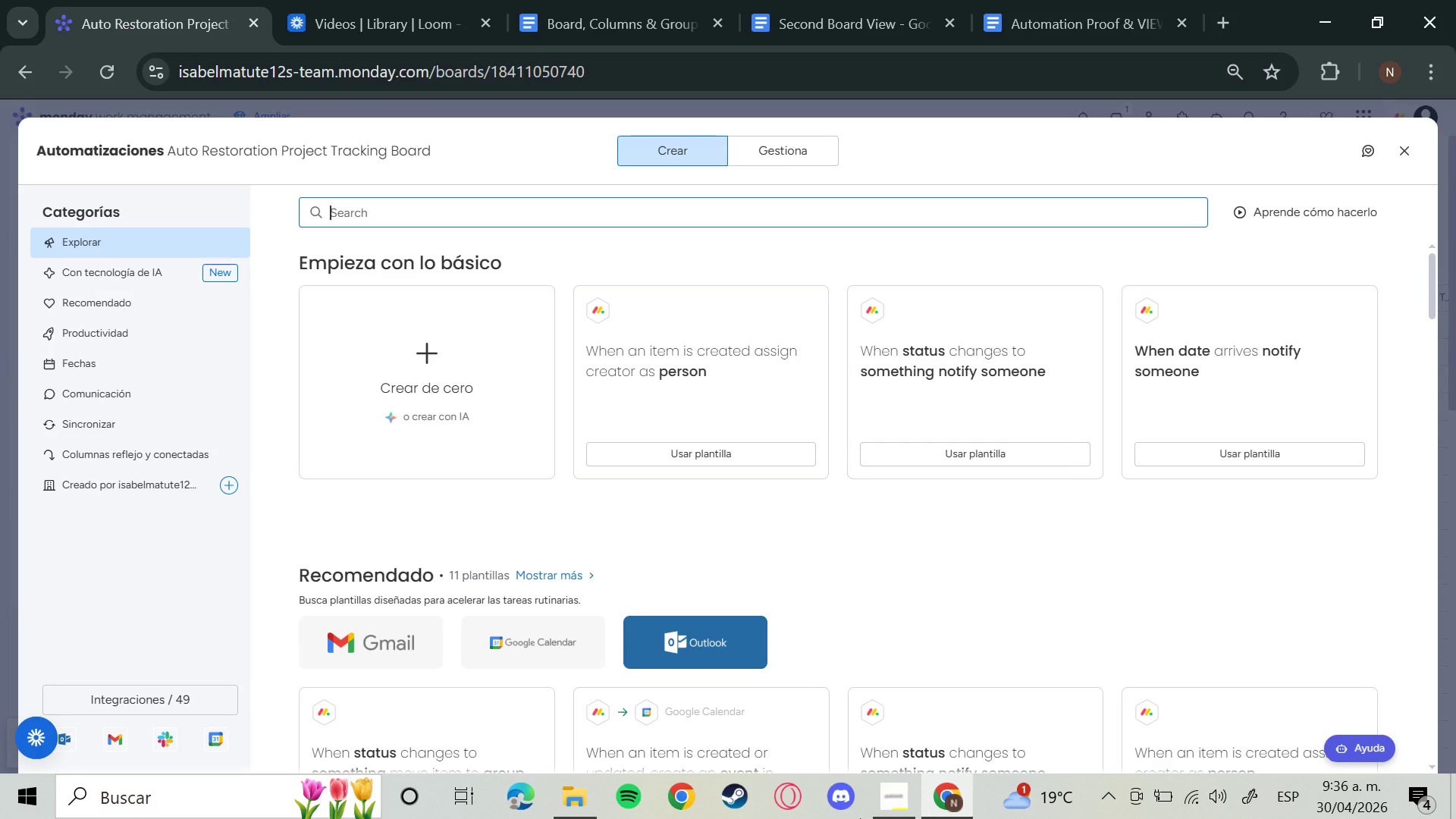 
wait(74.75)
 